 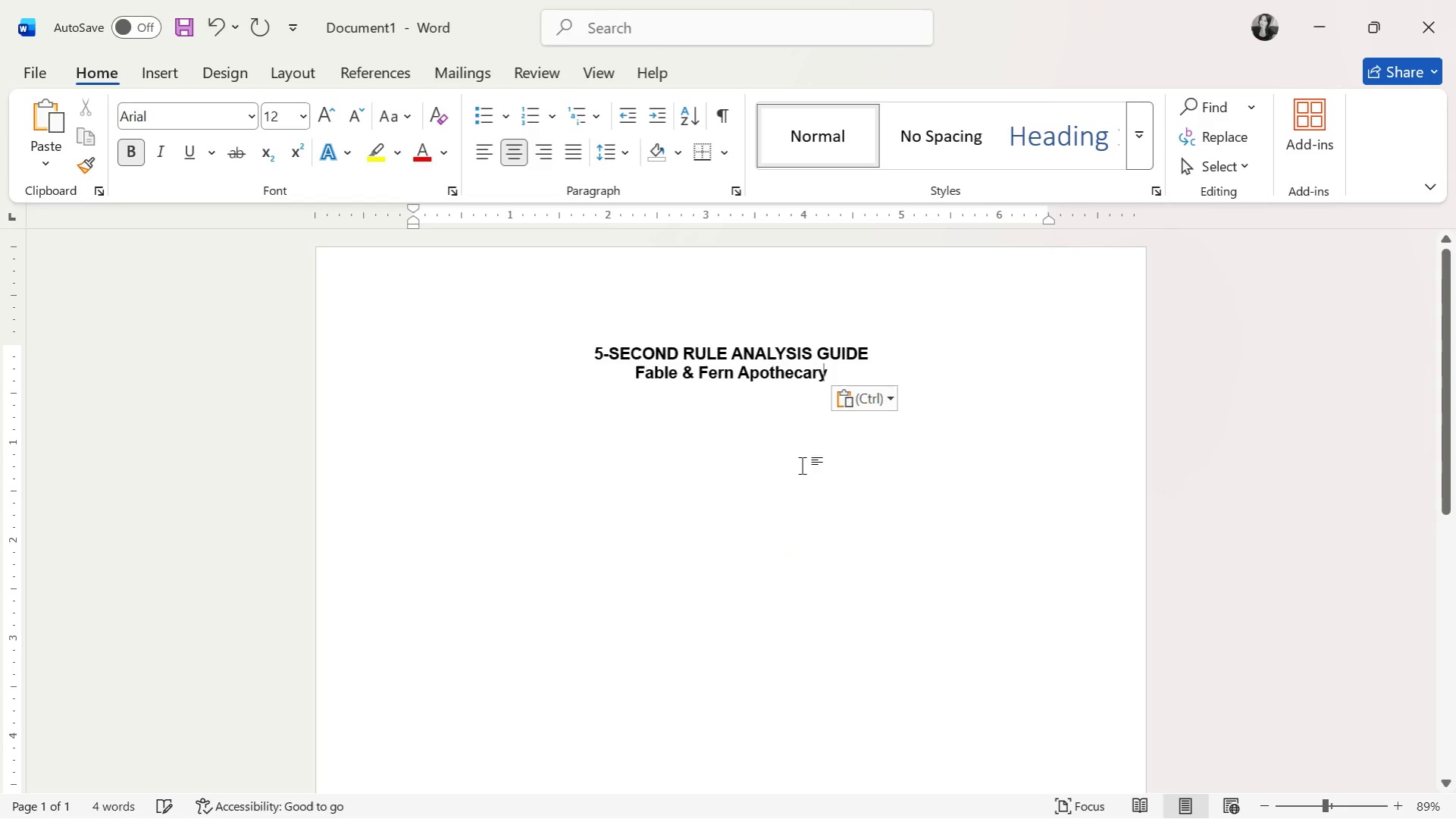 
double_click([741, 370])
 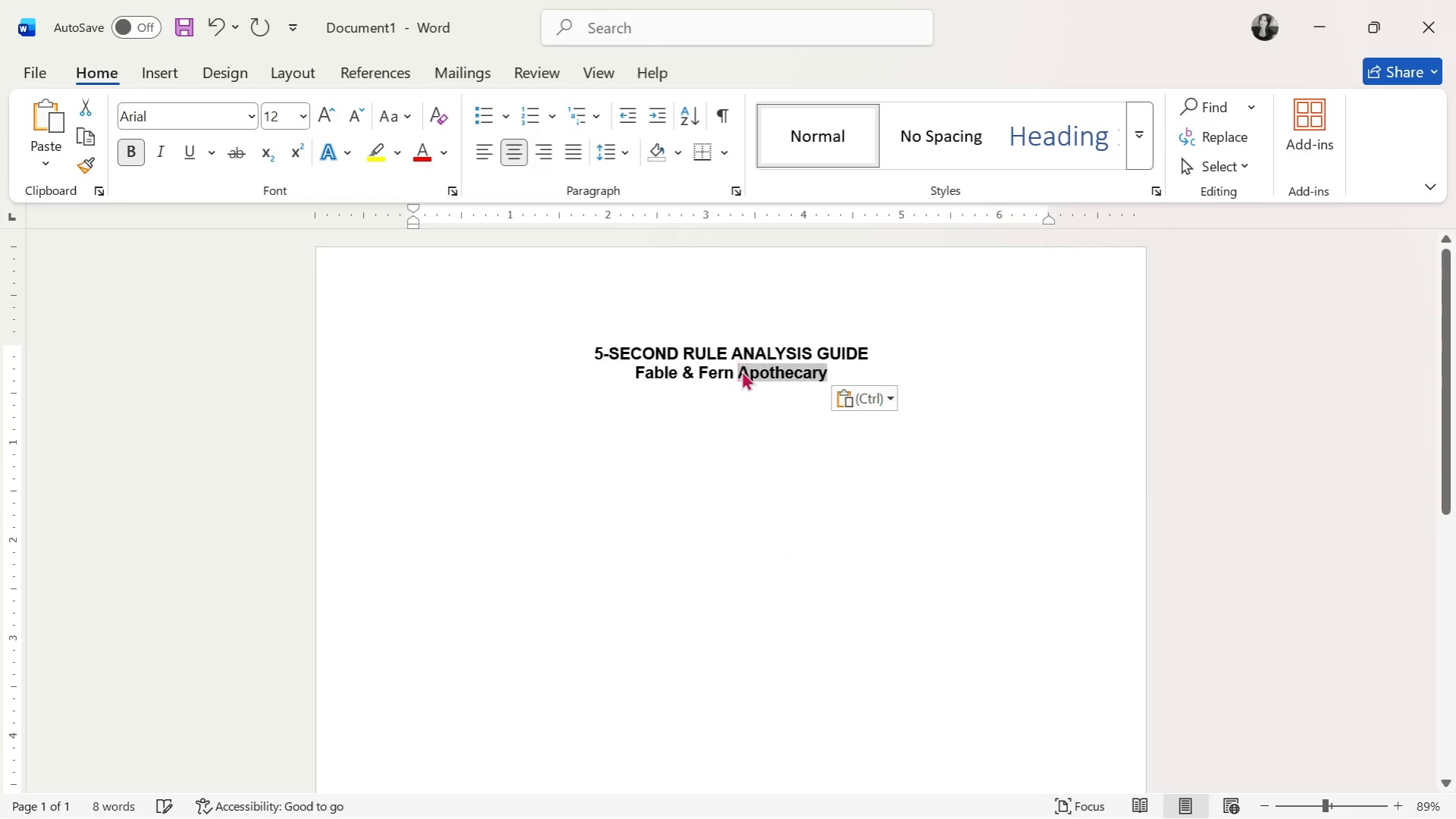 
triple_click([741, 370])
 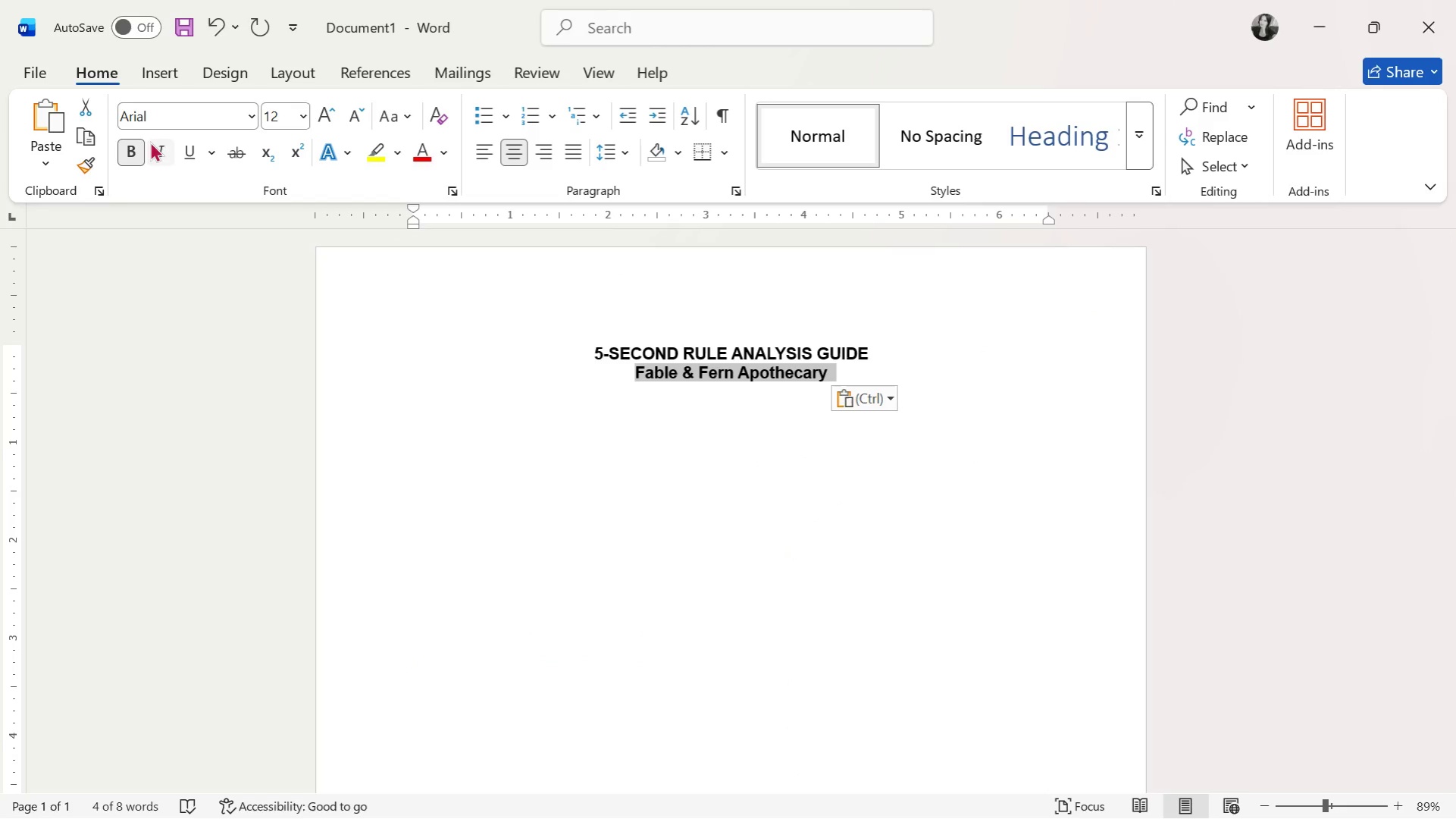 
left_click([133, 146])
 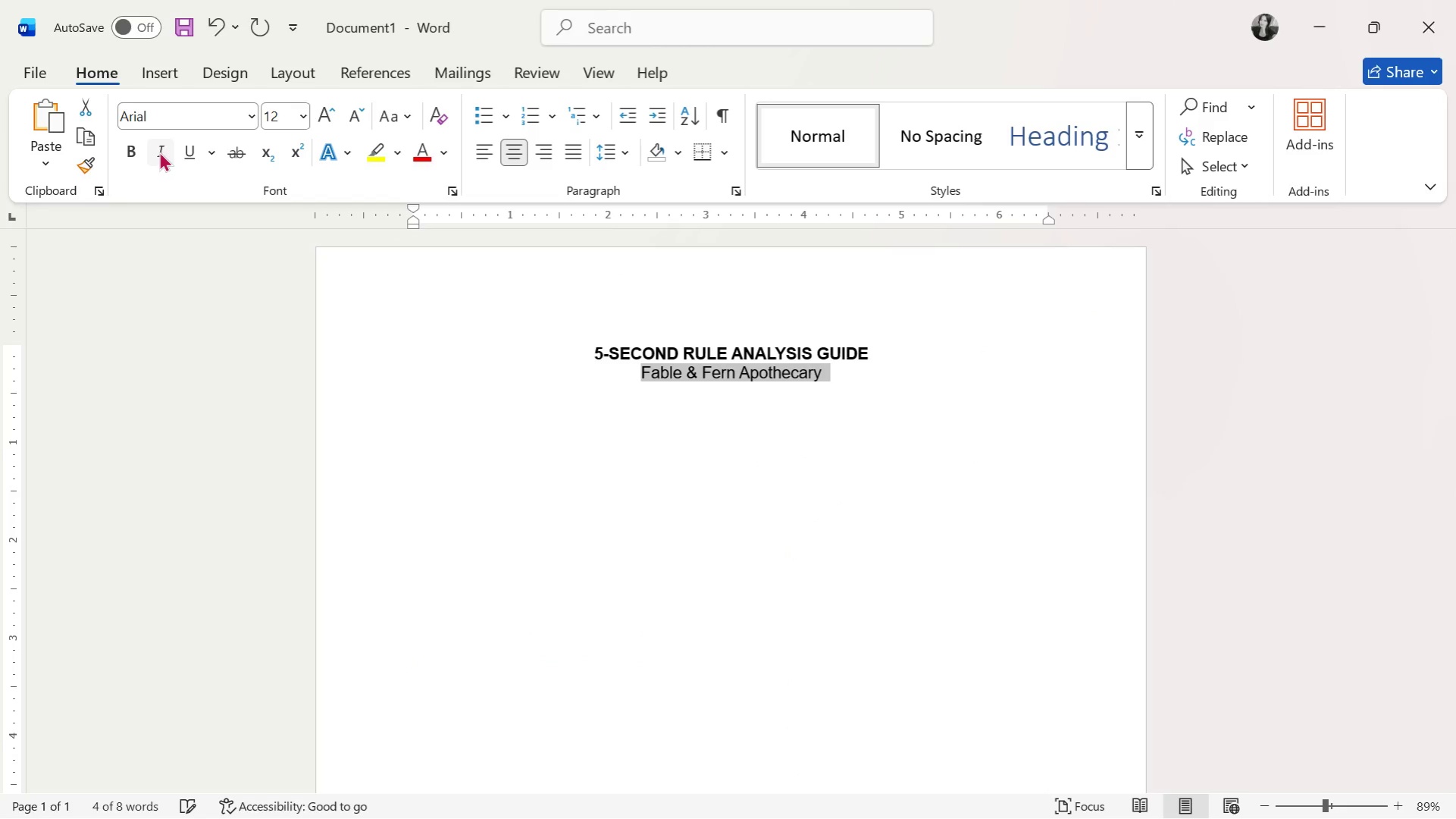 
double_click([159, 151])
 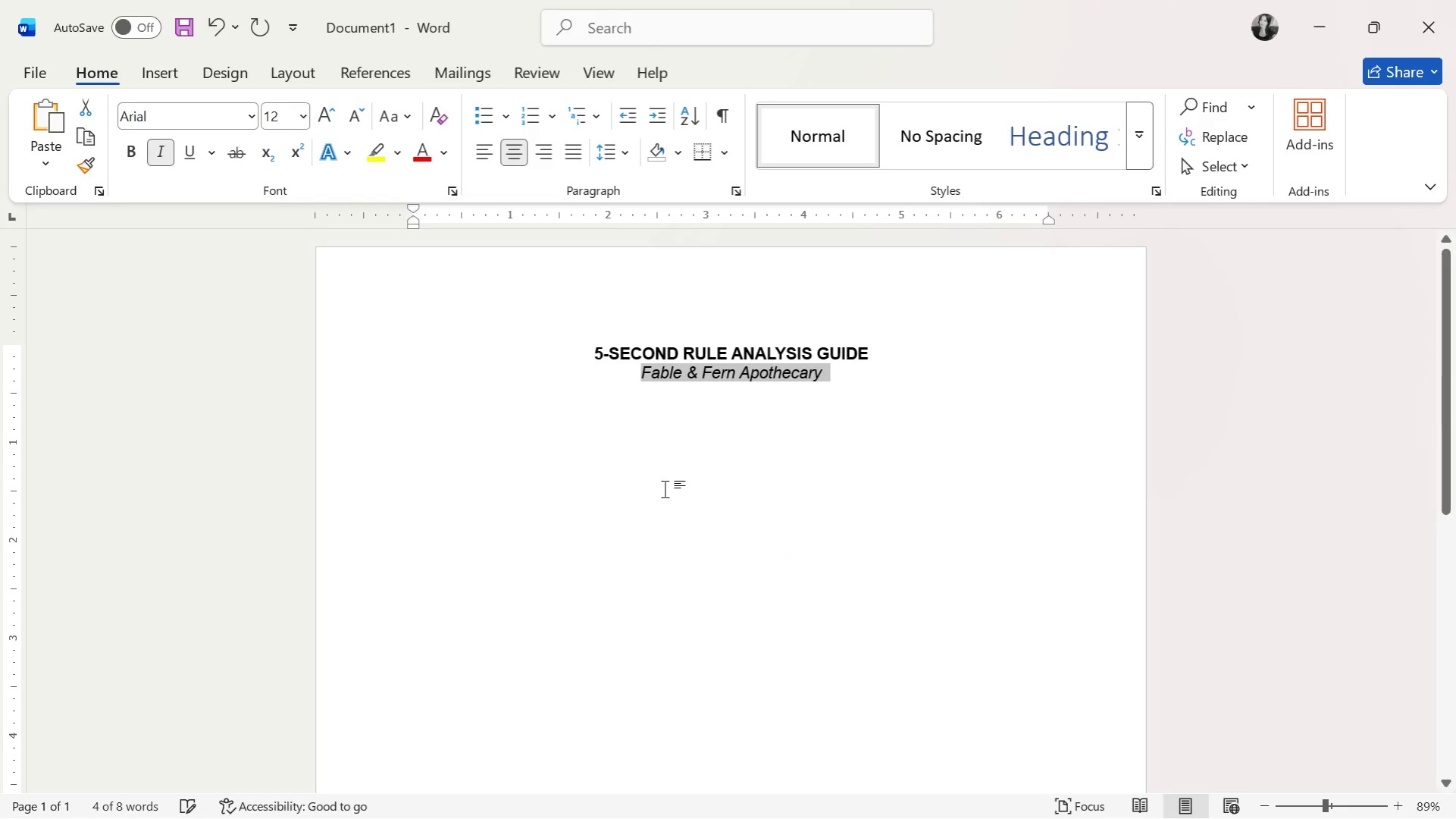 
triple_click([665, 489])
 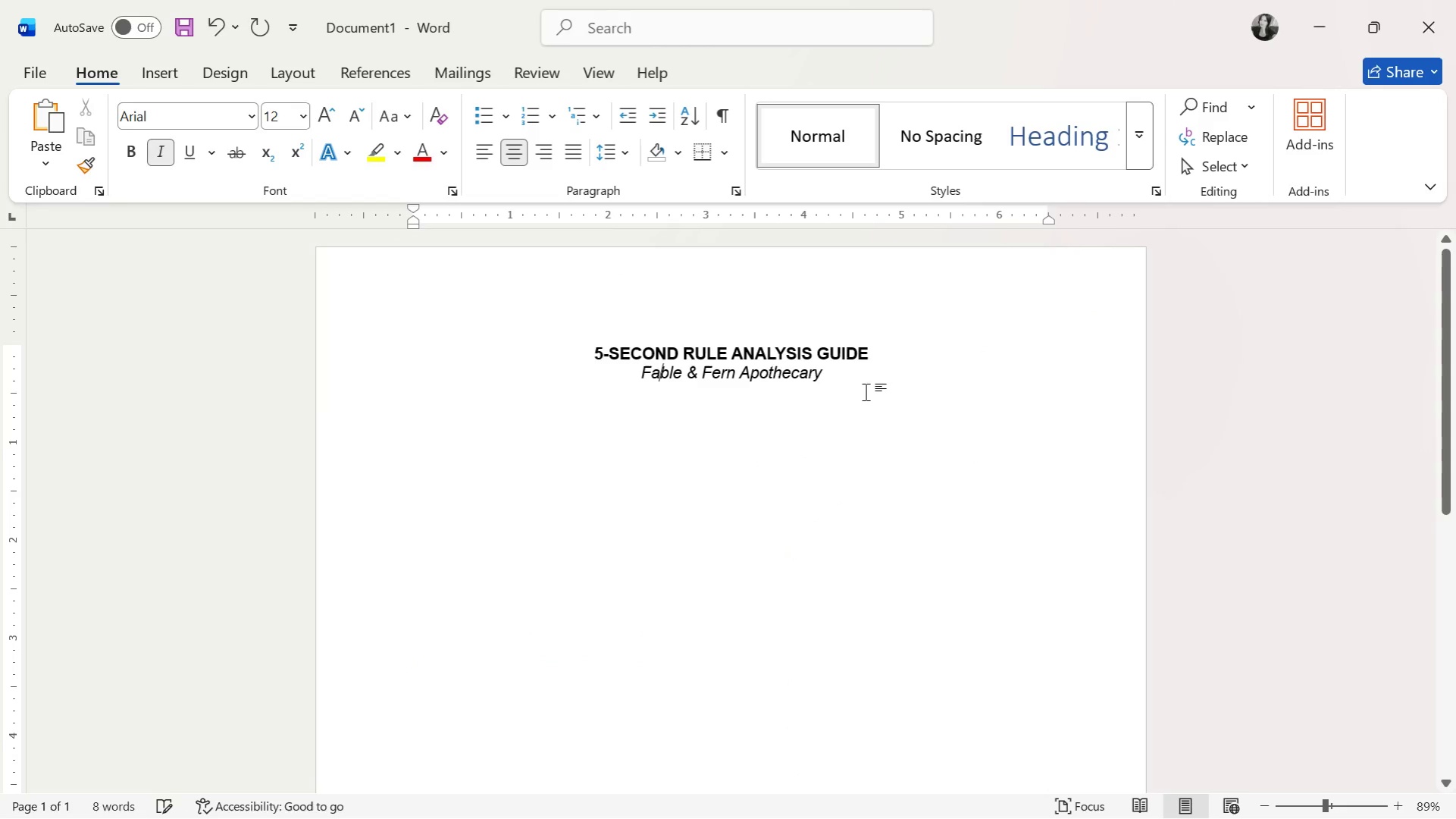 
triple_click([866, 380])
 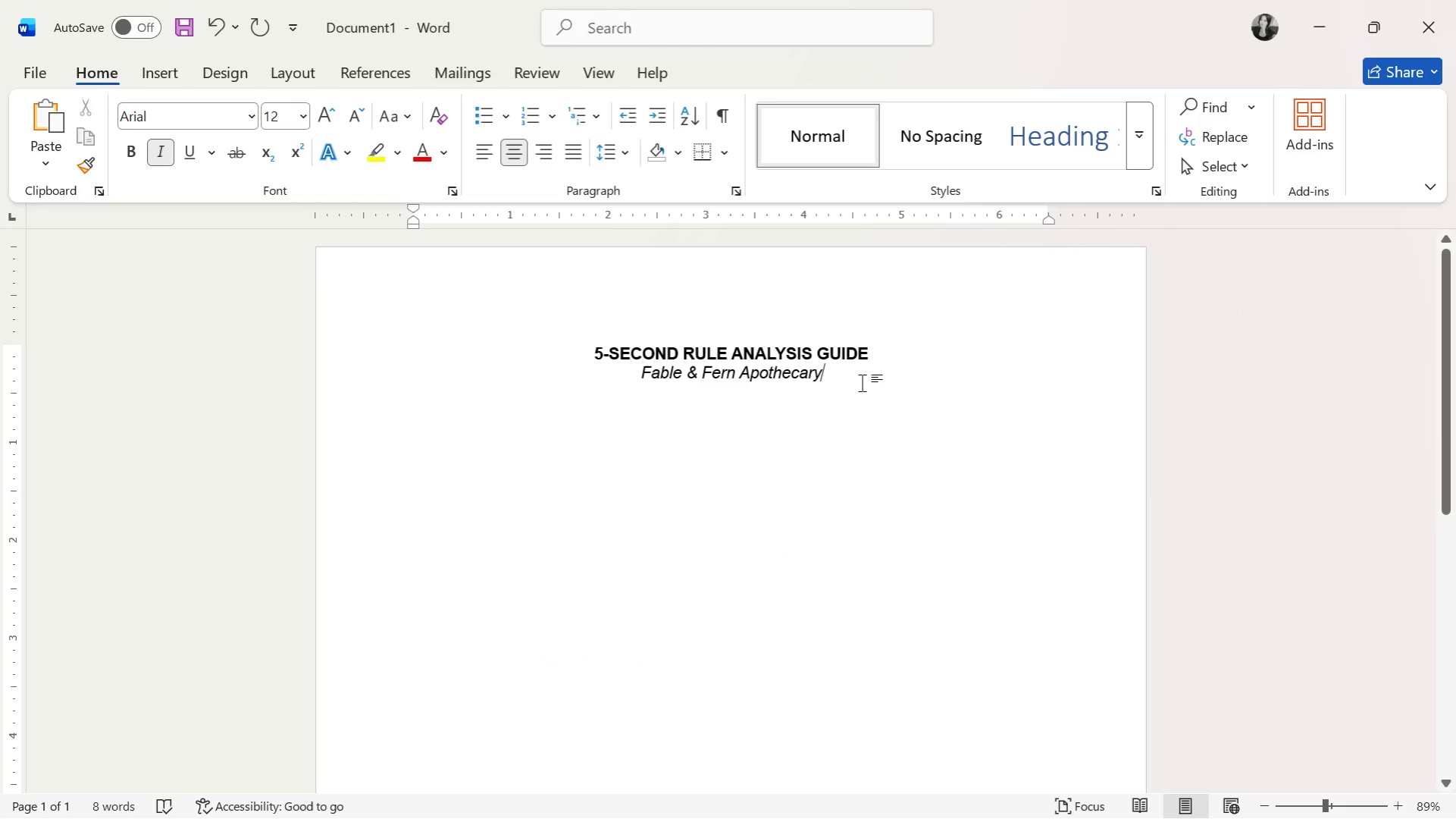 
key(Enter)
 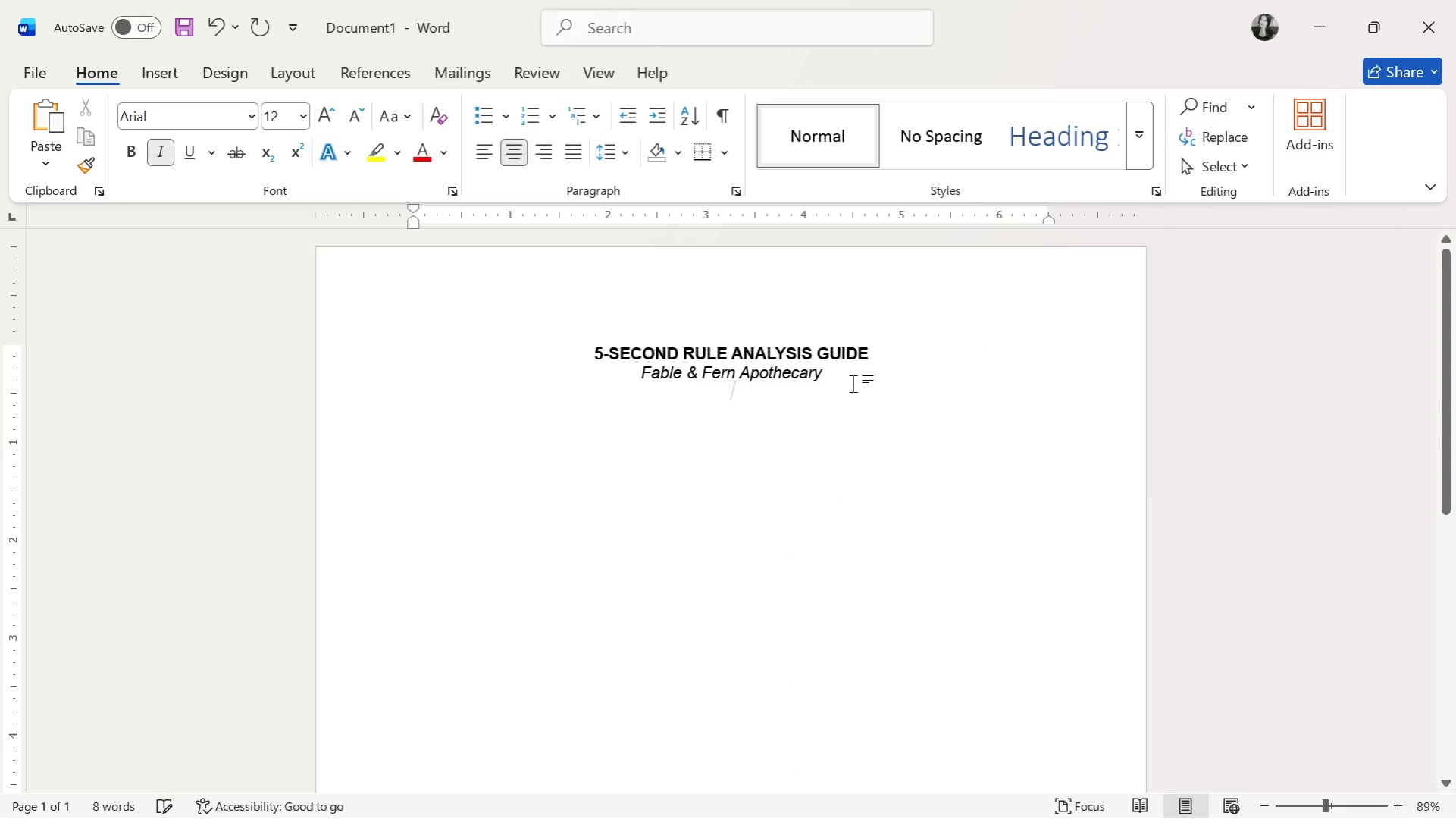 
key(Enter)
 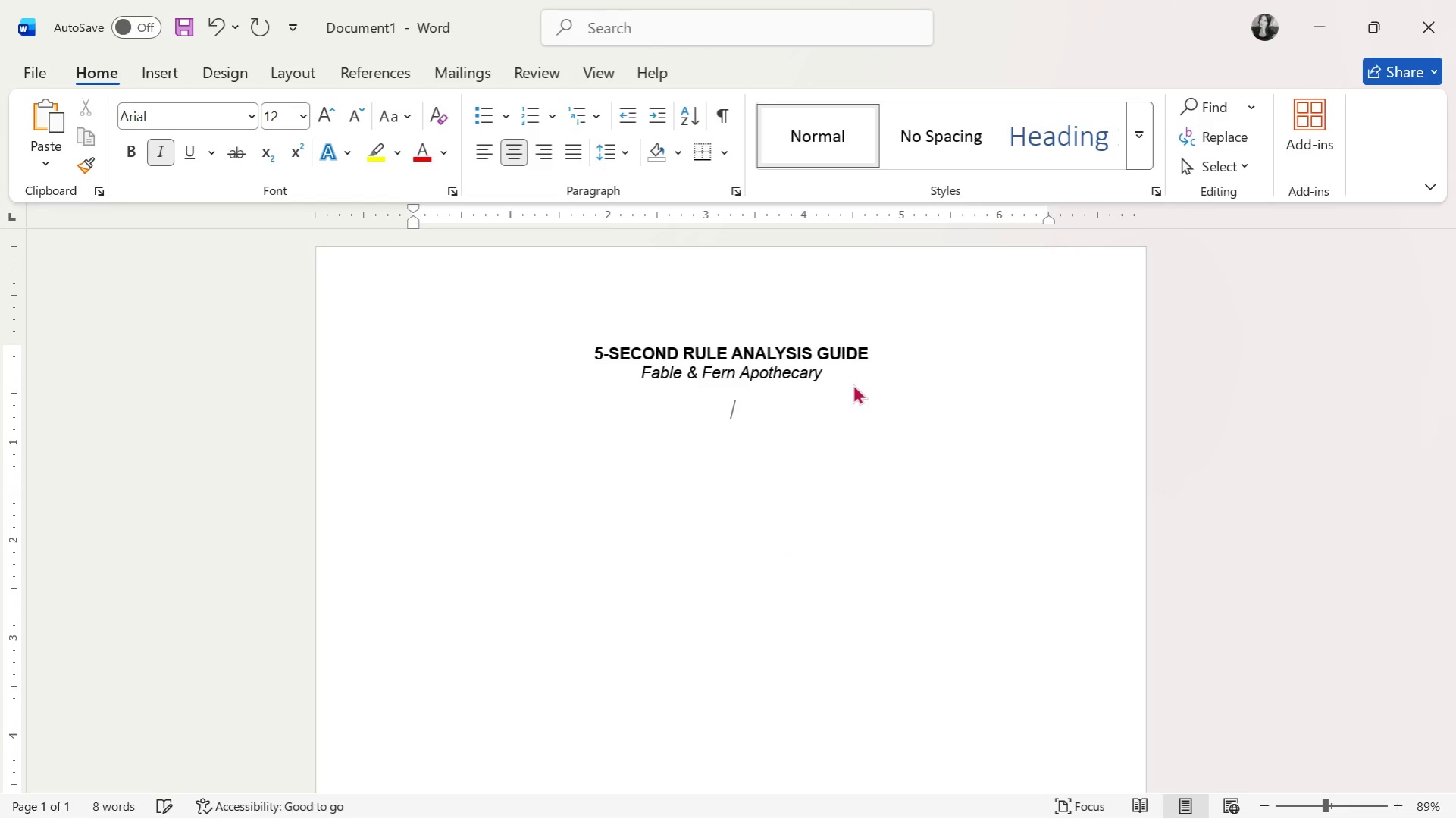 
key(Backspace)
 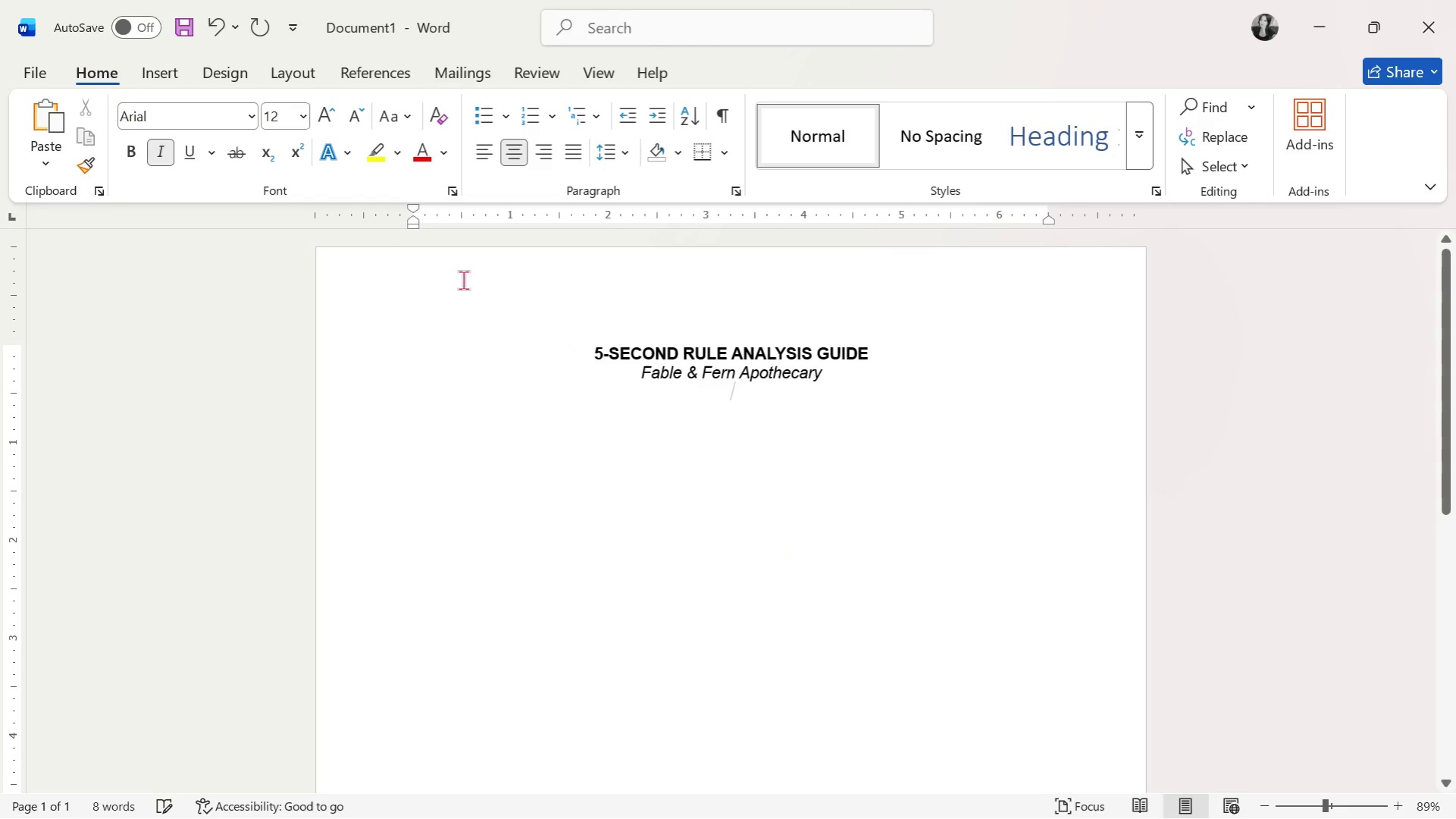 
key(Backspace)
 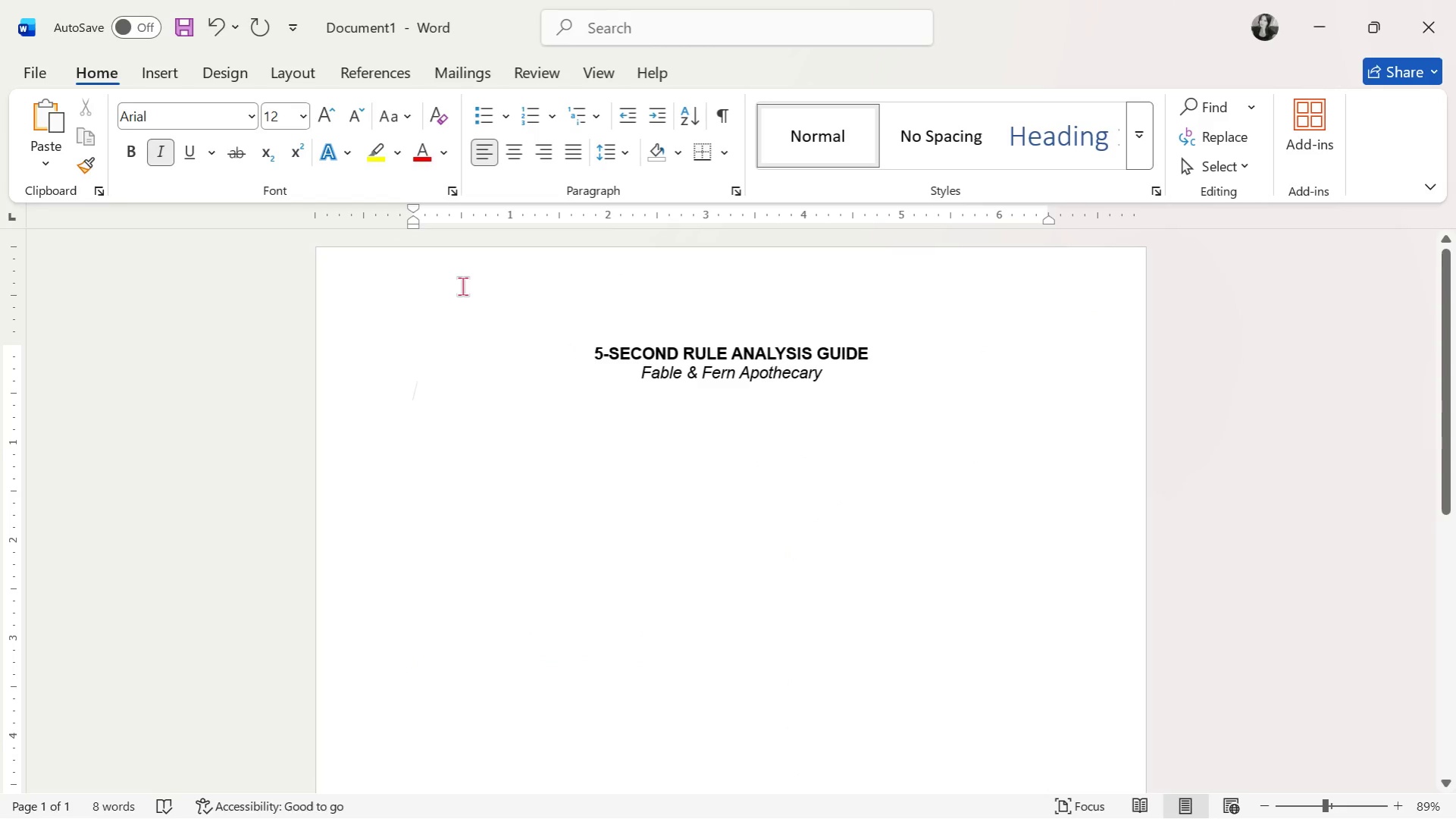 
key(Enter)
 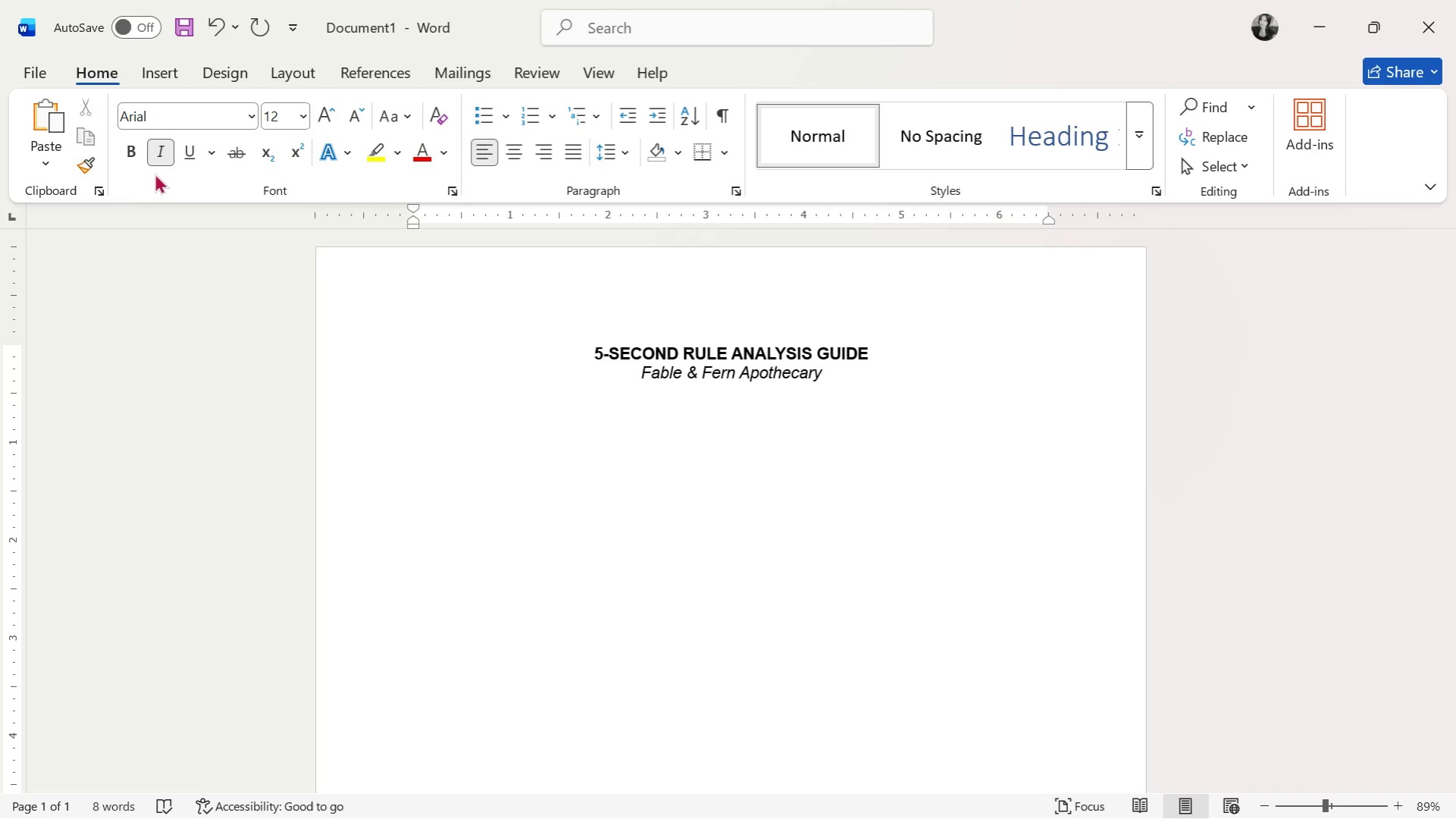 
left_click([161, 156])
 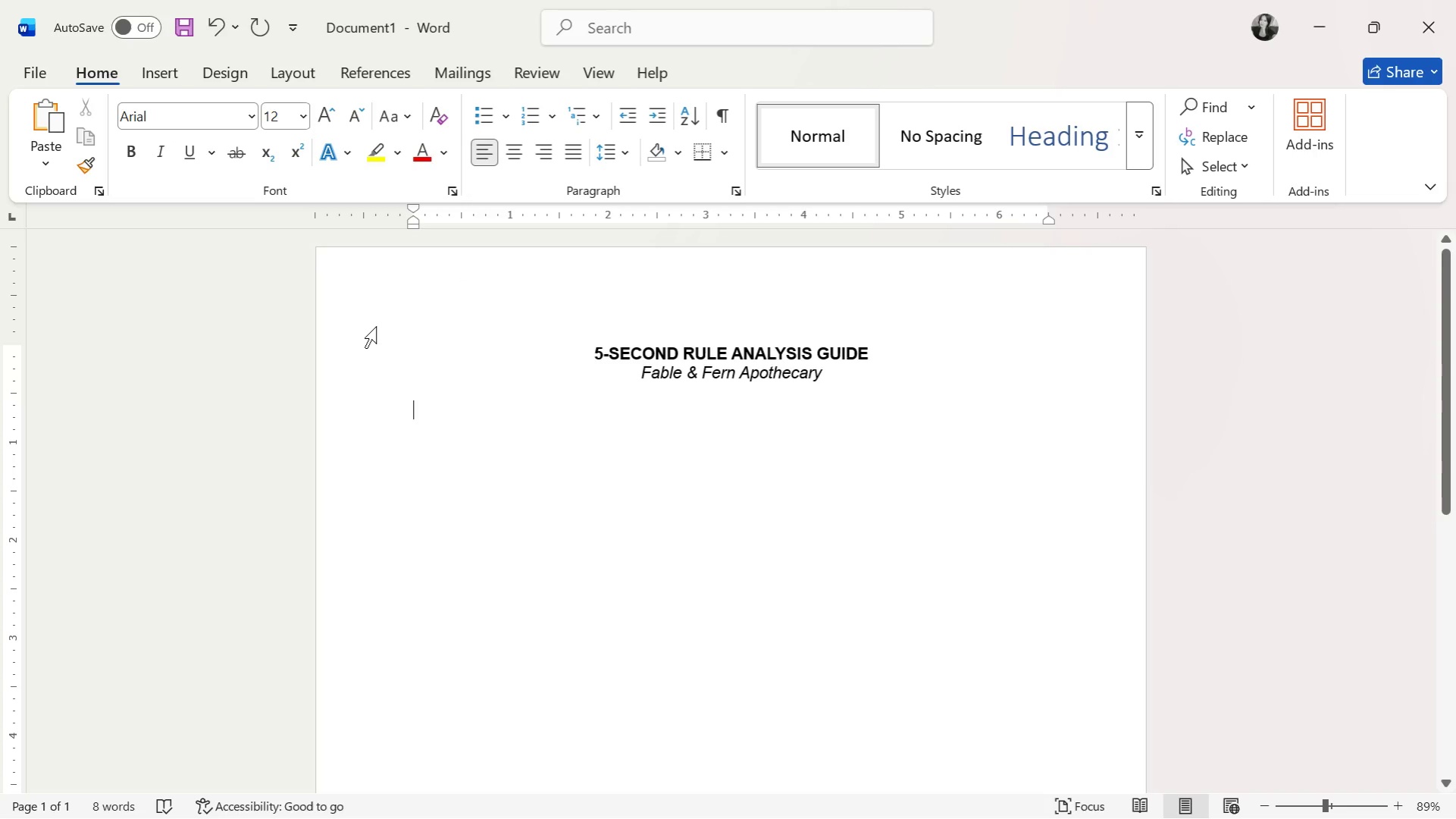 
wait(5.02)
 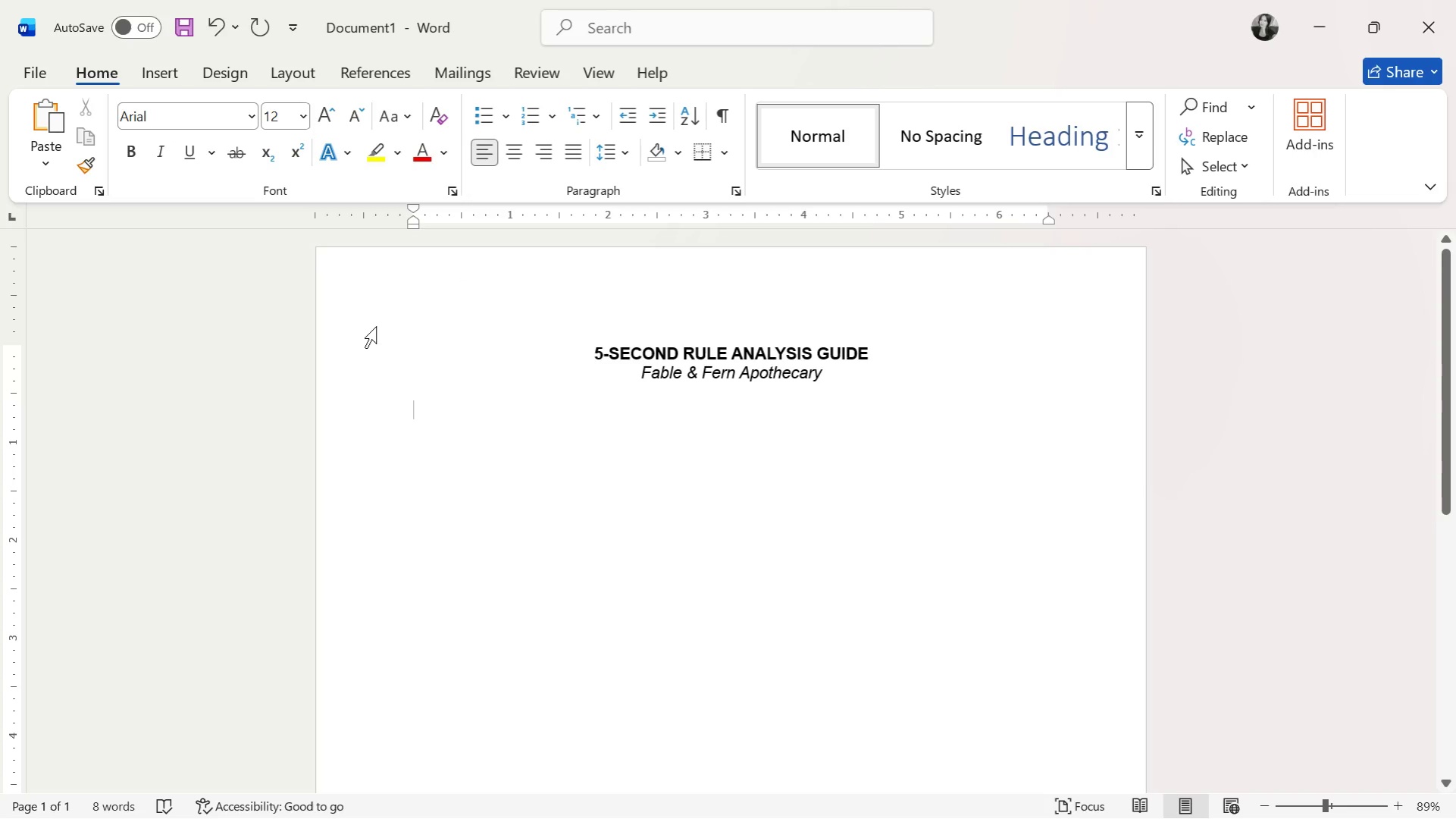 
key(Shift+P)
 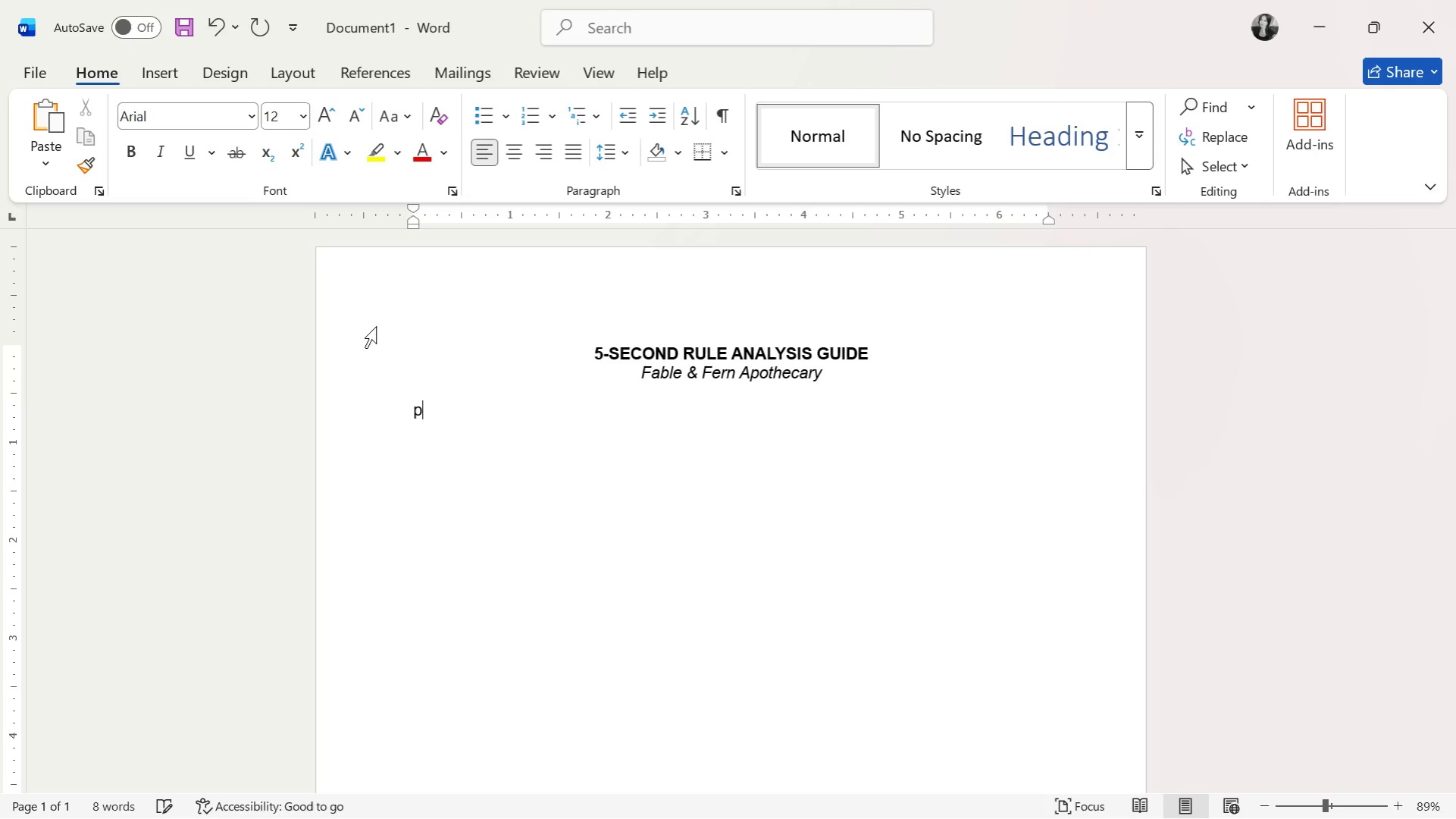 
key(Backspace)
 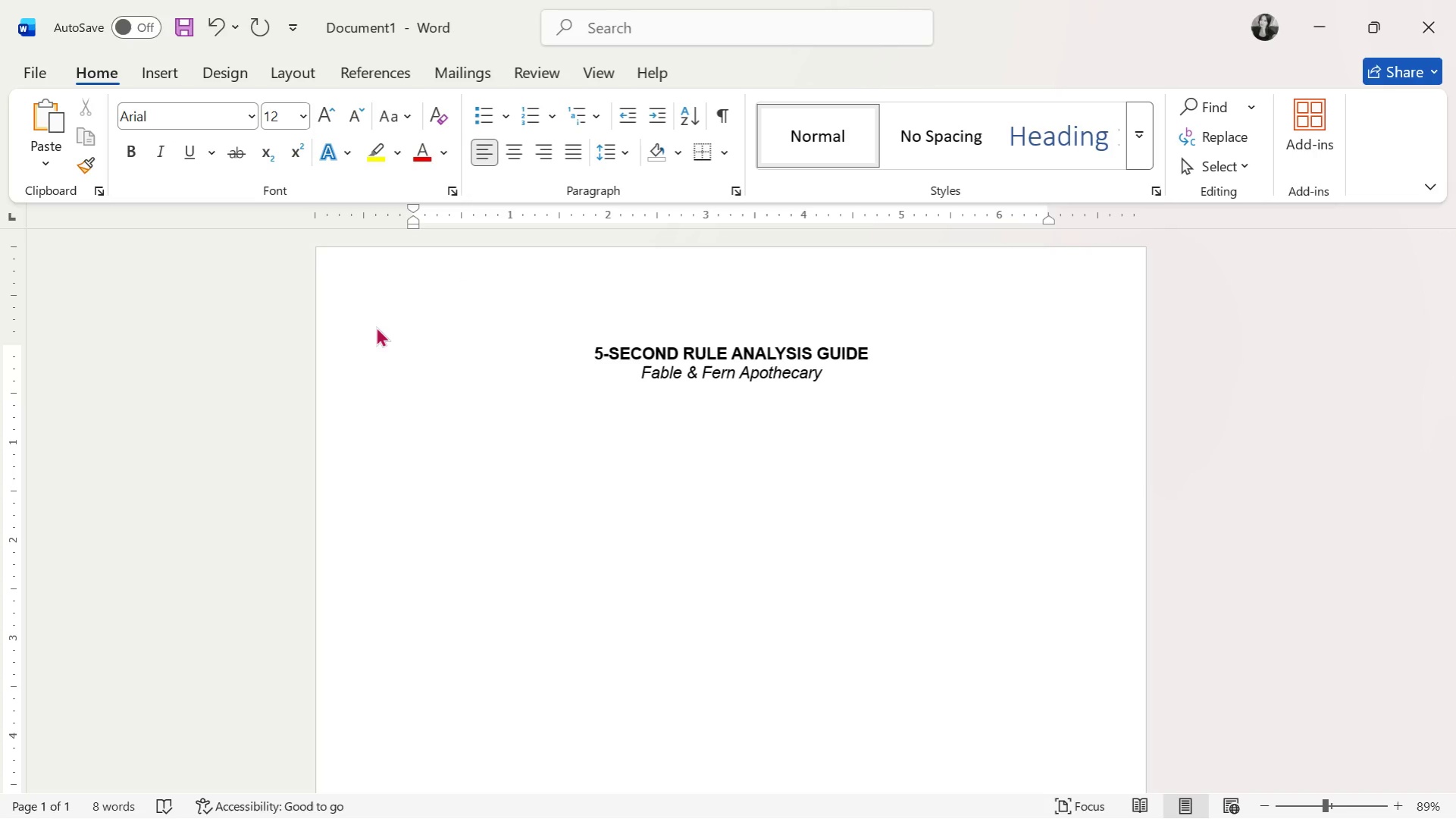 
key(Control+B)
 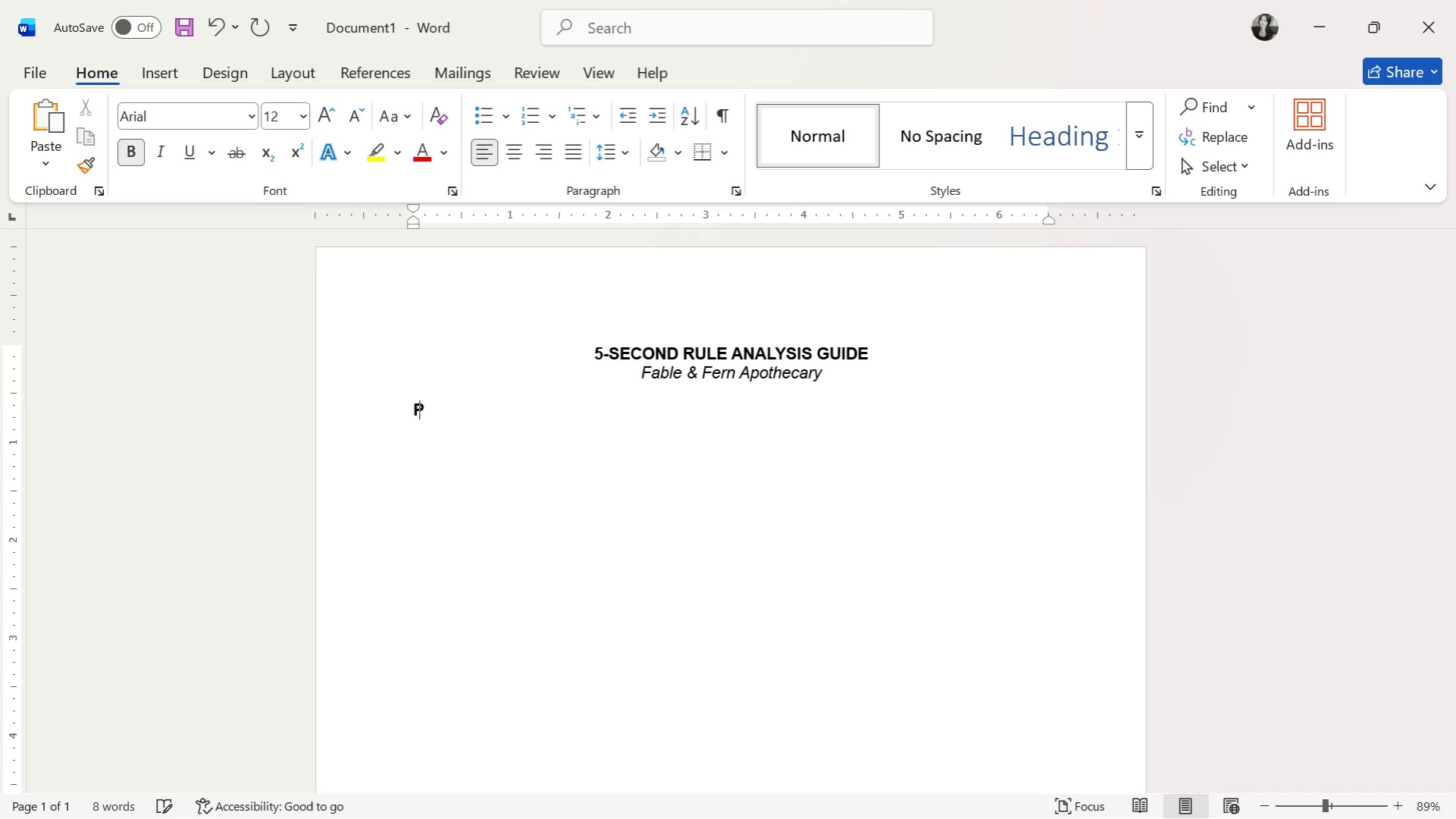 
type(Part 1: Methodology)
 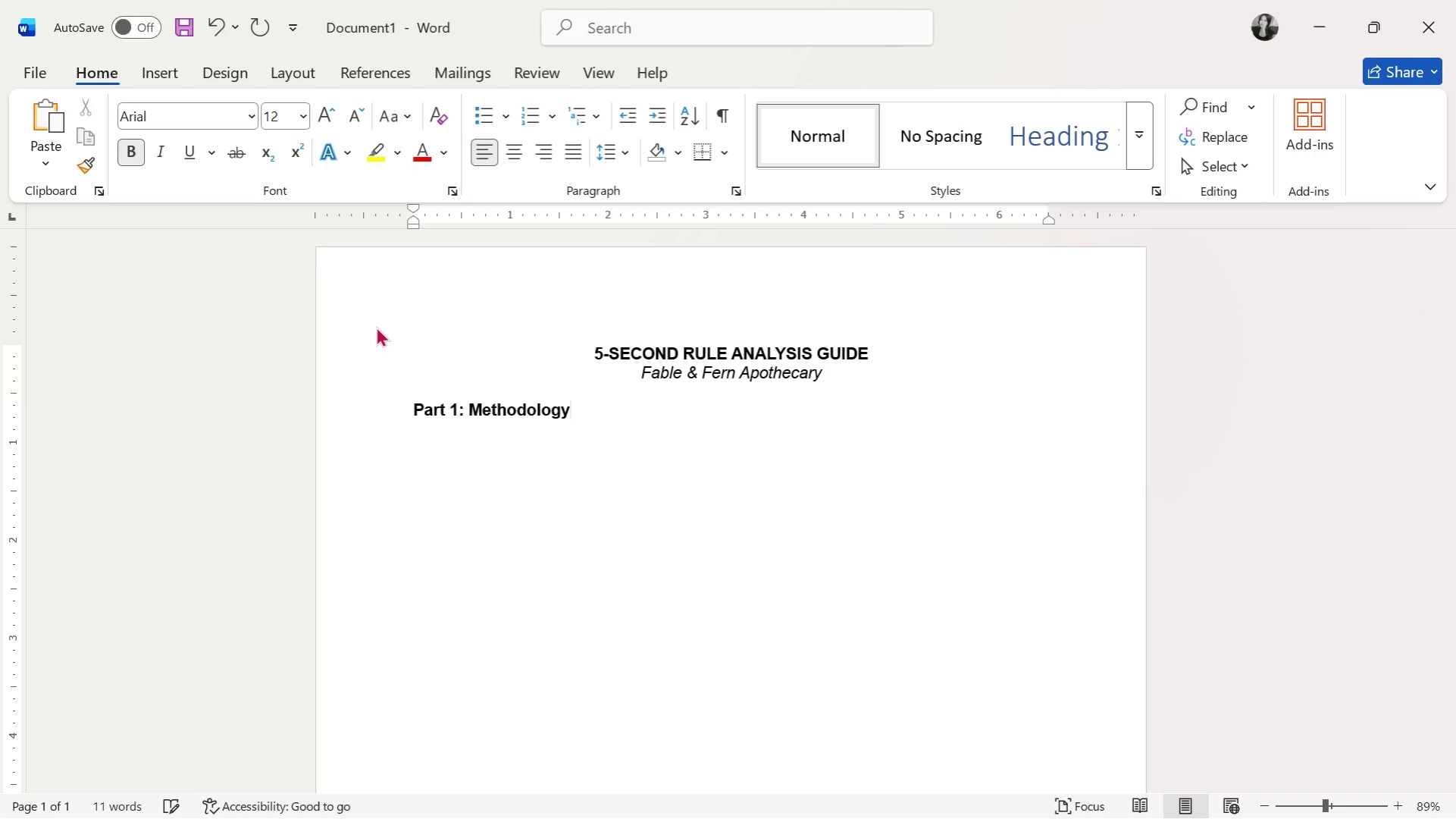 
key(Enter)
 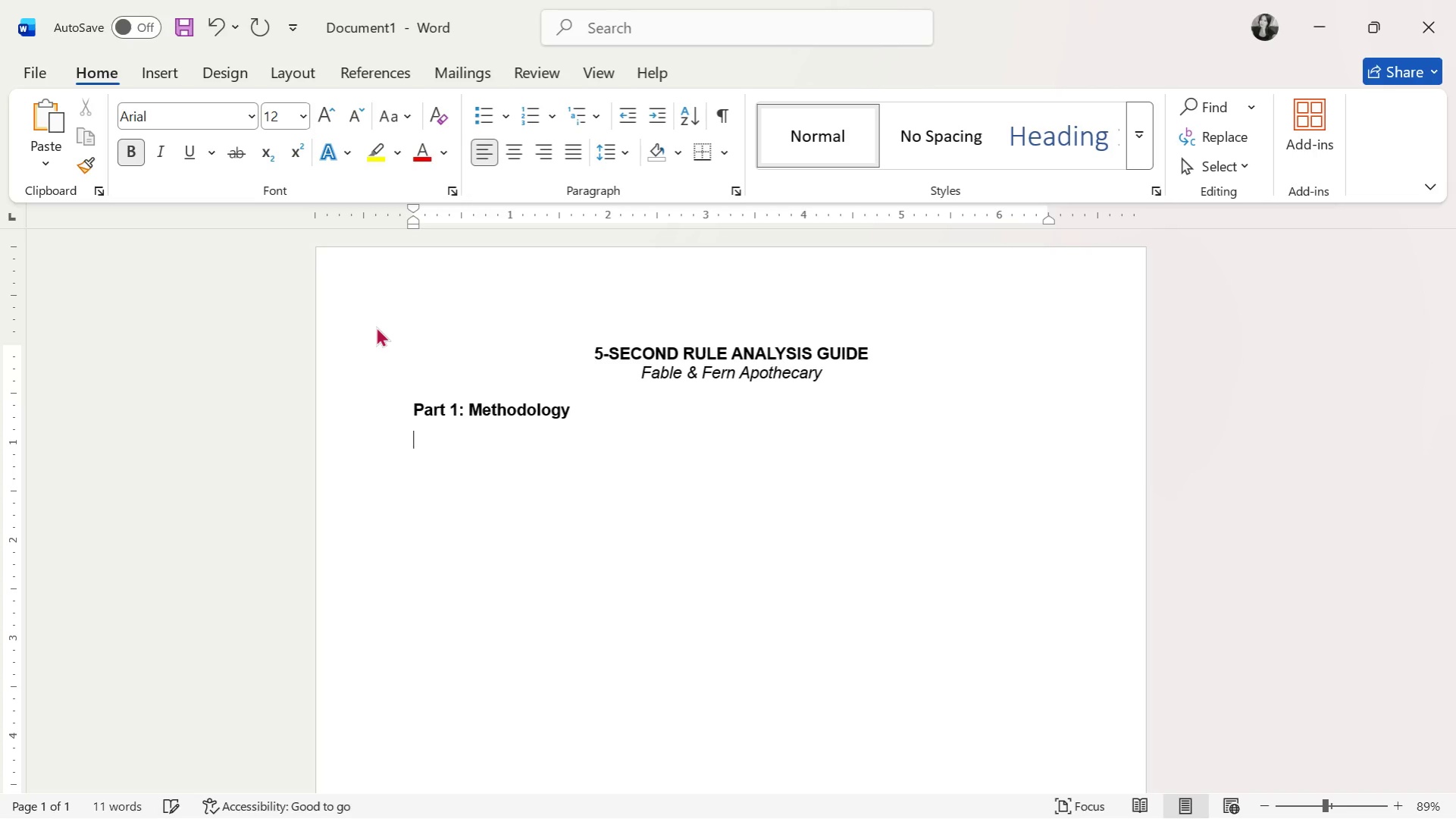 
key(Enter)
 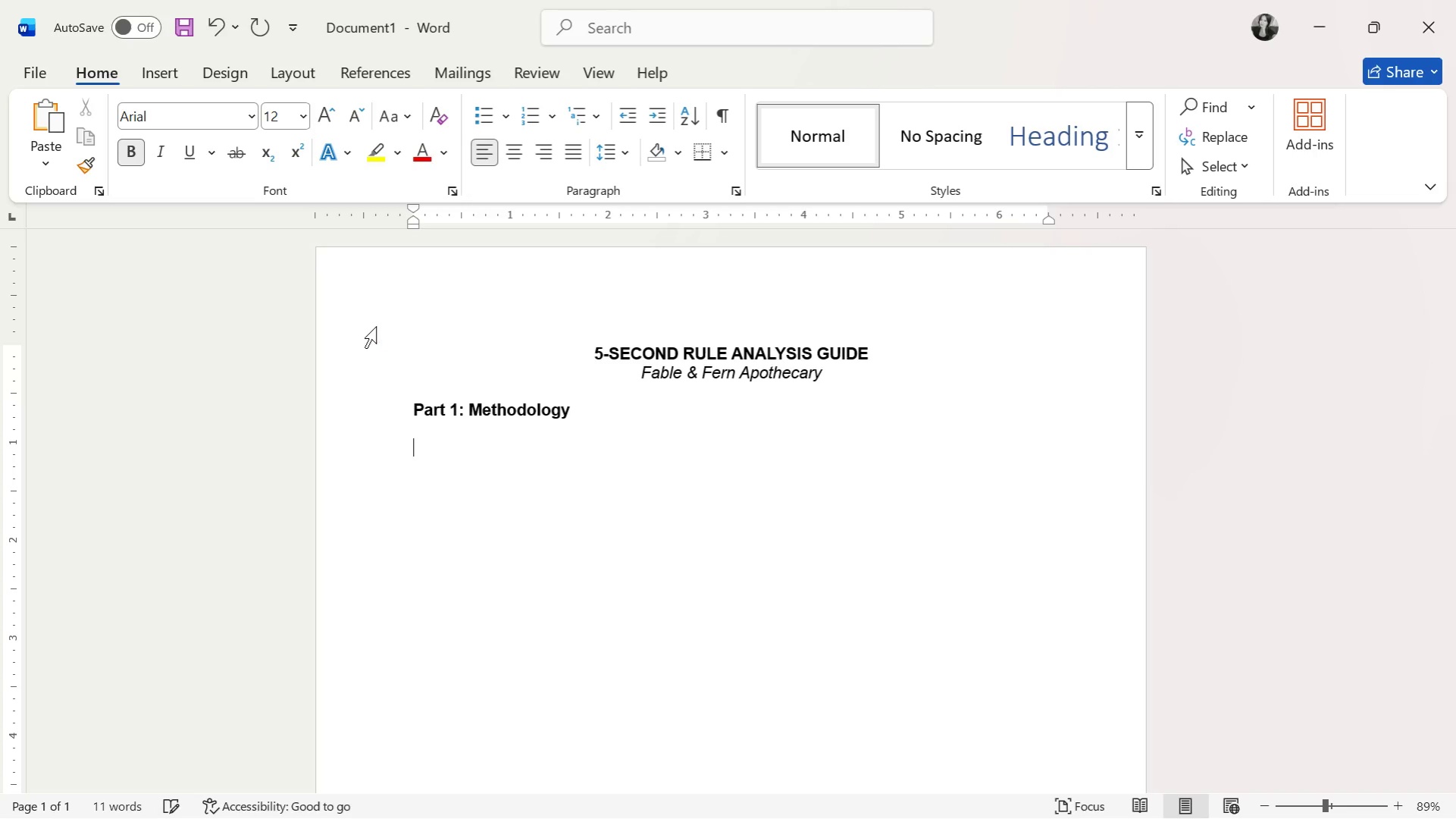 
key(Control+B)
 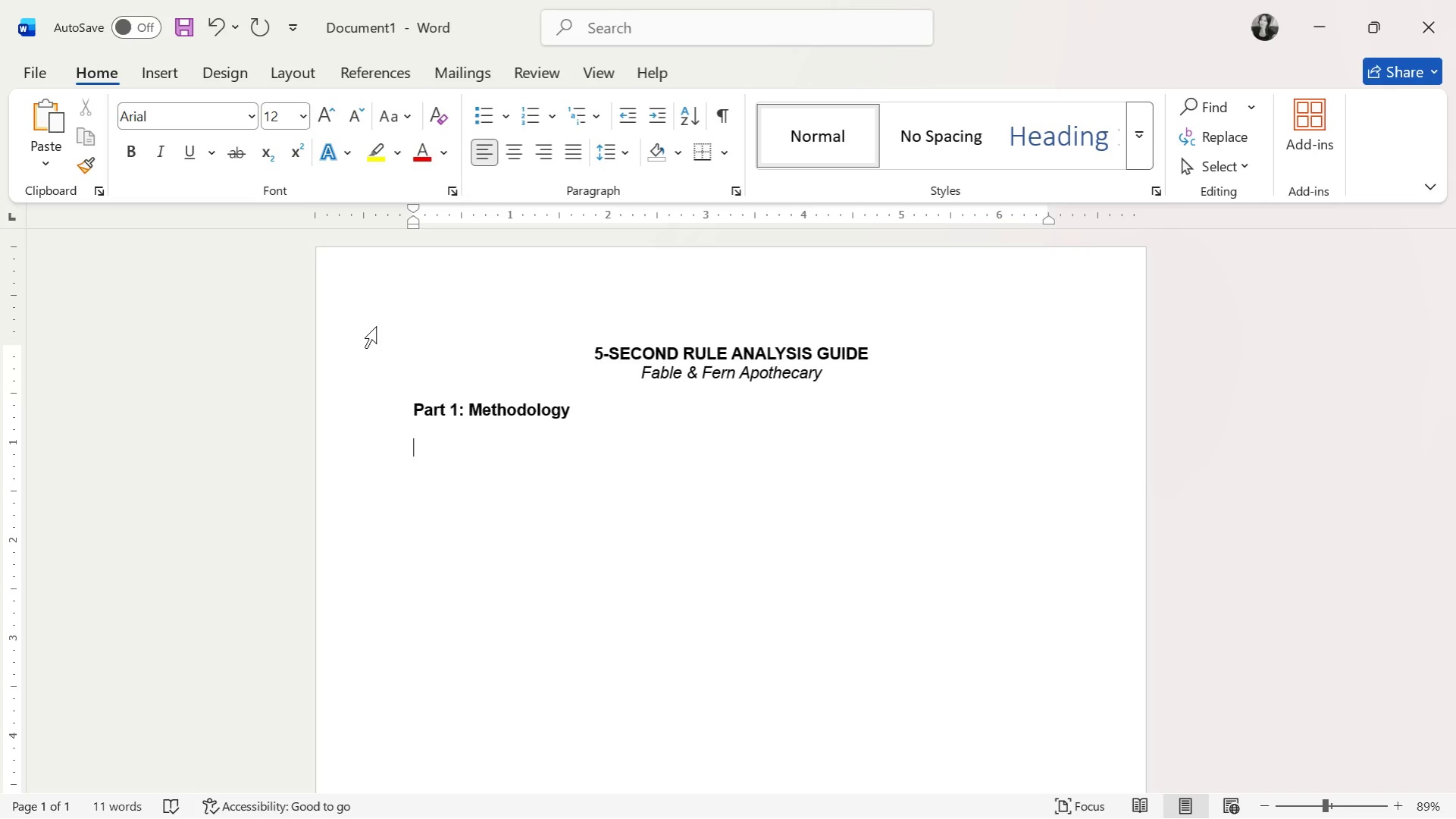 
wait(14.22)
 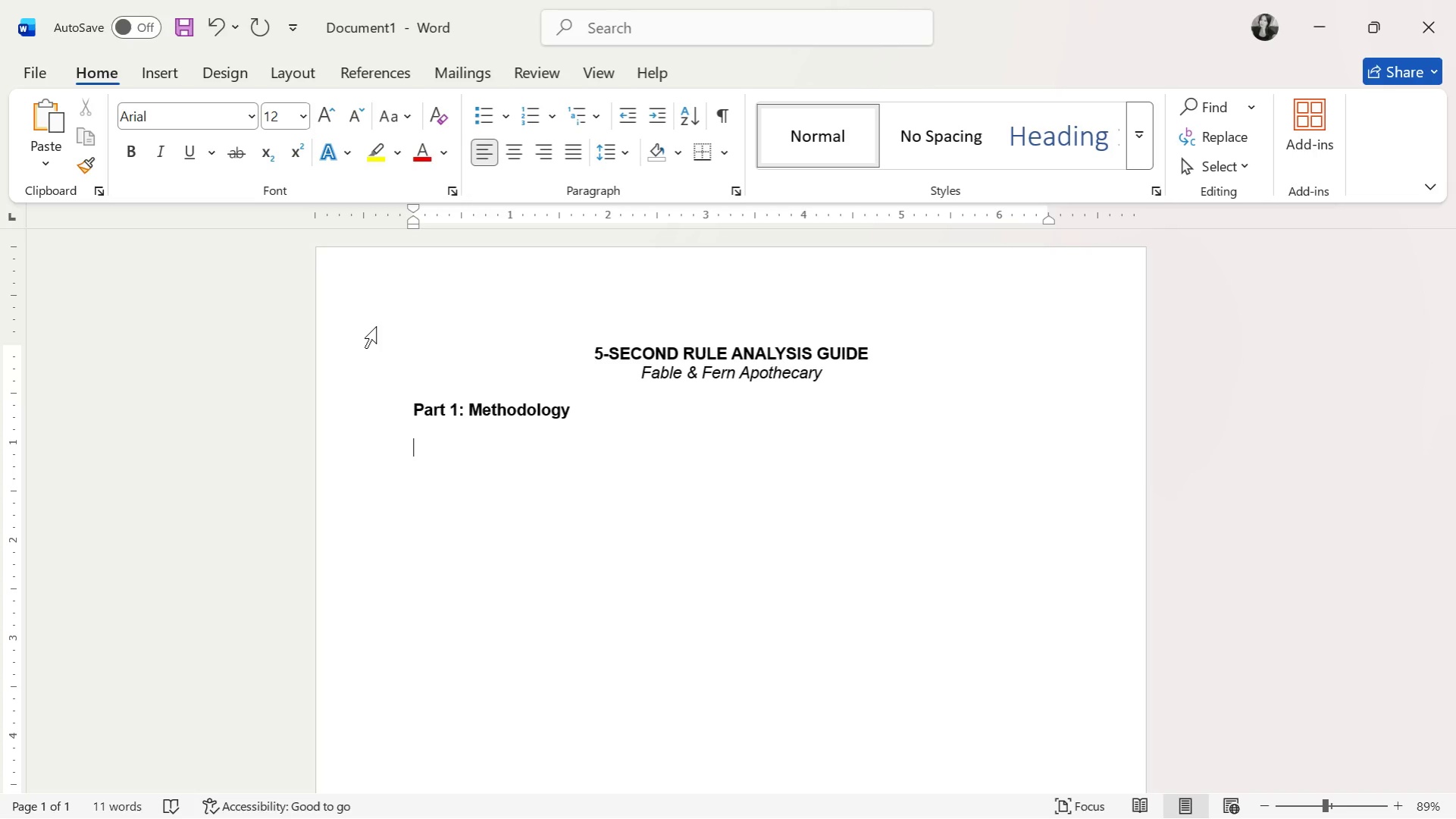 
type(We conducted a 5-second exposure test acroos)
key(Backspace)
key(Backspace)
type(ss 30 Etsy listing concepts derie)
key(Backspace)
type(ved for)
key(Backspace)
type(om te)
key(Backspace)
 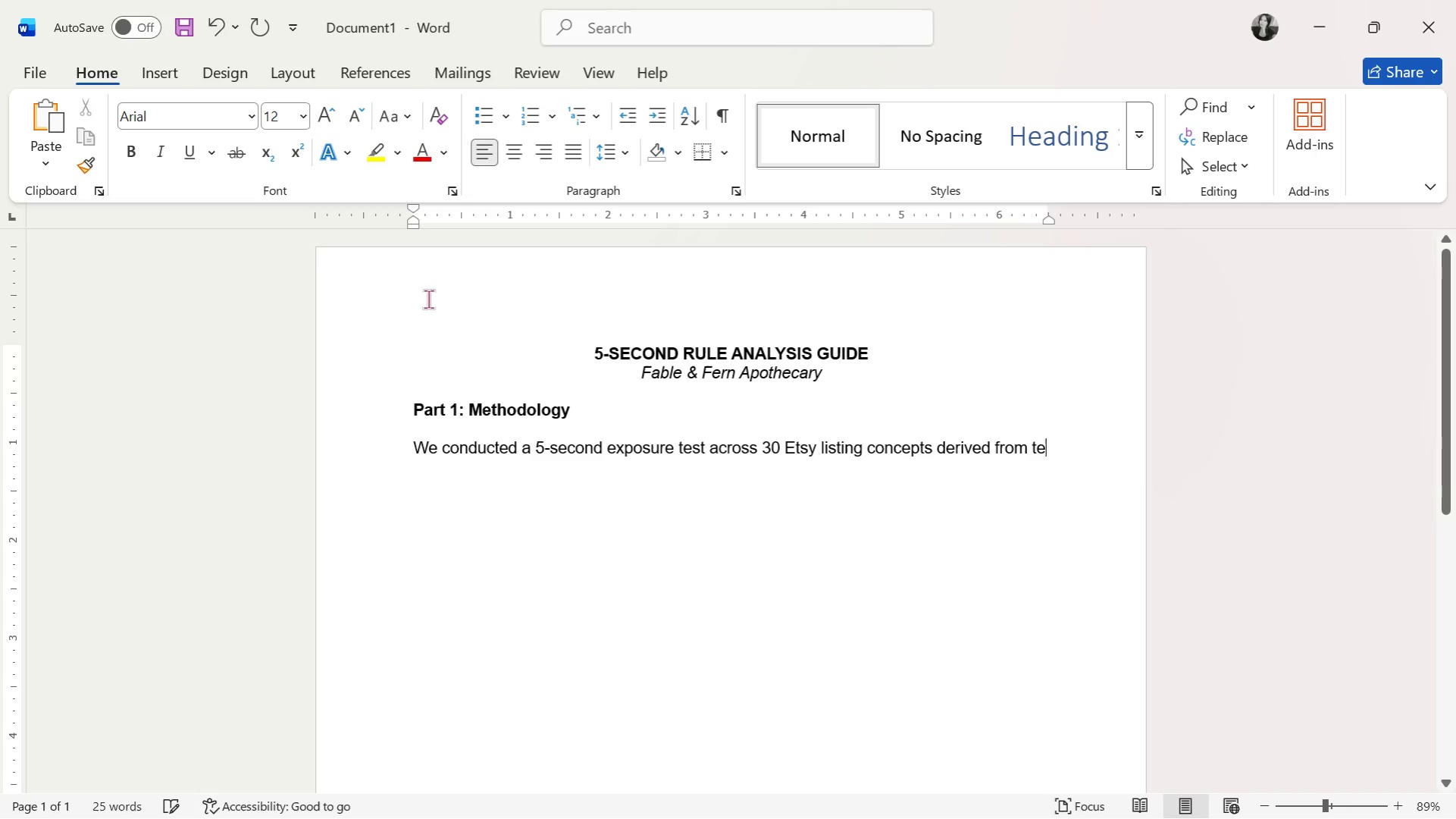 
 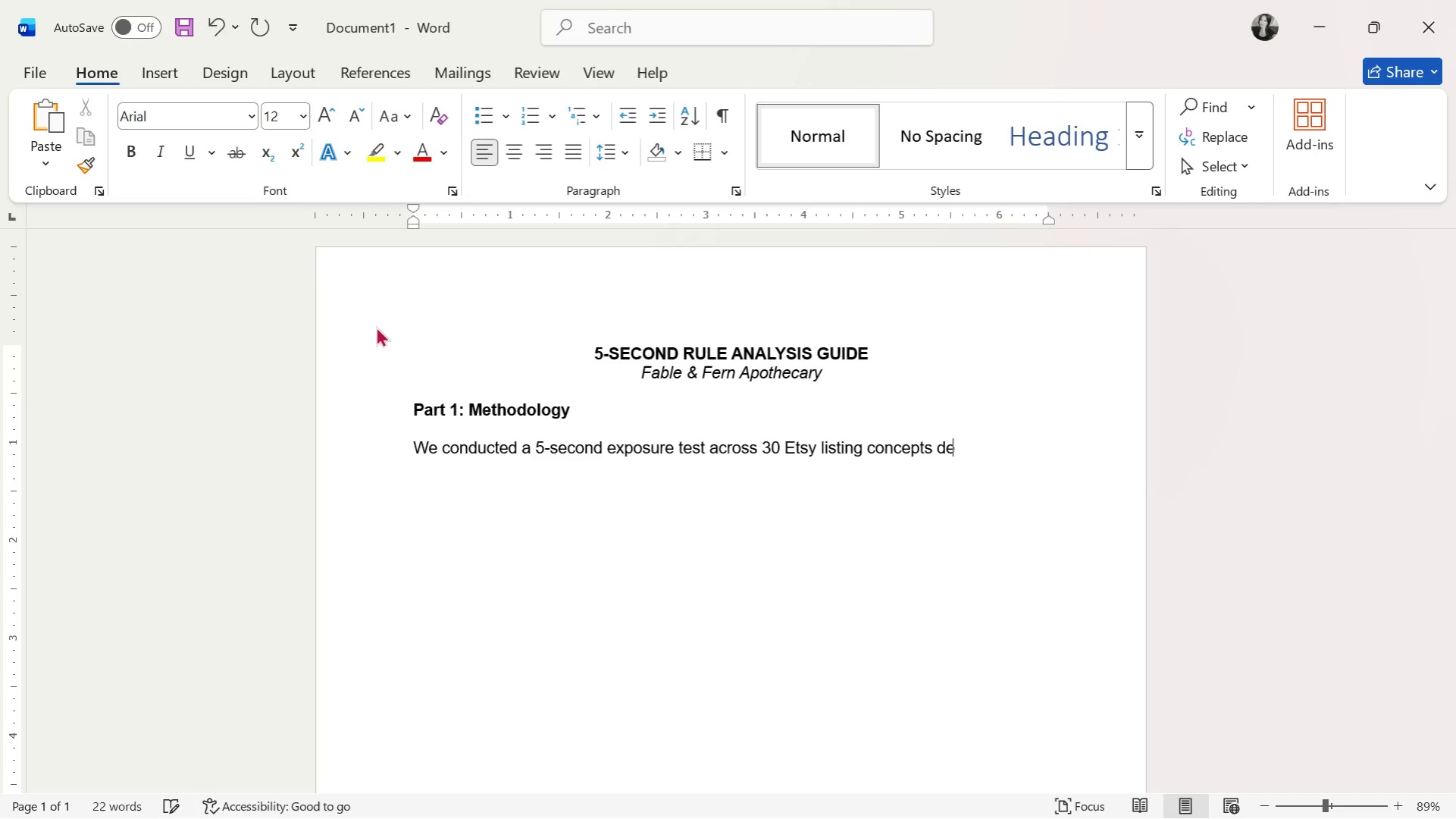 
type(e )
key(Backspace)
key(Backspace)
type(he provided )
key(Backspace)
key(Backspace)
key(Backspace)
key(Backspace)
key(Backspace)
key(Backspace)
key(Backspace)
type(data )
key(Backspace)
type(set)
 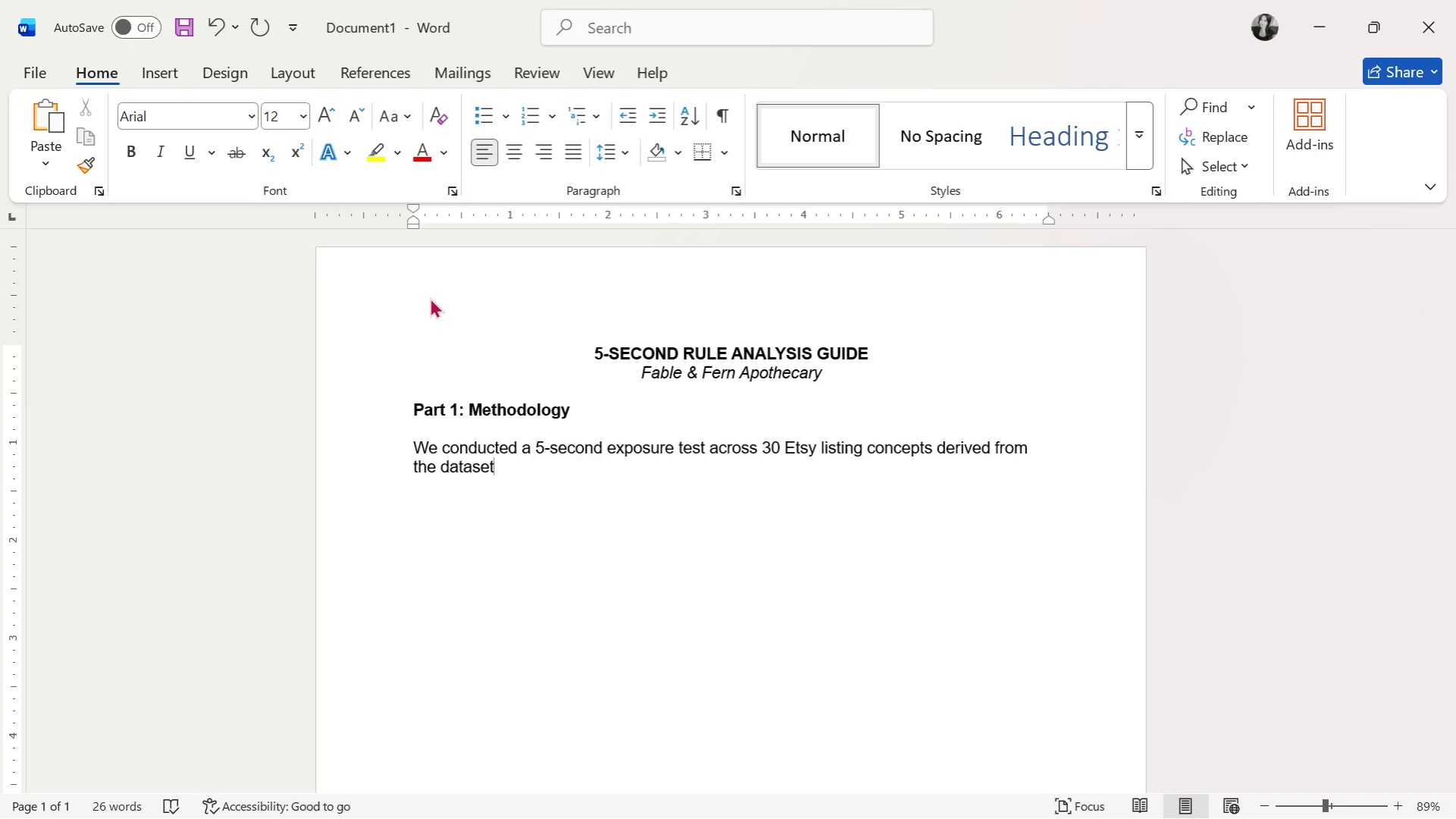 
key(Enter)
 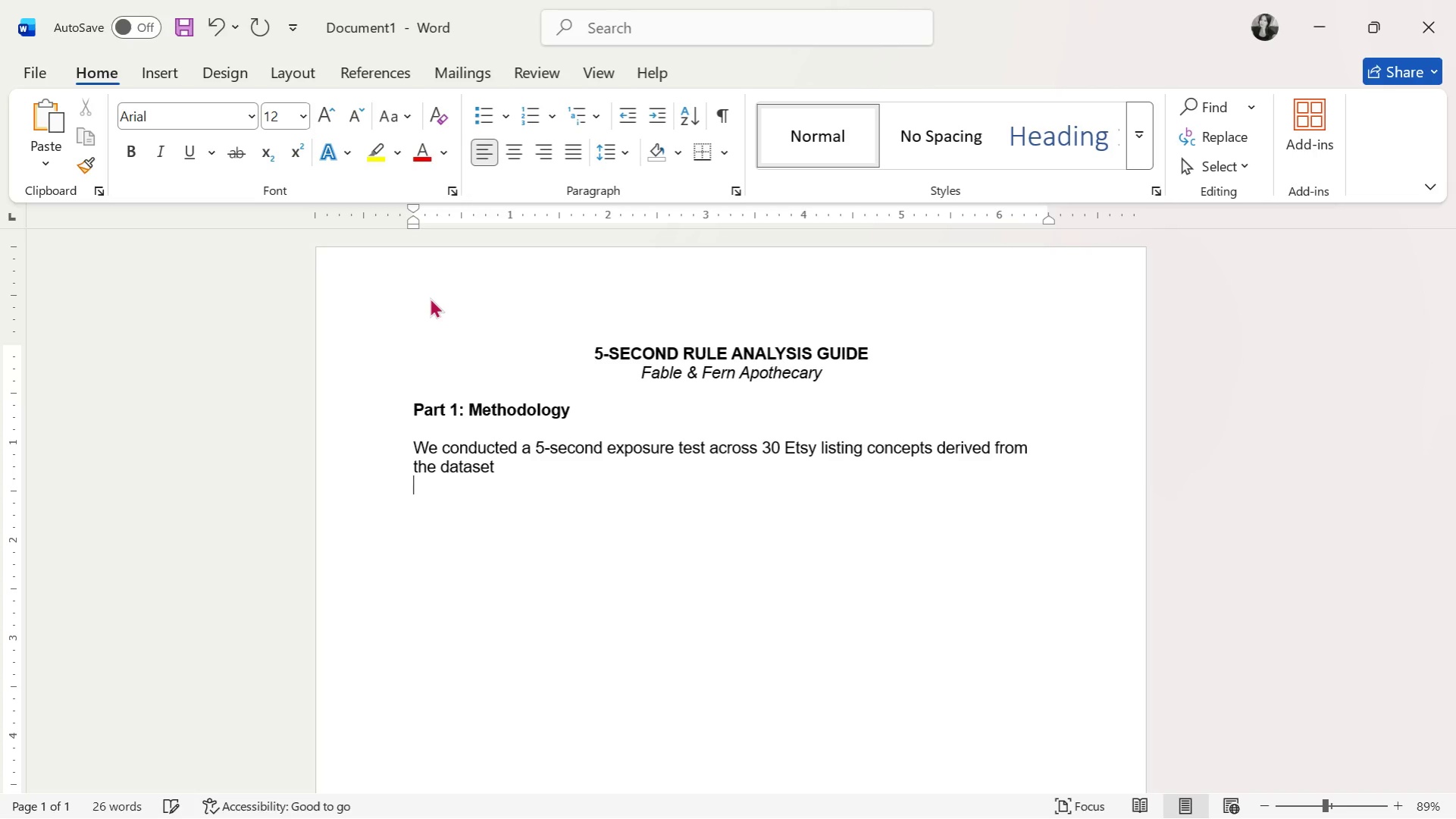 
key(Enter)
 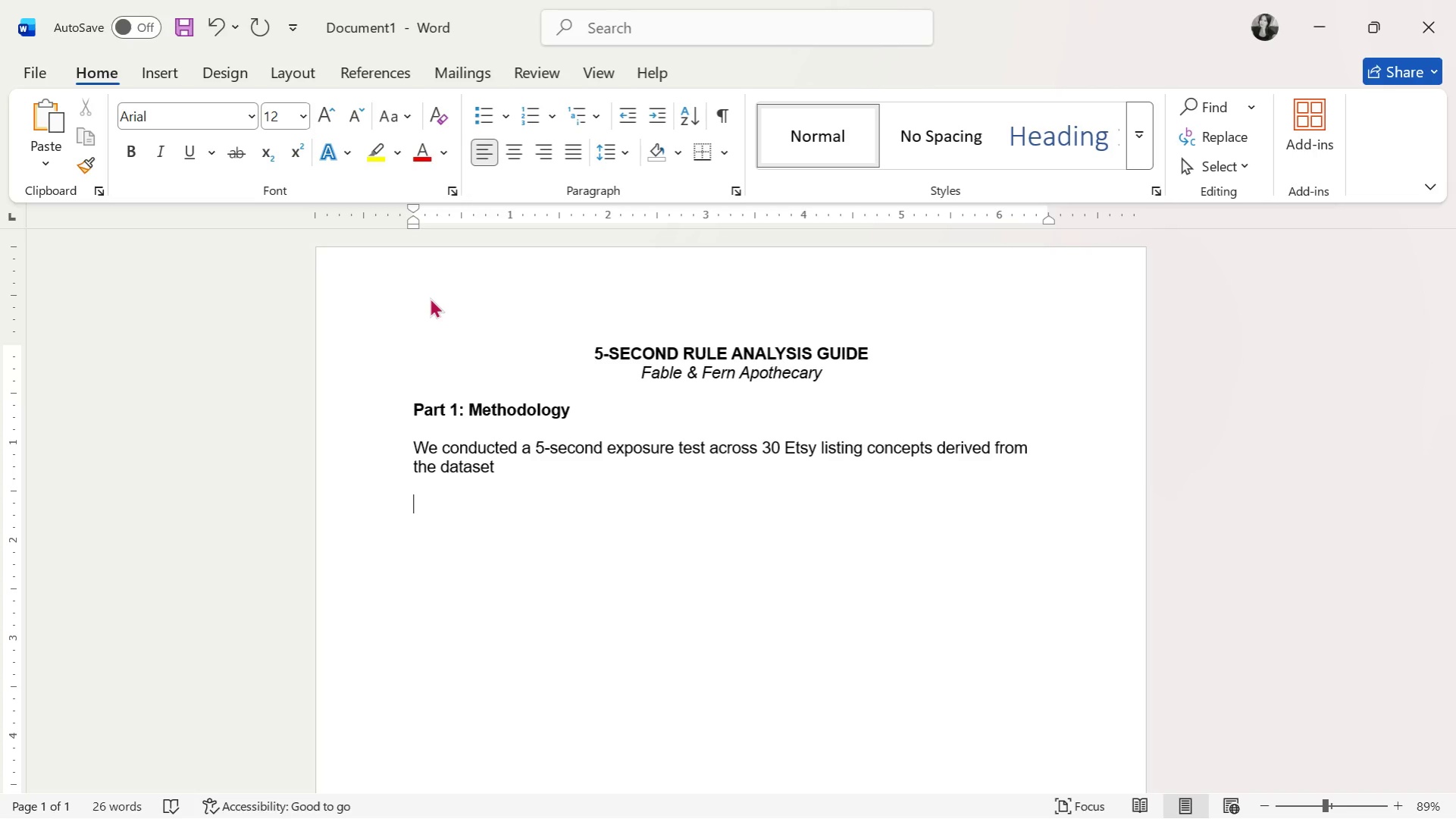 
type(Each listing included:)
 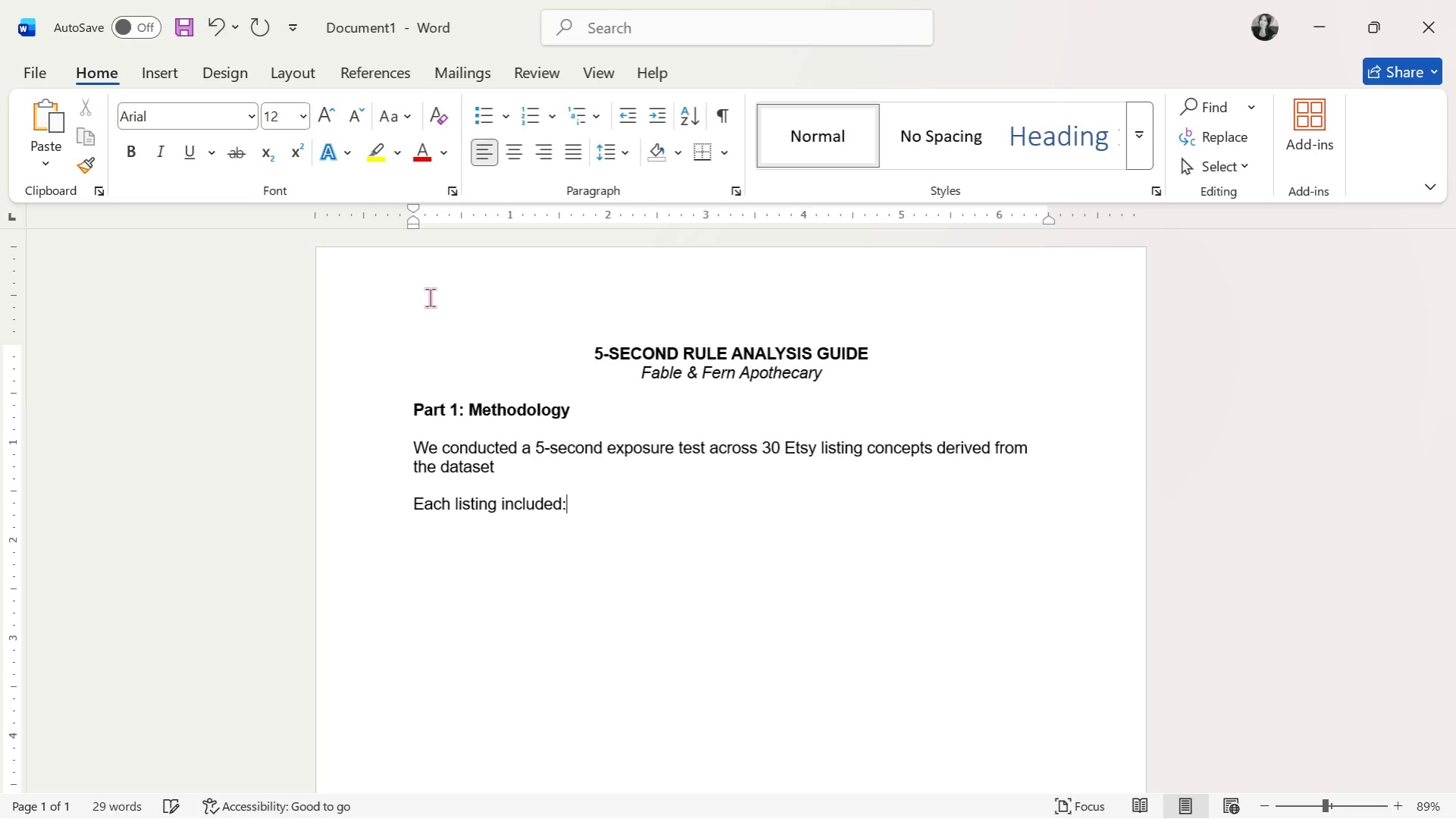 
key(Enter)
 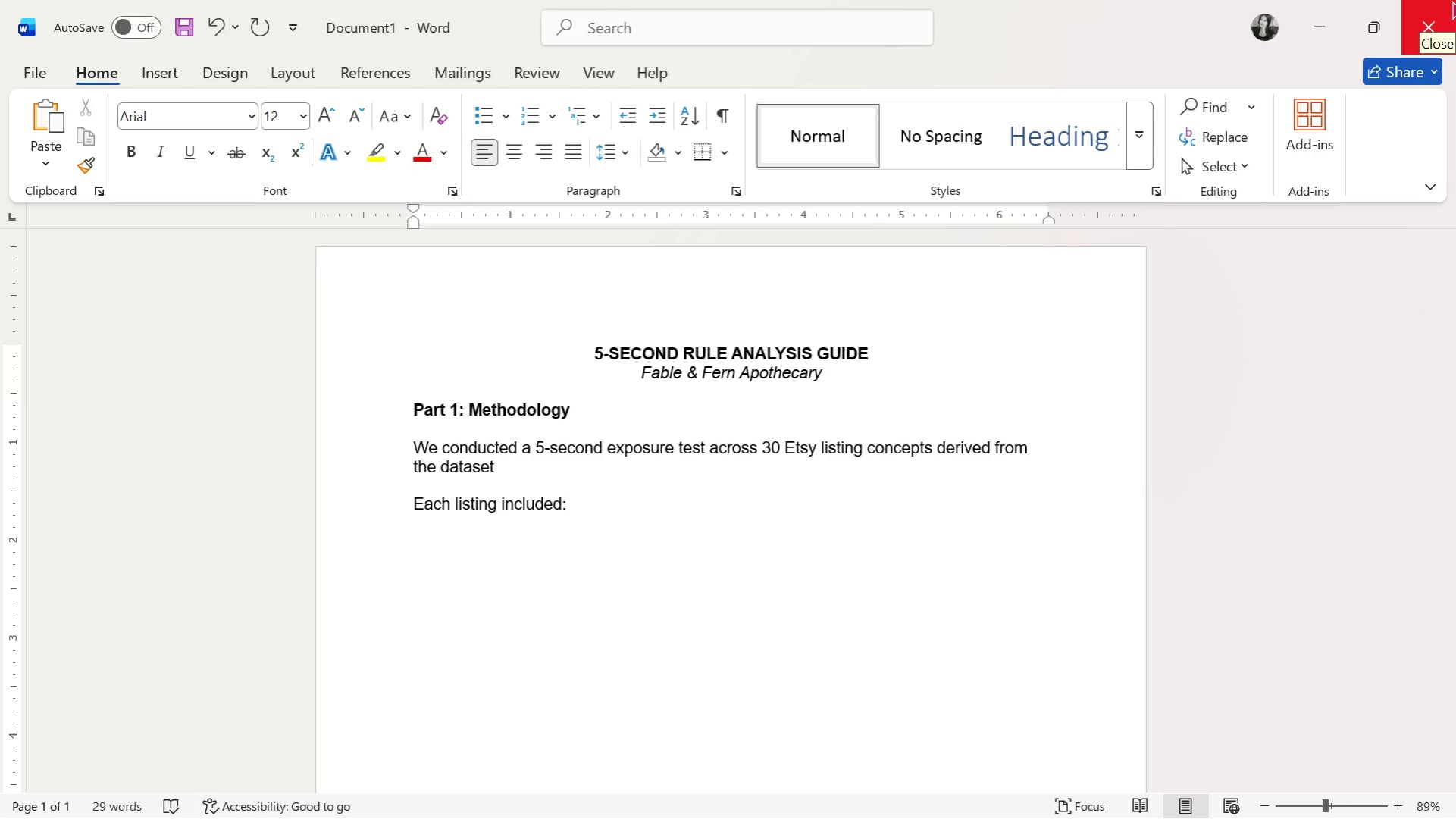 
wait(11.28)
 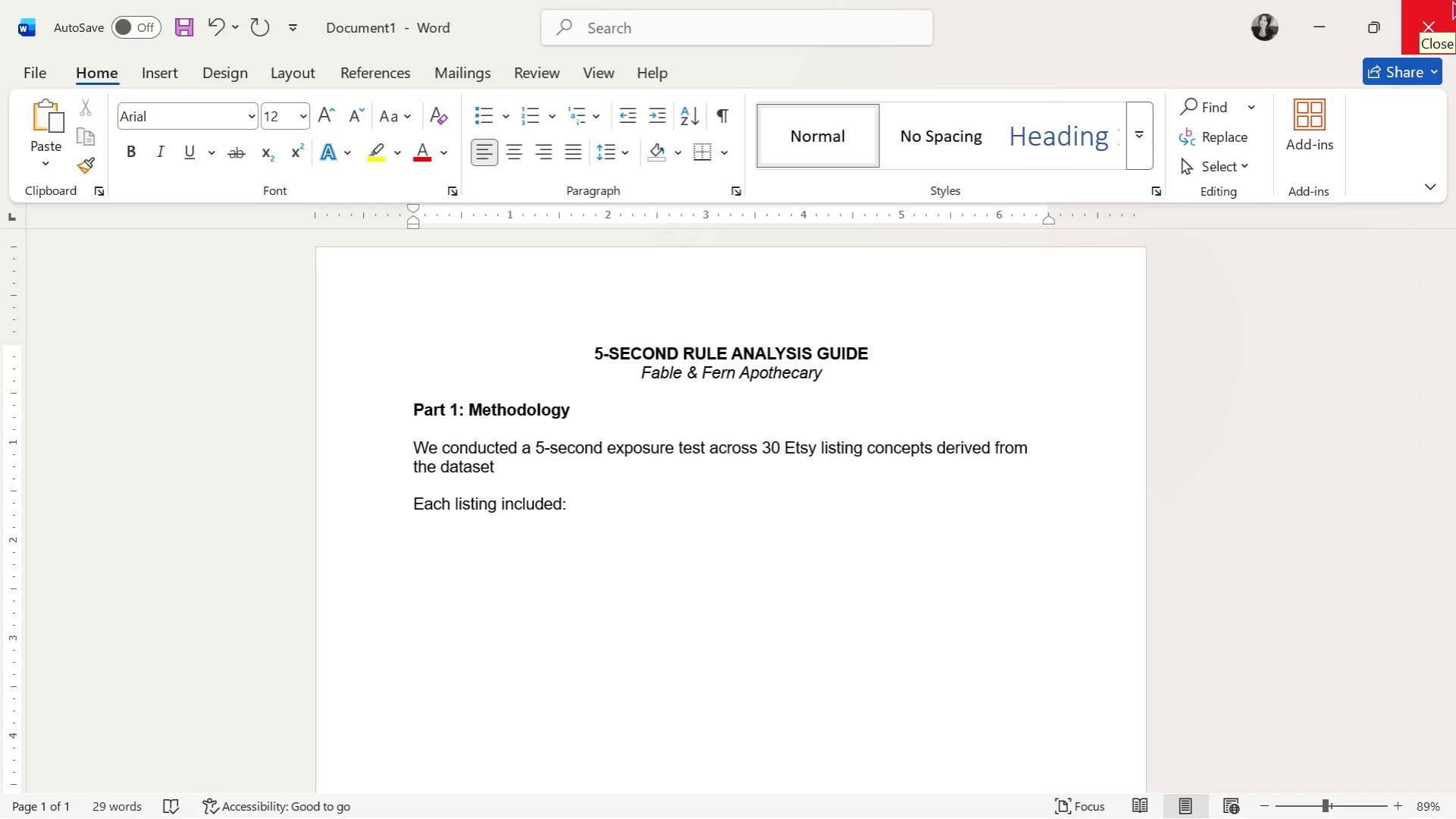 
left_click([483, 121])
 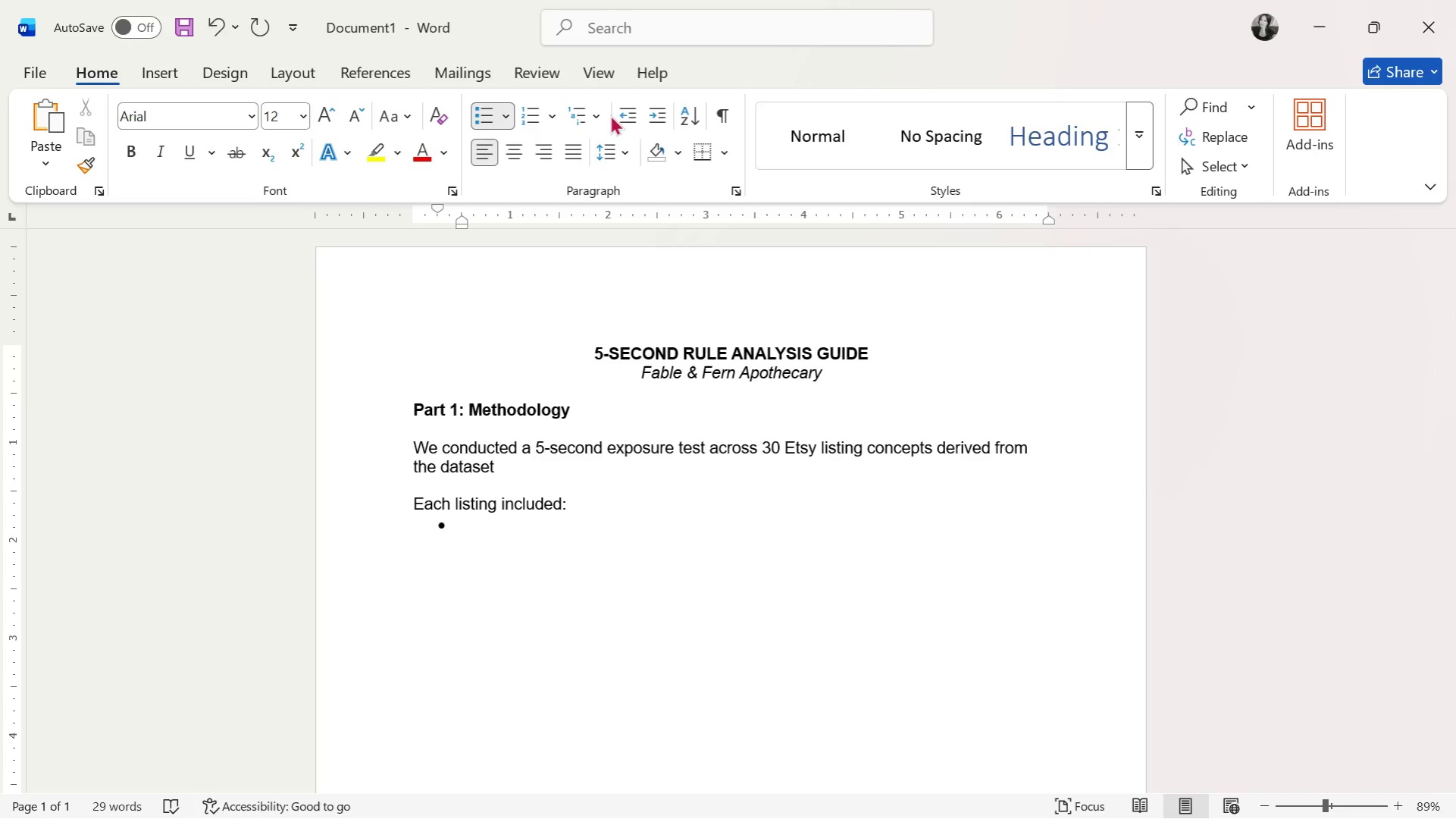 
left_click([628, 119])
 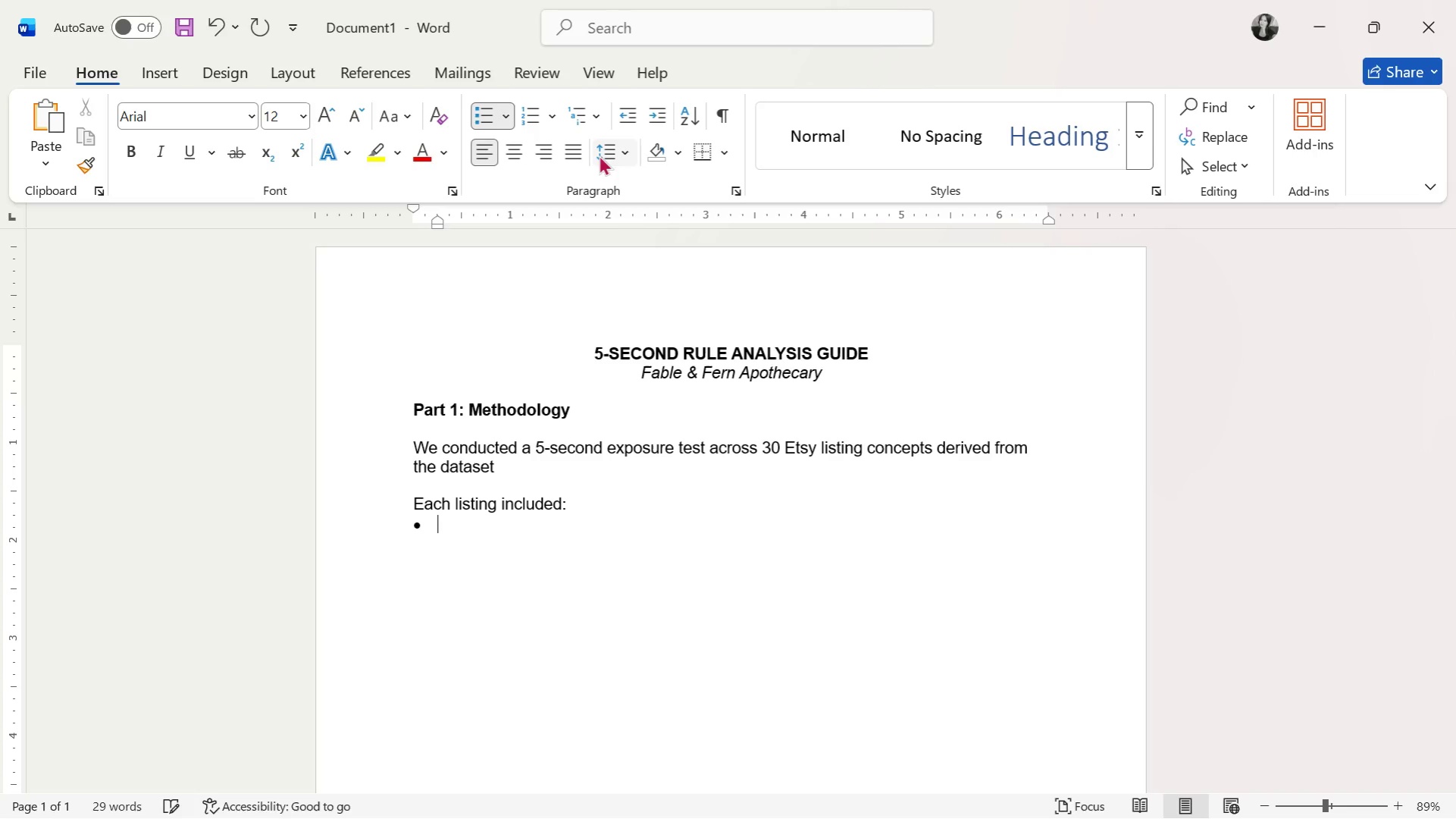 
mouse_move([634, 243])
 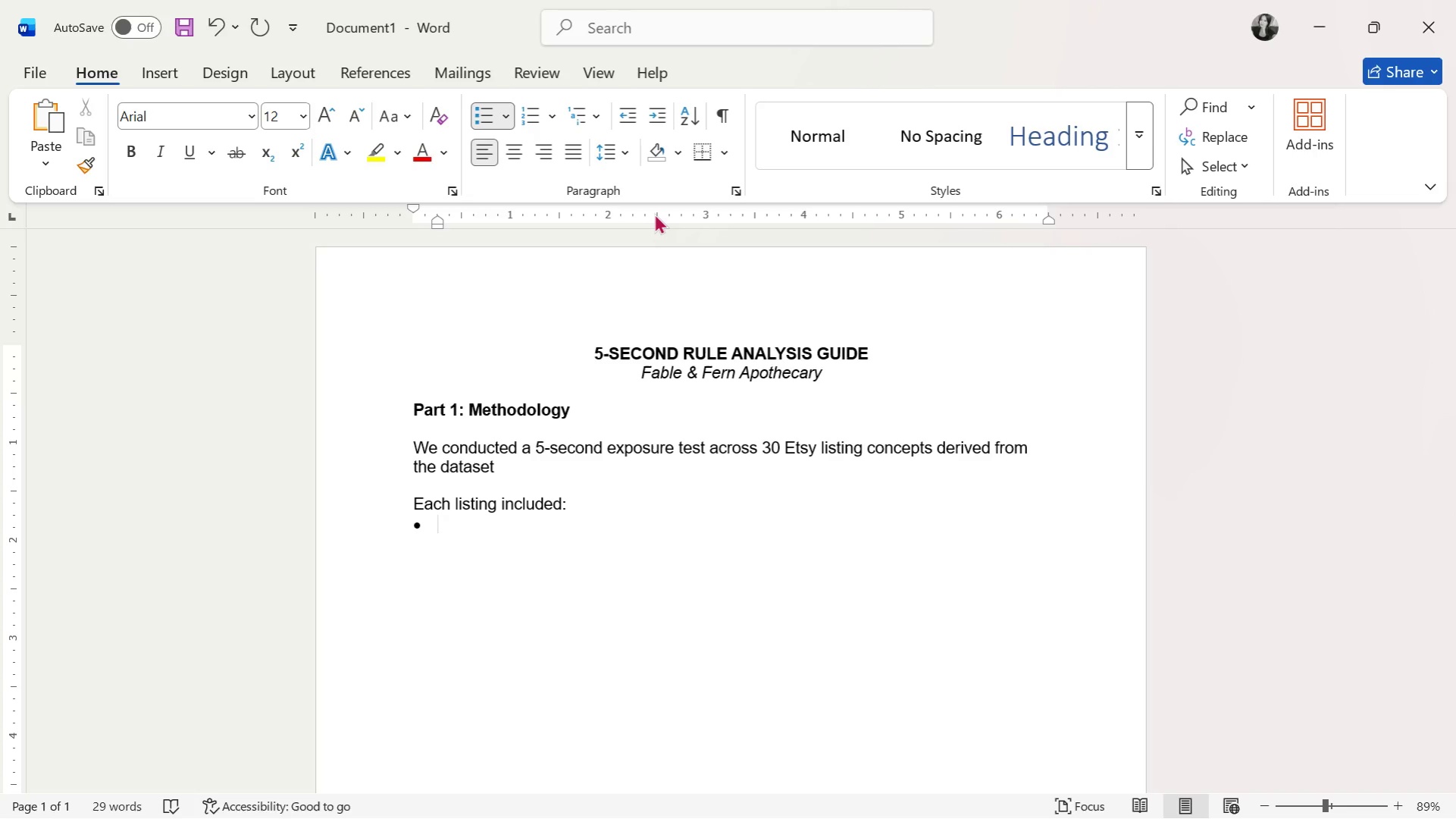 
type(Title)
 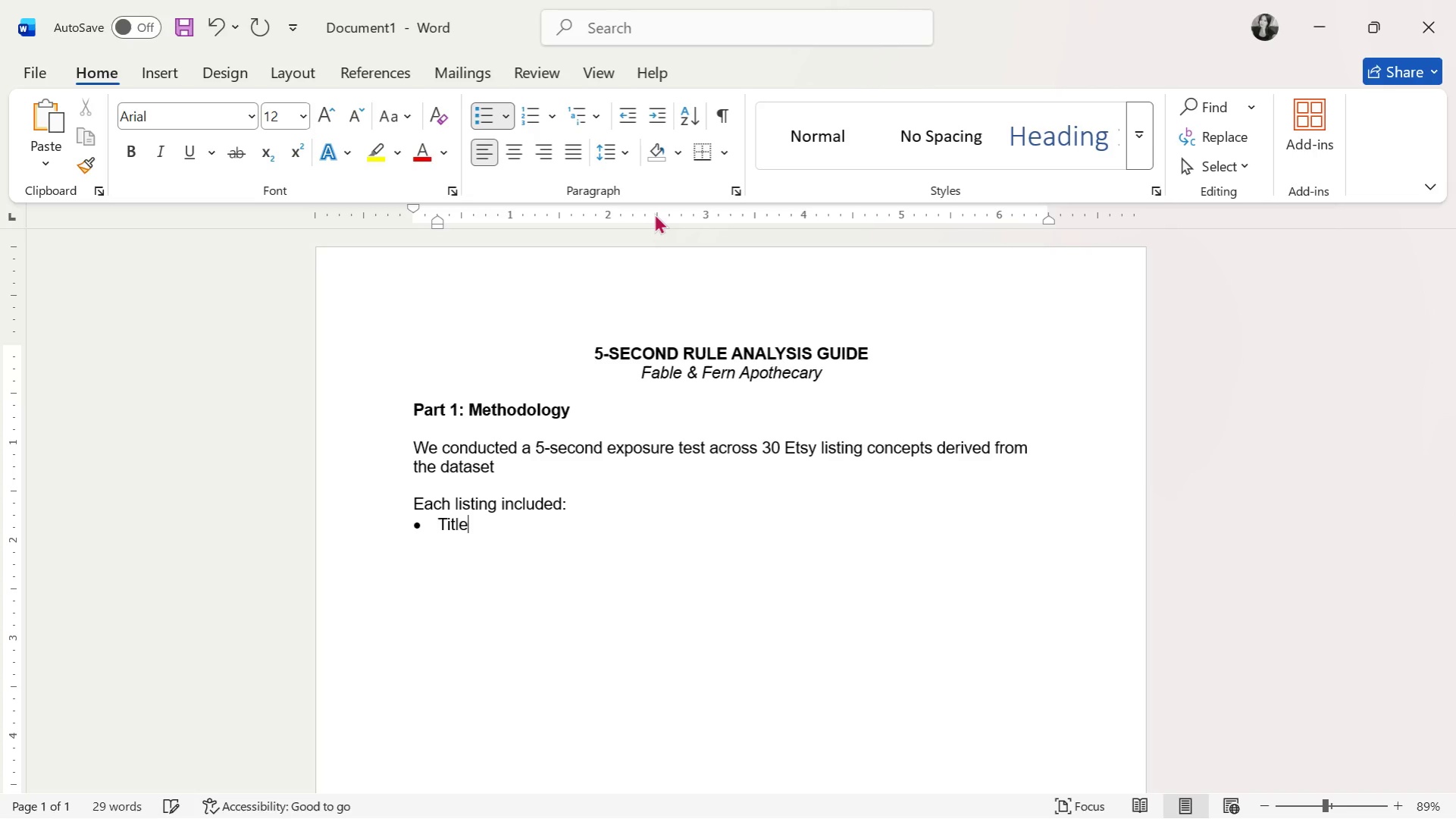 
key(Enter)
 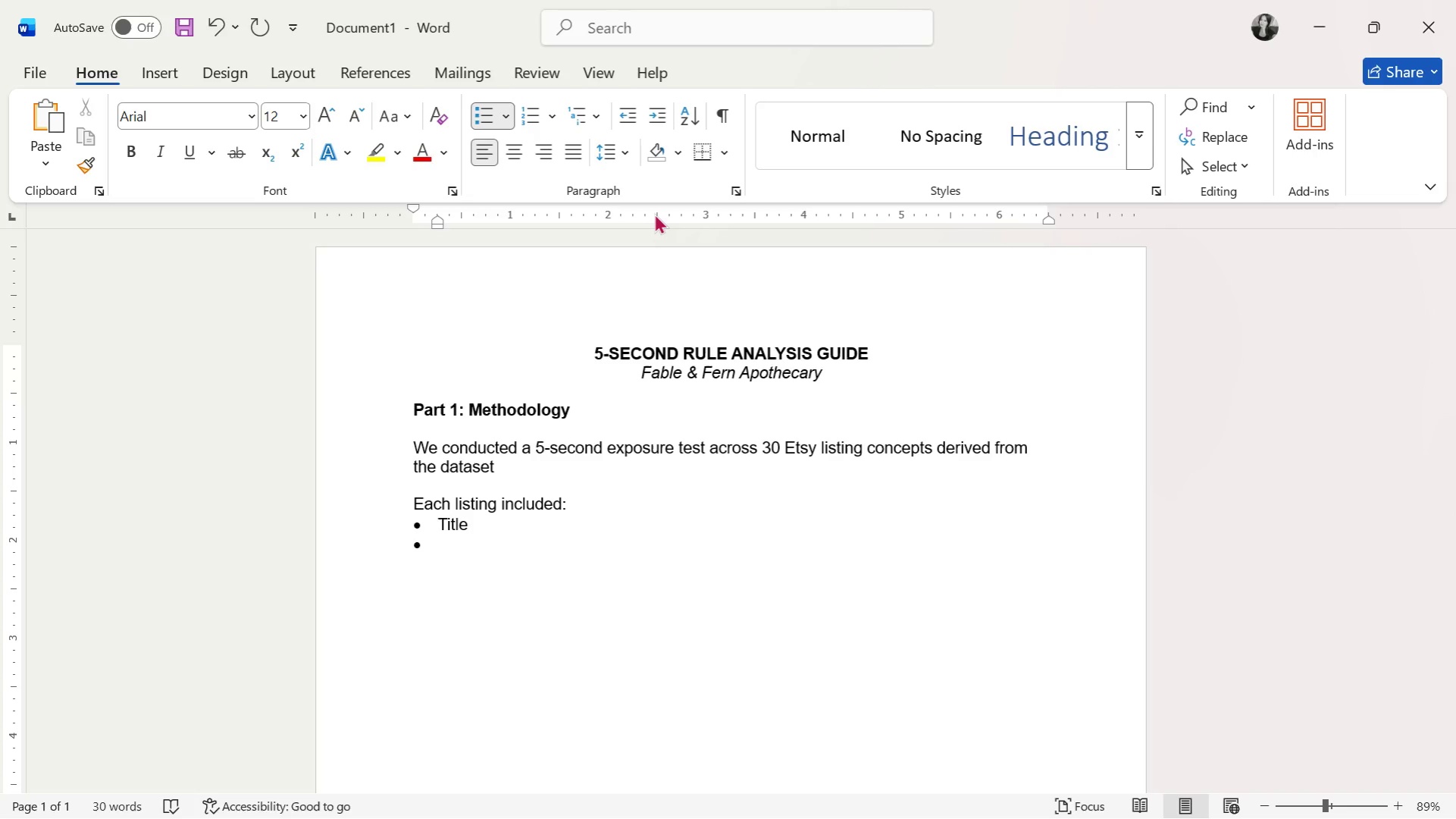 
type(Primary Th)
 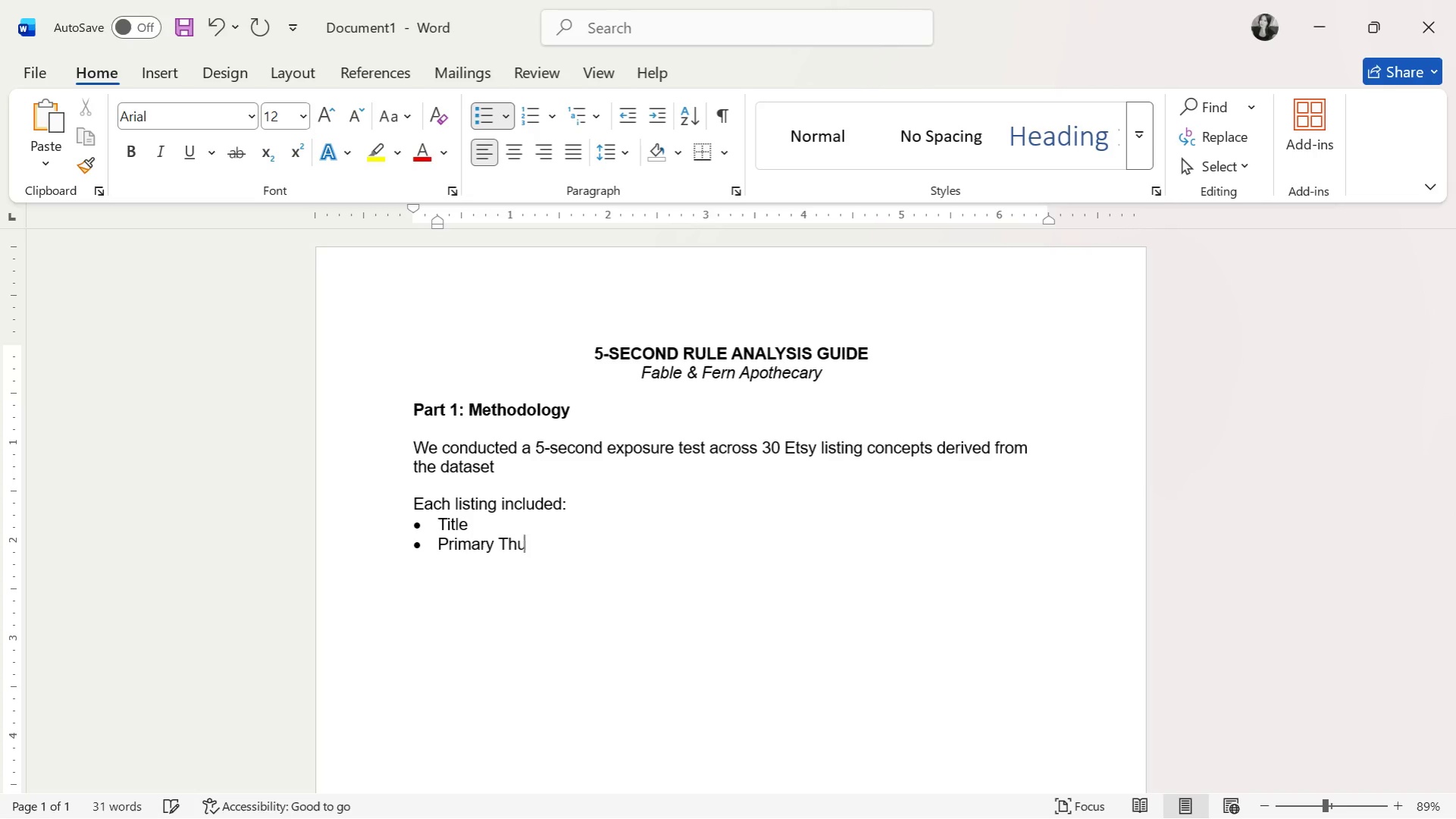 
type(umbv)
key(Backspace)
type(a)
key(Backspace)
type(nak)
key(Backspace)
type(il Image (based on assig)
 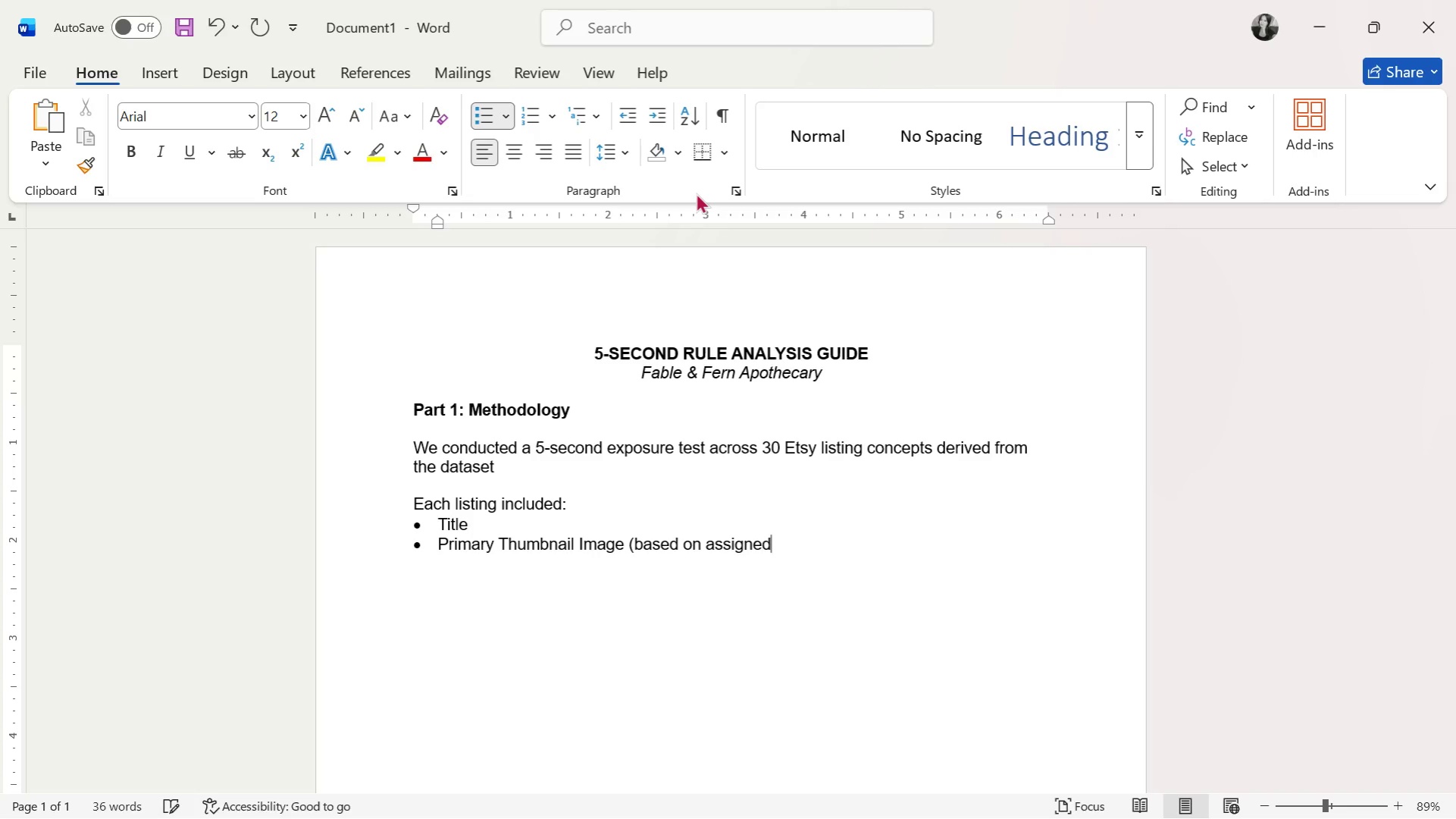 
 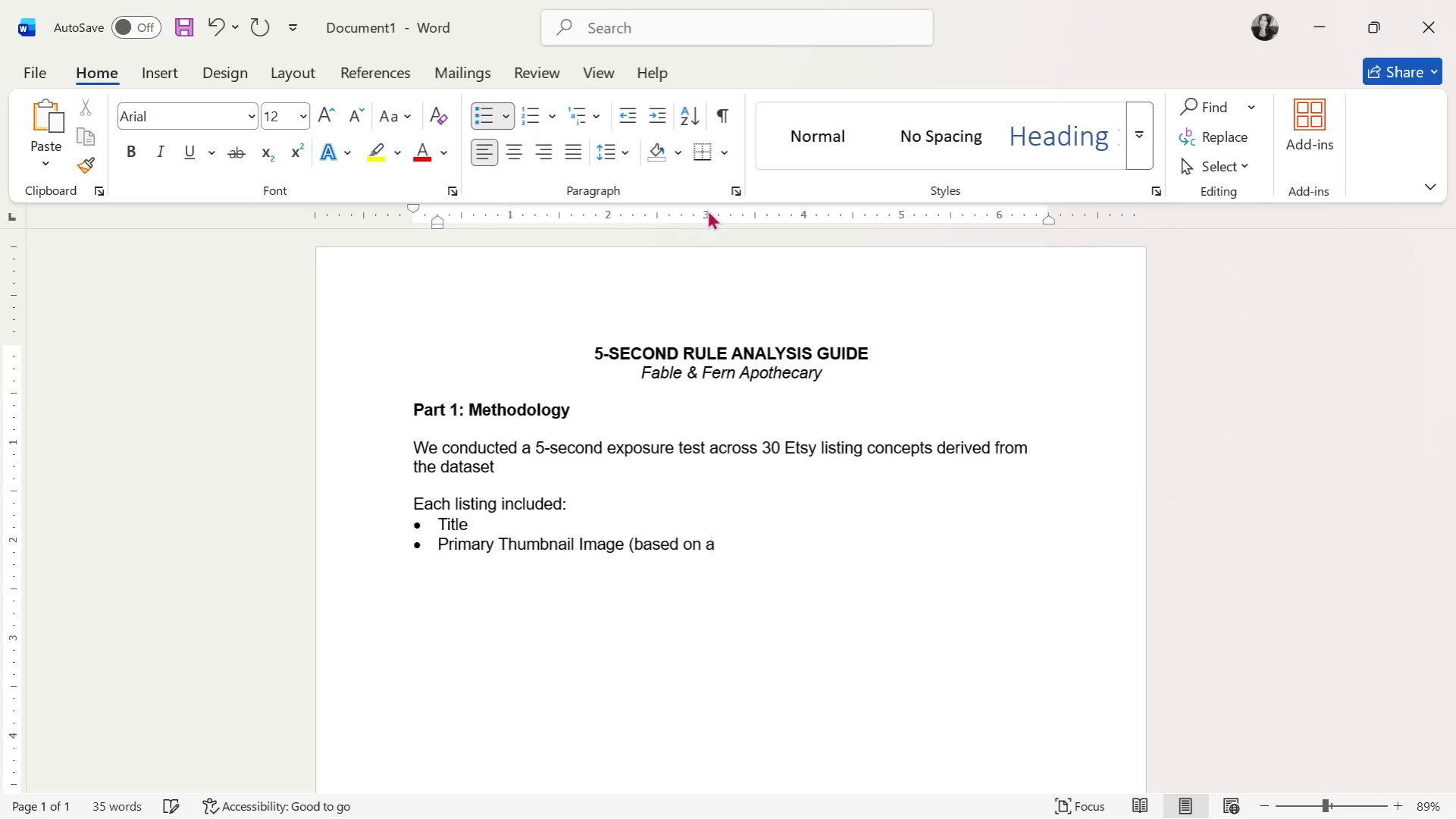 
type(ned visual style))
 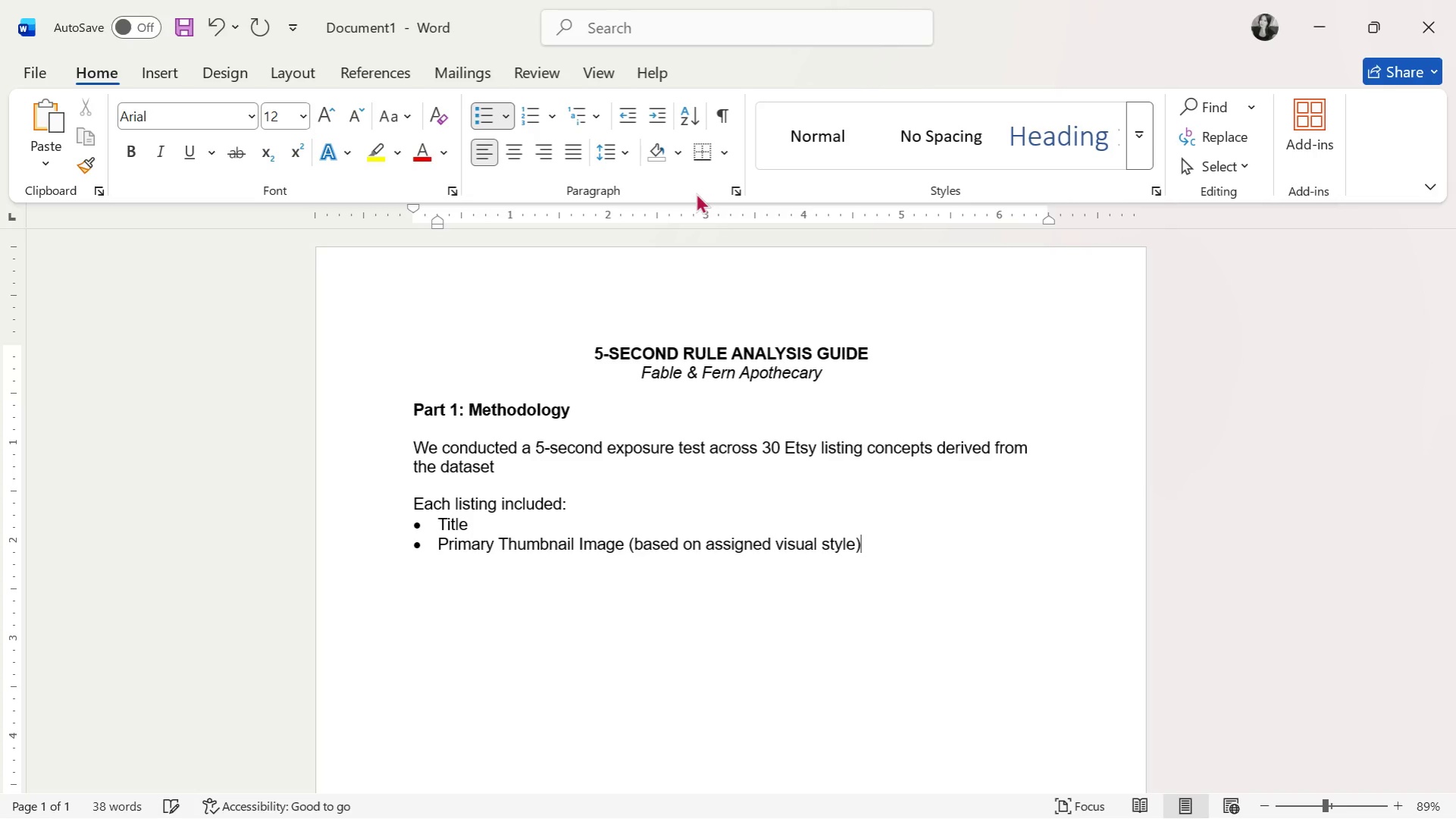 
key(Enter)
 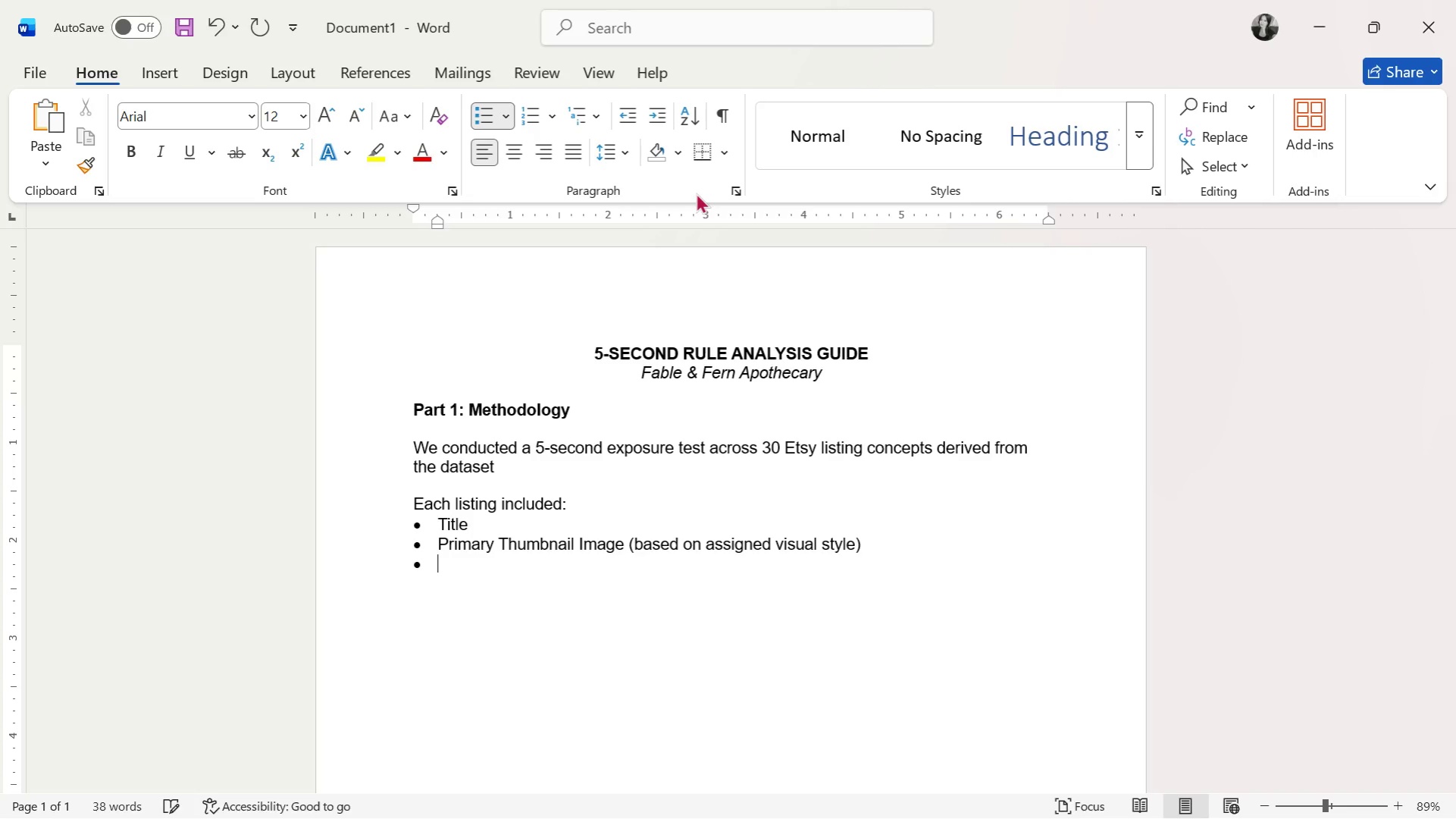 
key(Enter)
 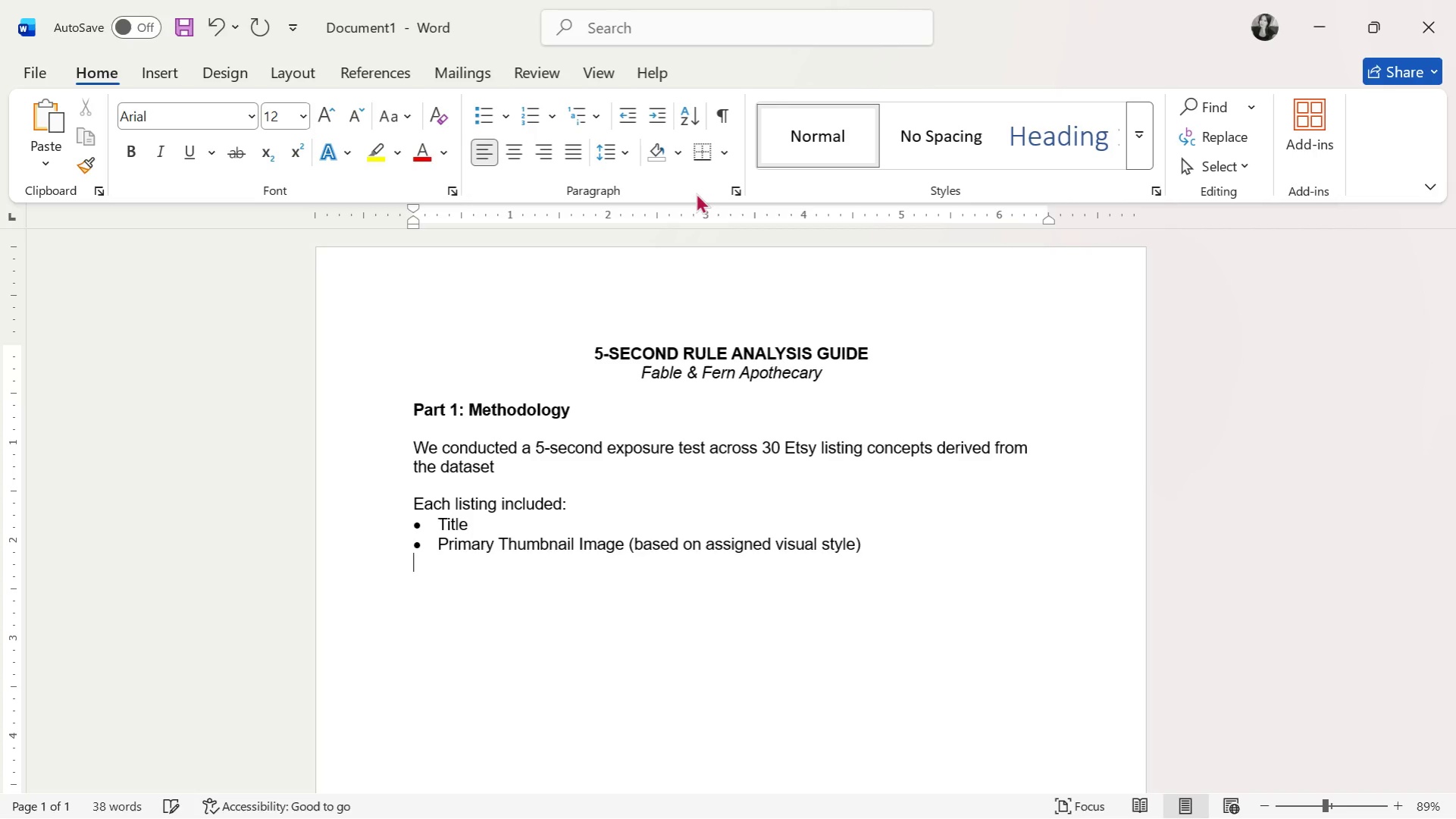 
key(Enter)
 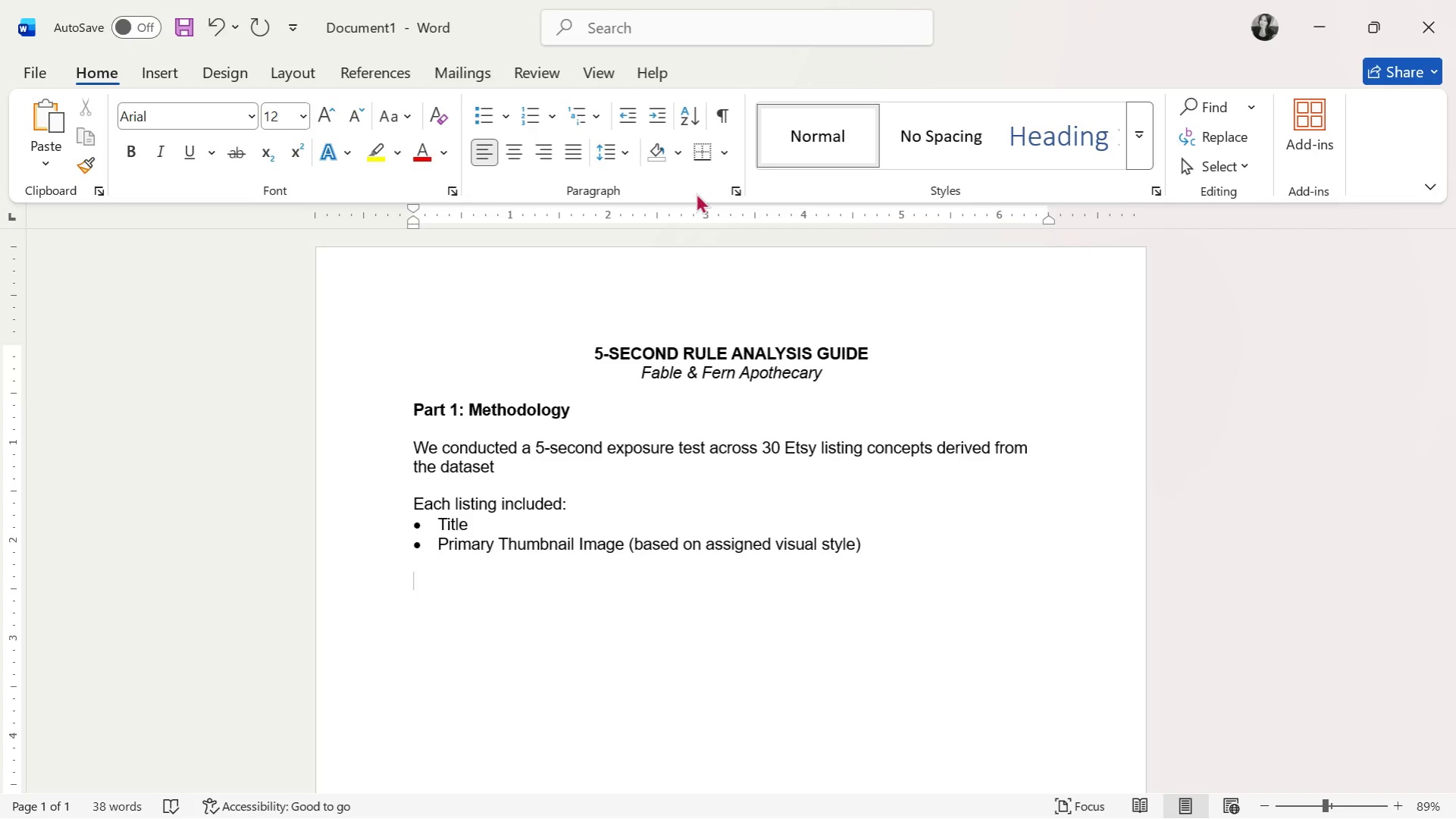 
wait(5.3)
 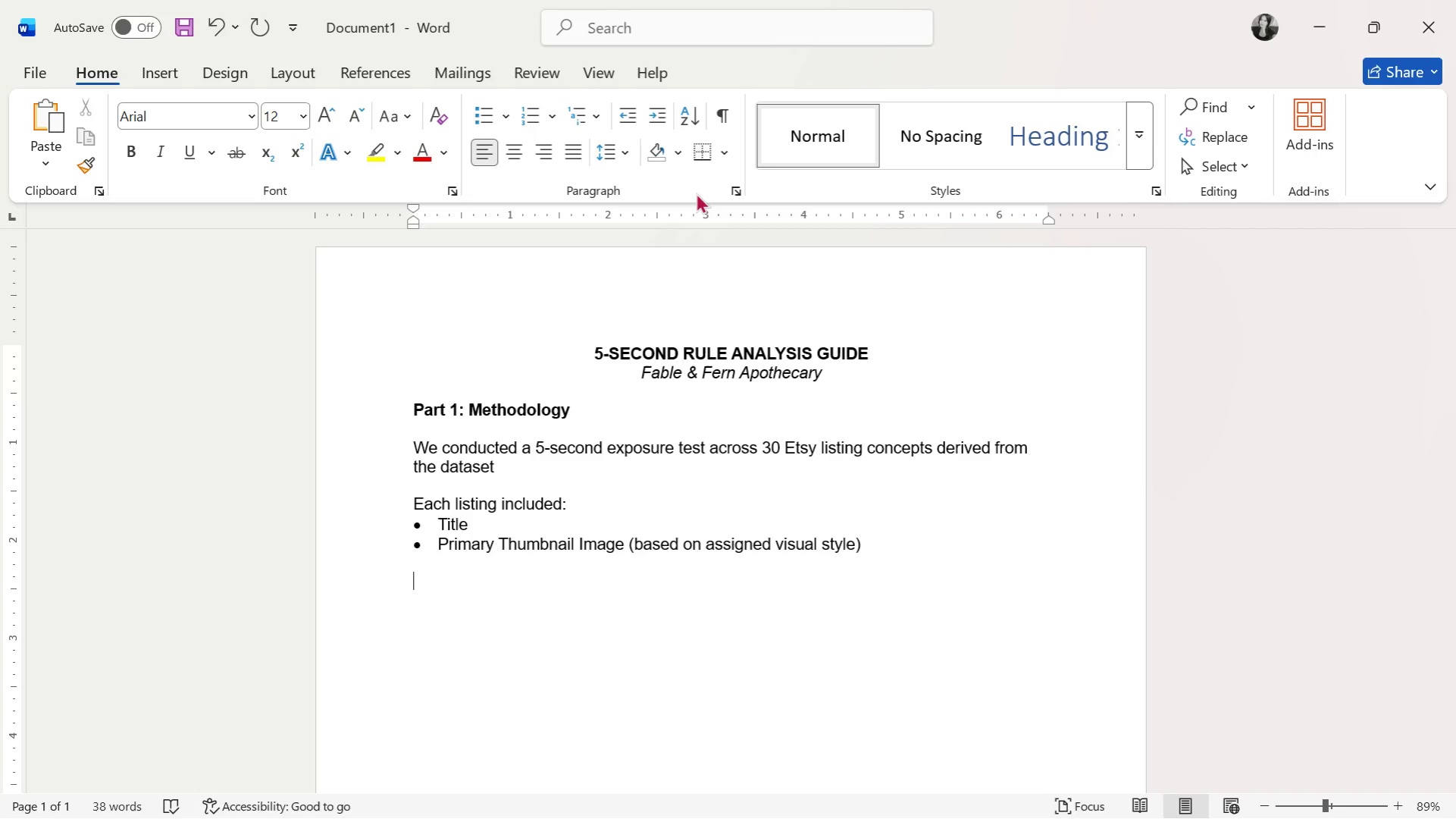 
type(Participantgs)
key(Backspace)
key(Backspace)
type(s were exposed )
 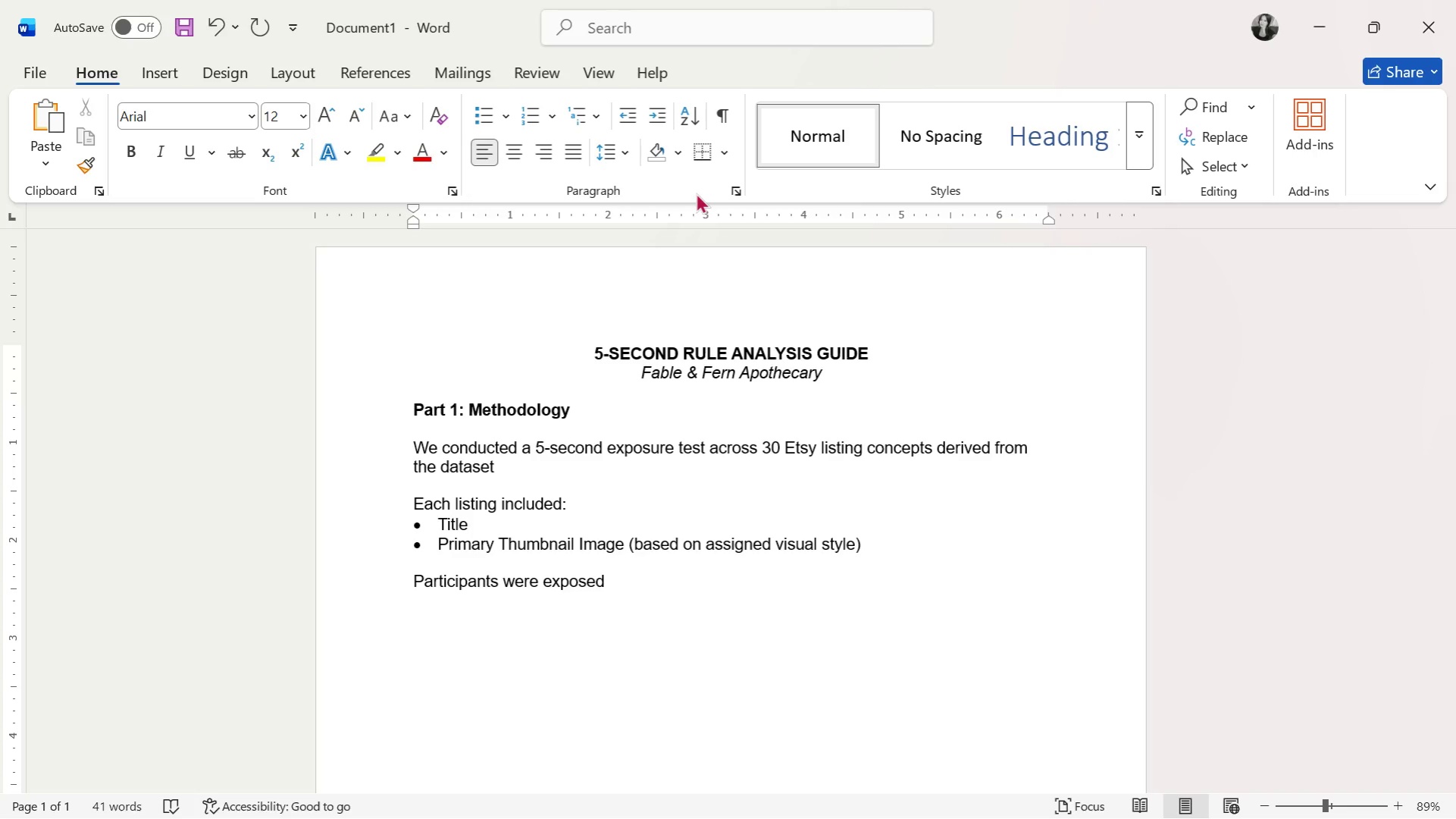 
type(for exactly 5 sex)
key(Backspace)
type(cos)
key(Backspace)
type(ds)
key(Backspace)
key(Backspace)
type(nds )
key(Backspace)
type(m)
key(Backspace)
type(, the )
key(Backspace)
type(n asked:)
 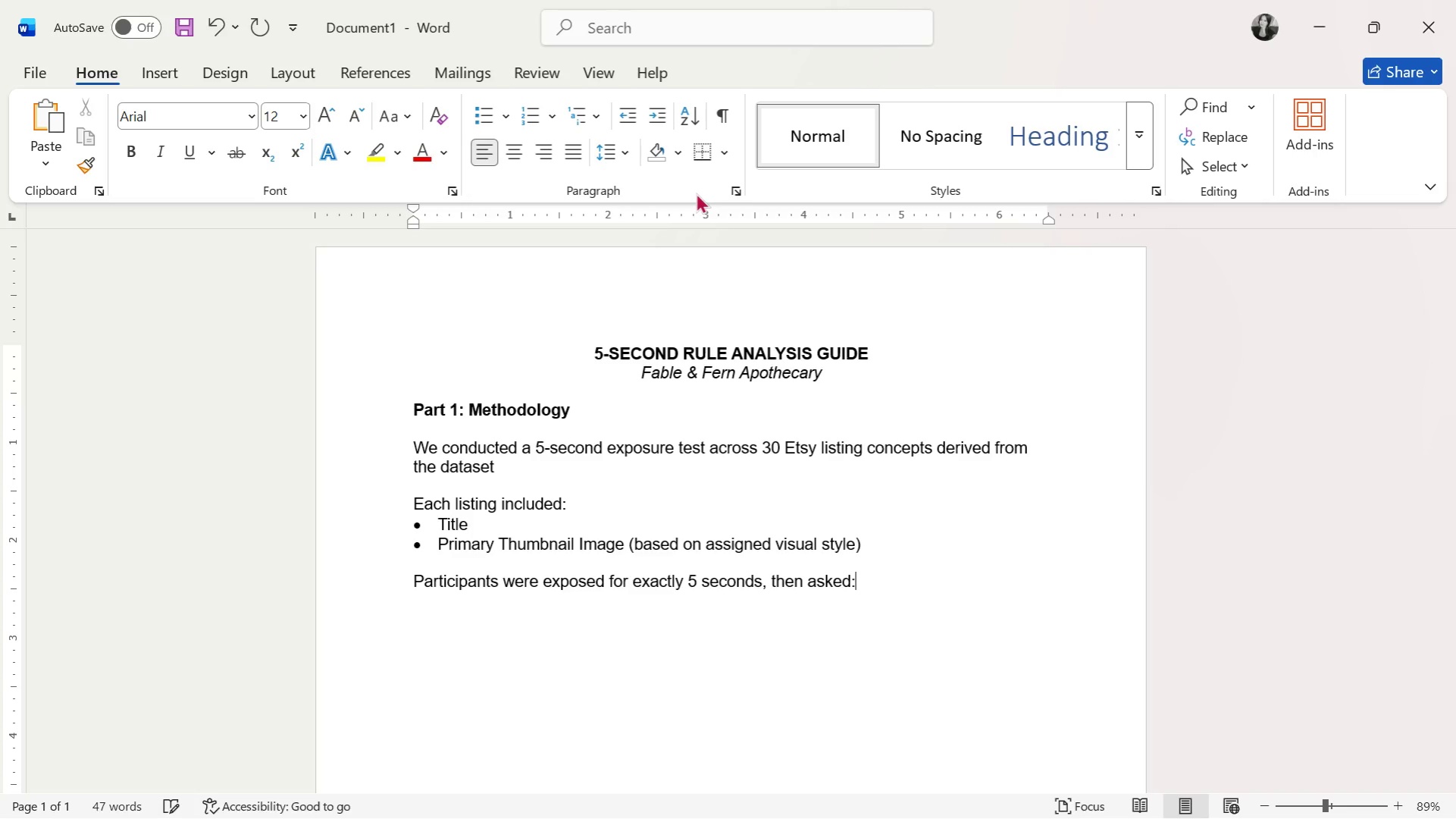 
key(Enter)
 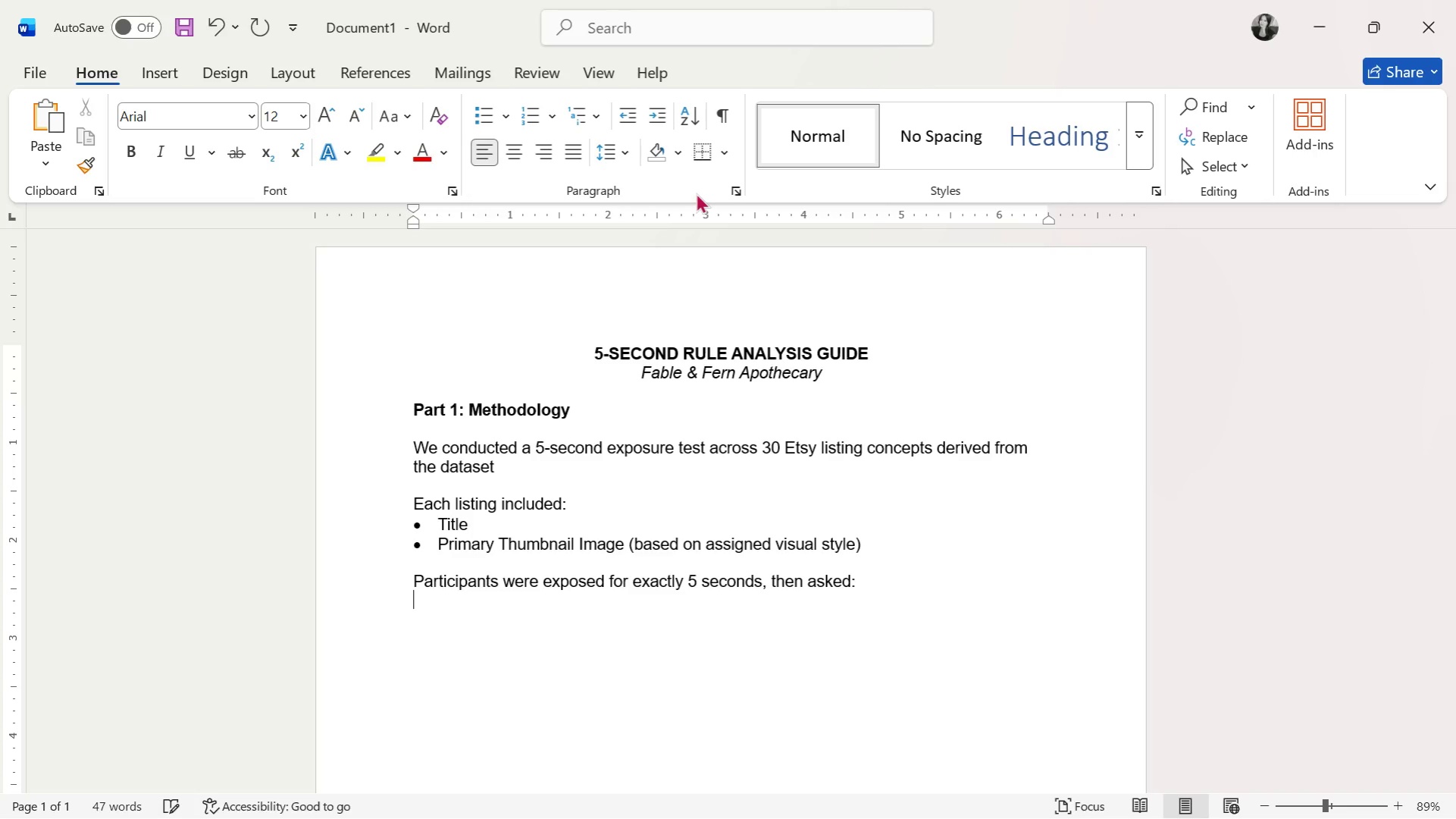 
key(Enter)
 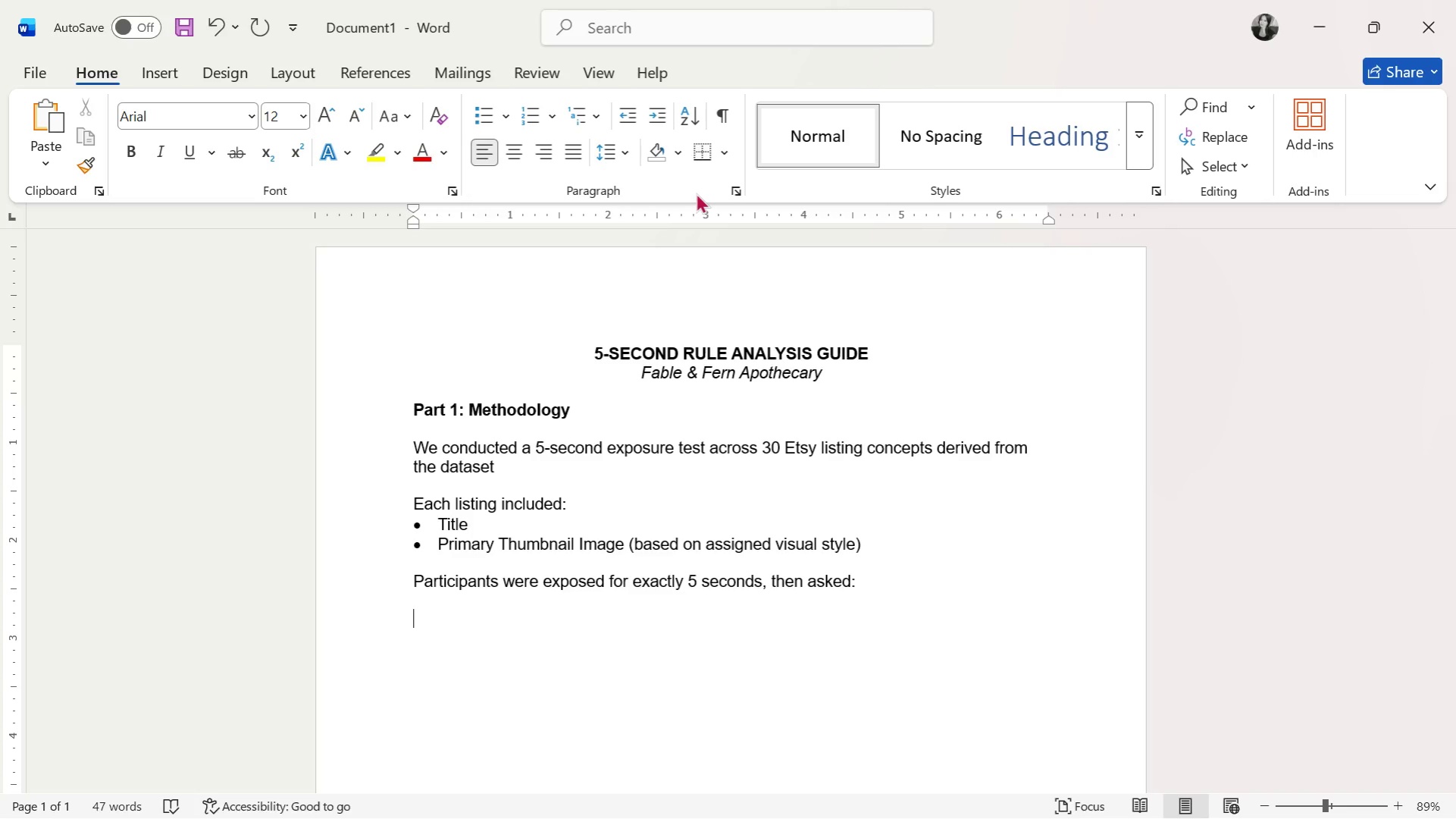 
key(Backspace)
 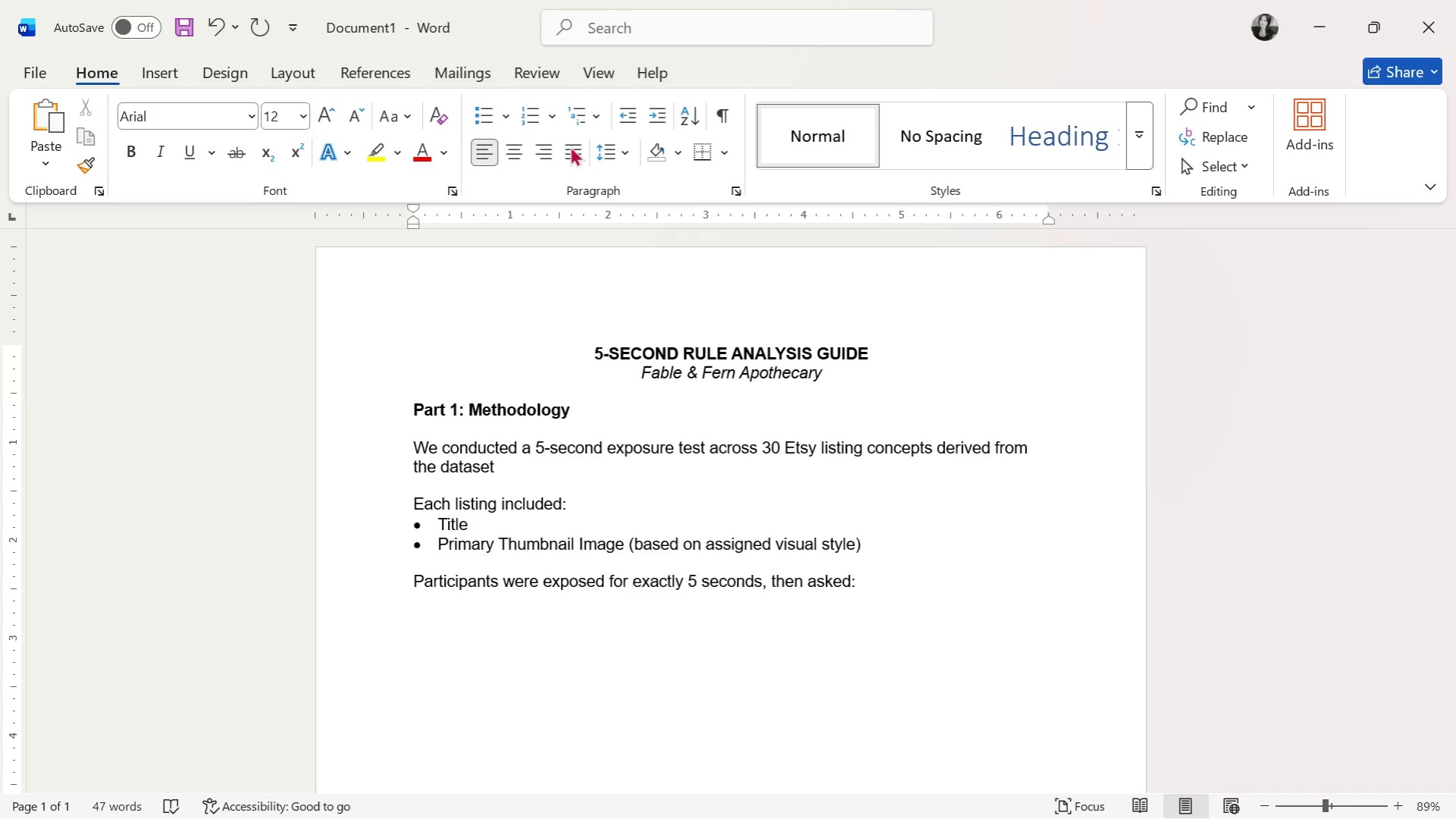 
left_click([530, 96])
 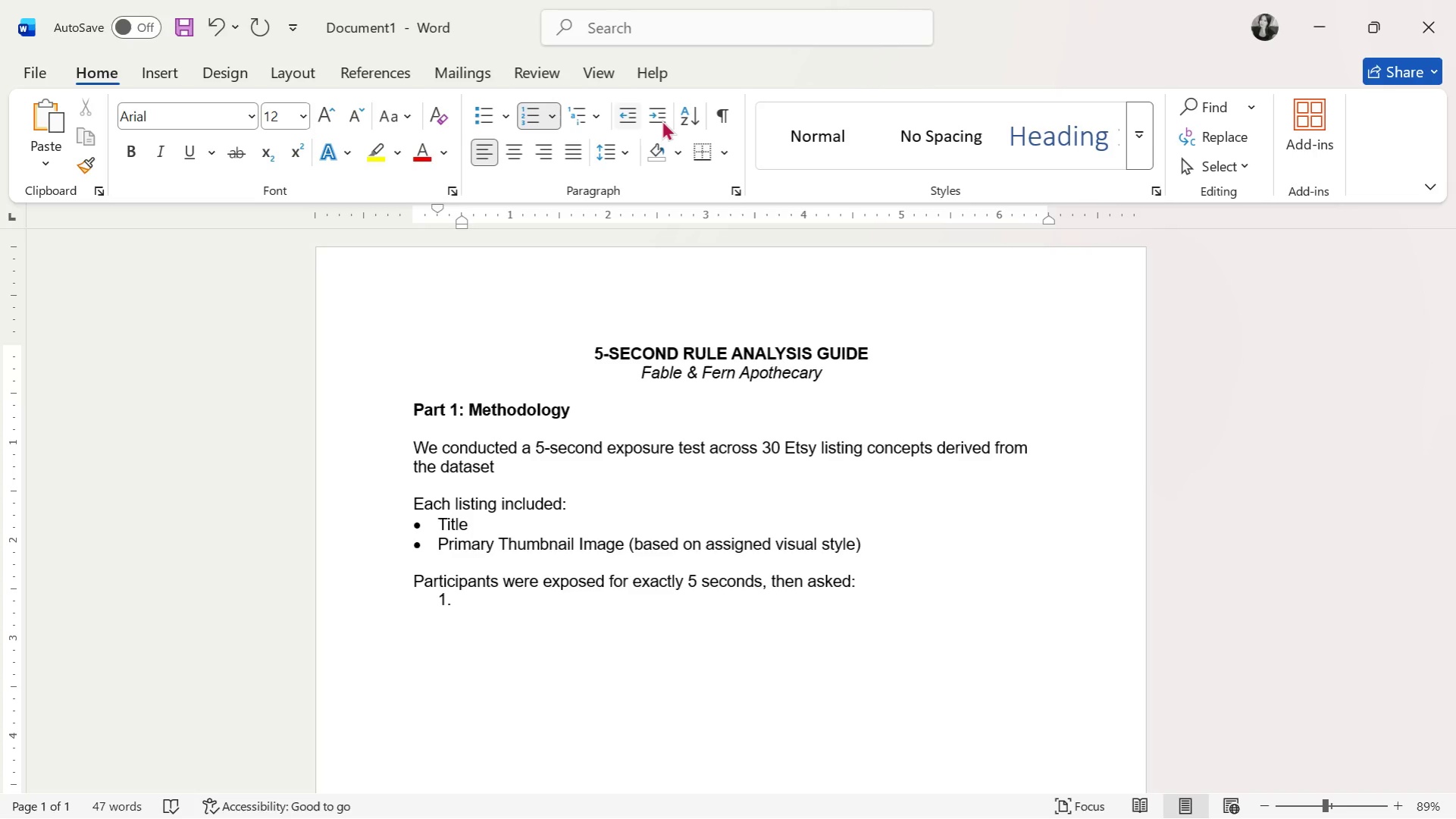 
left_click([631, 109])
 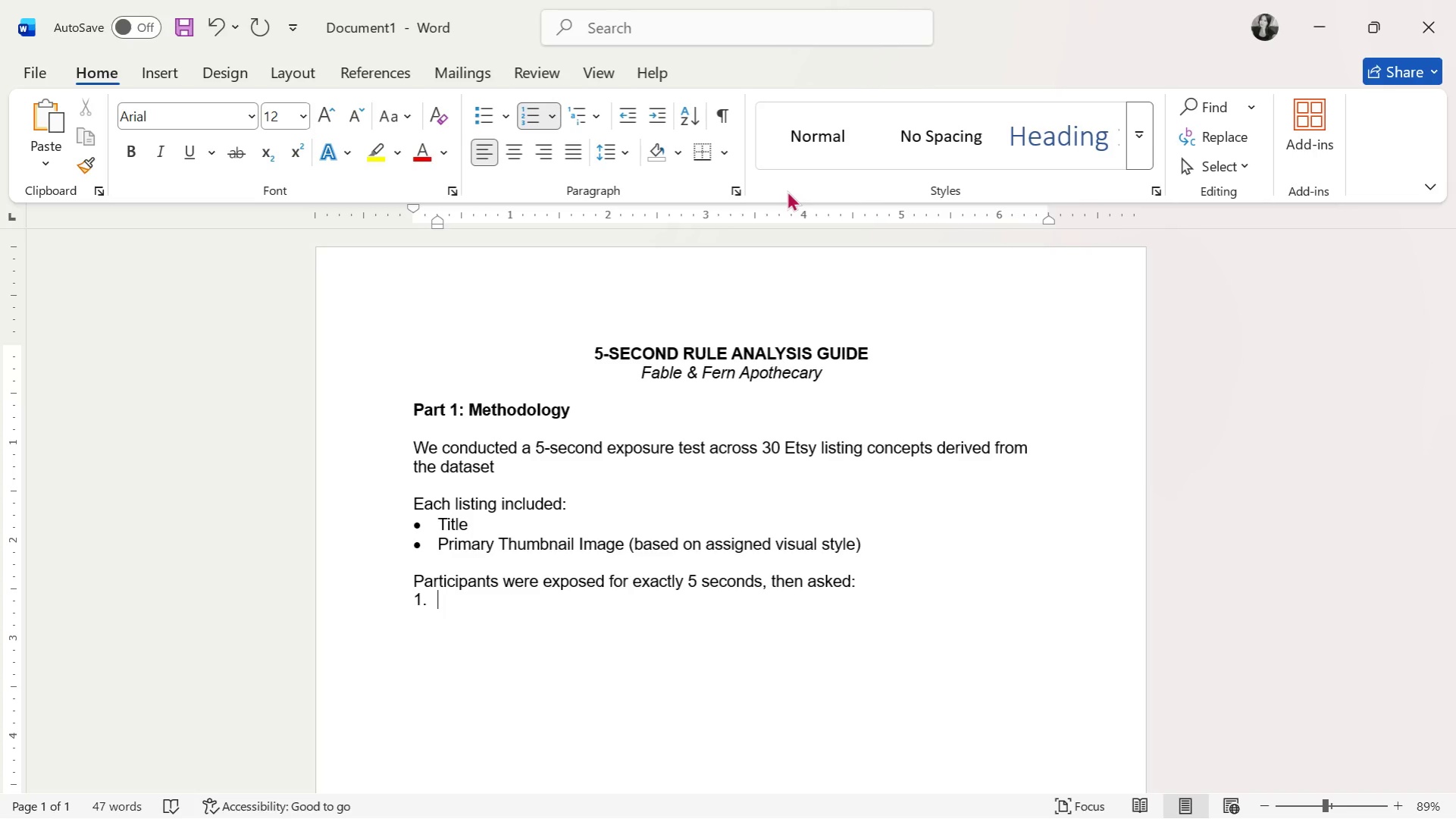 
type(What is the producy)
key(Backspace)
type(t?)
 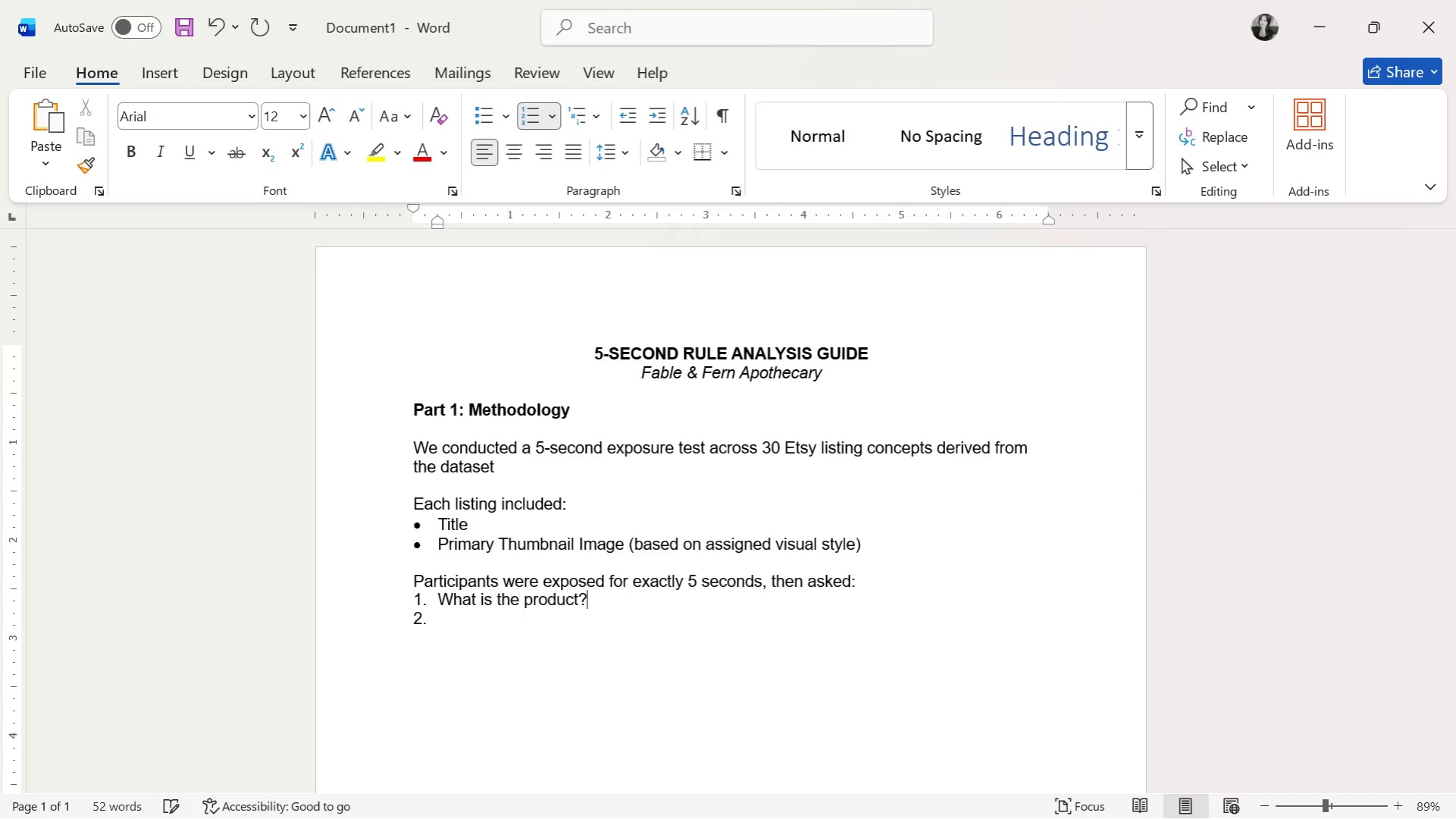 
key(Enter)
 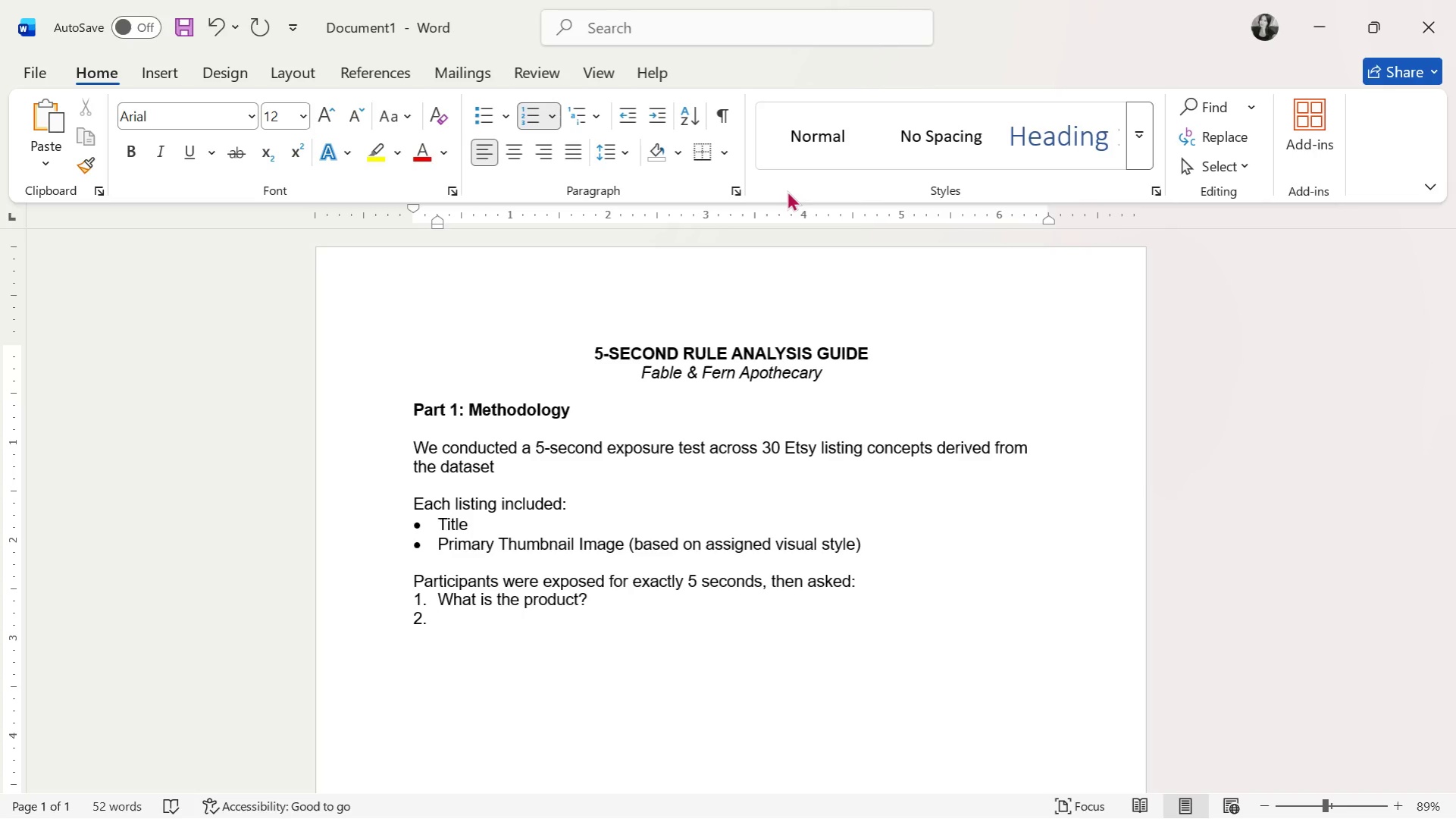 
type(Who is it for?)
 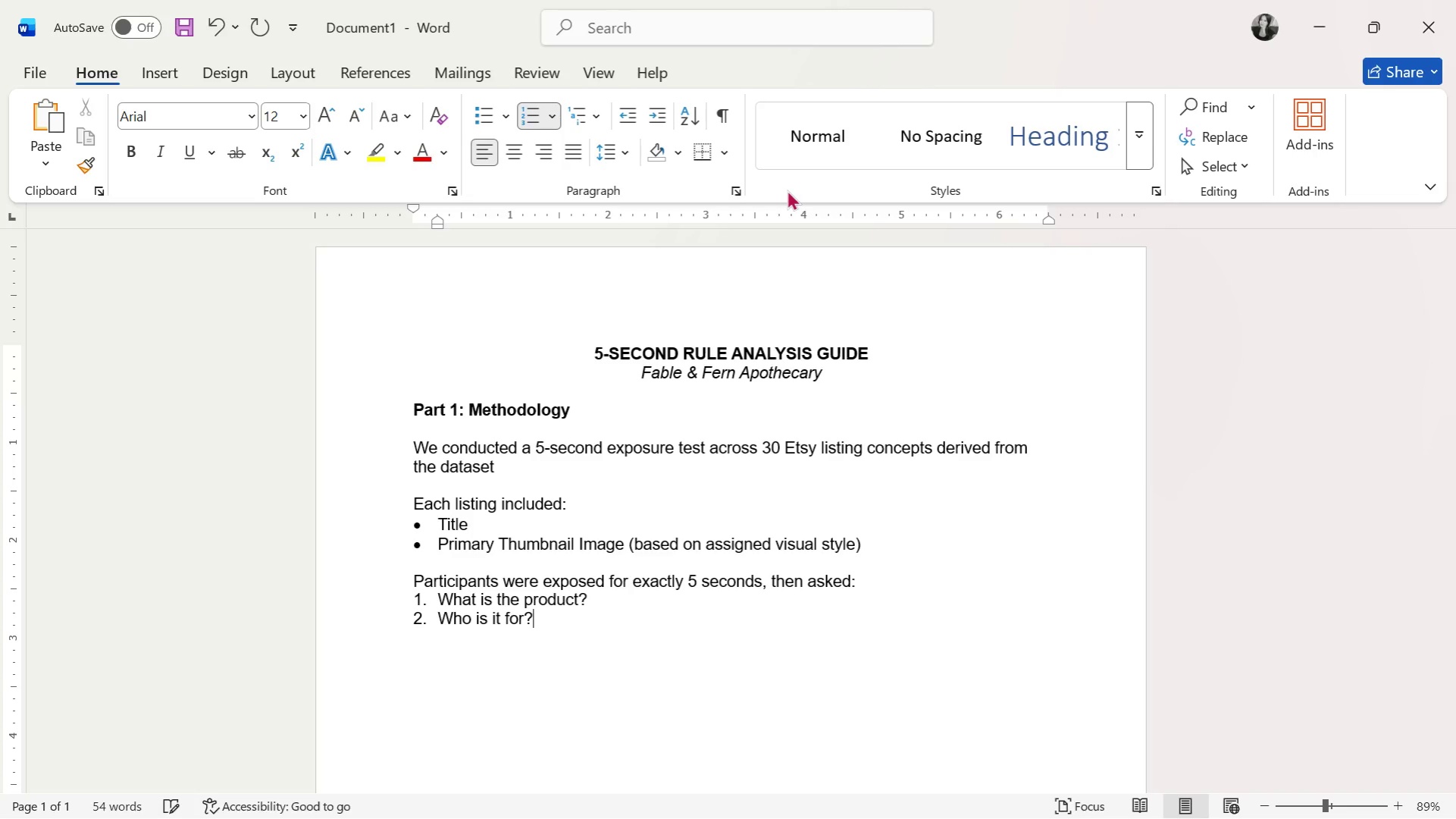 
key(Enter)
 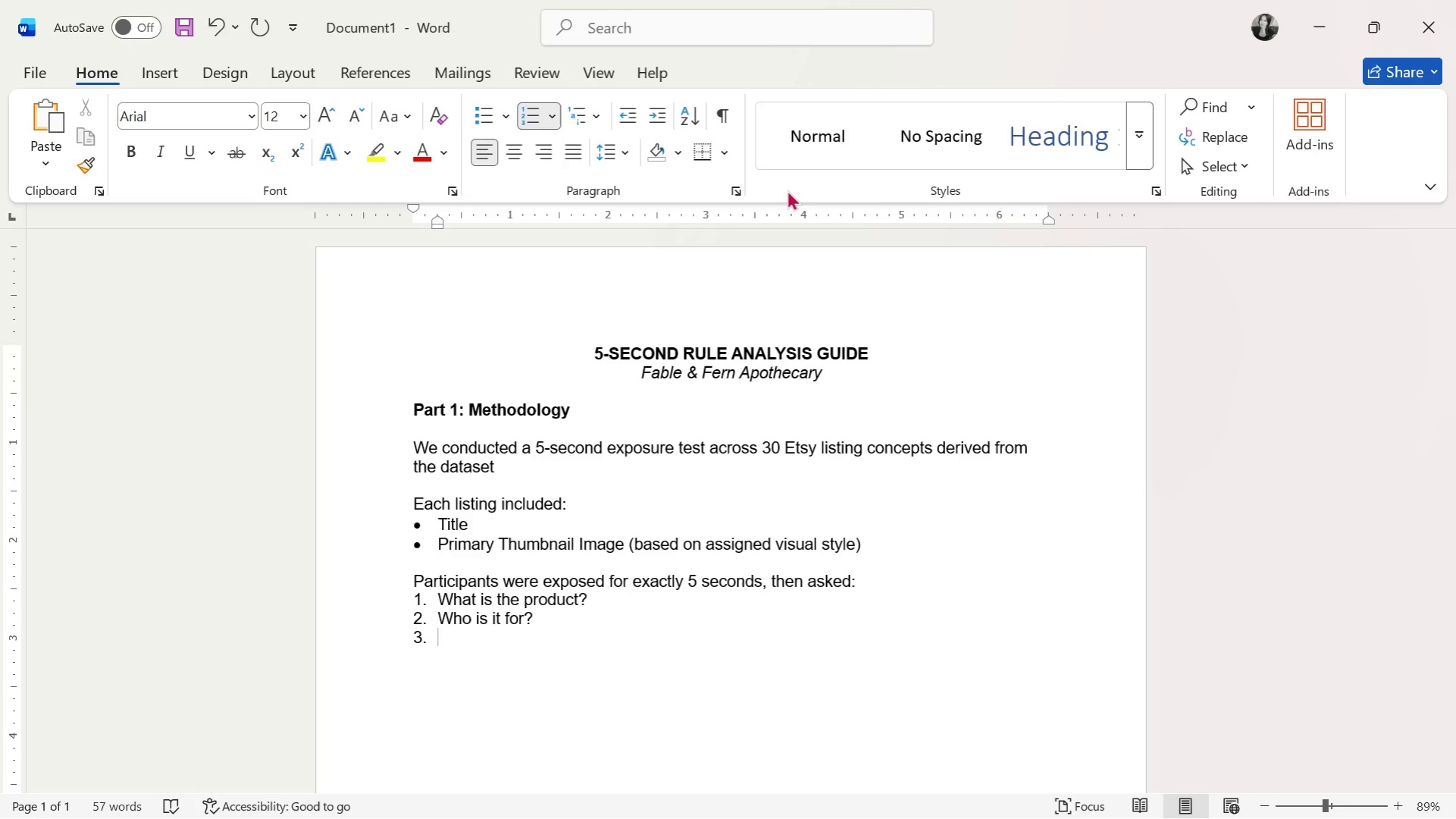 
type(What does it do?)
 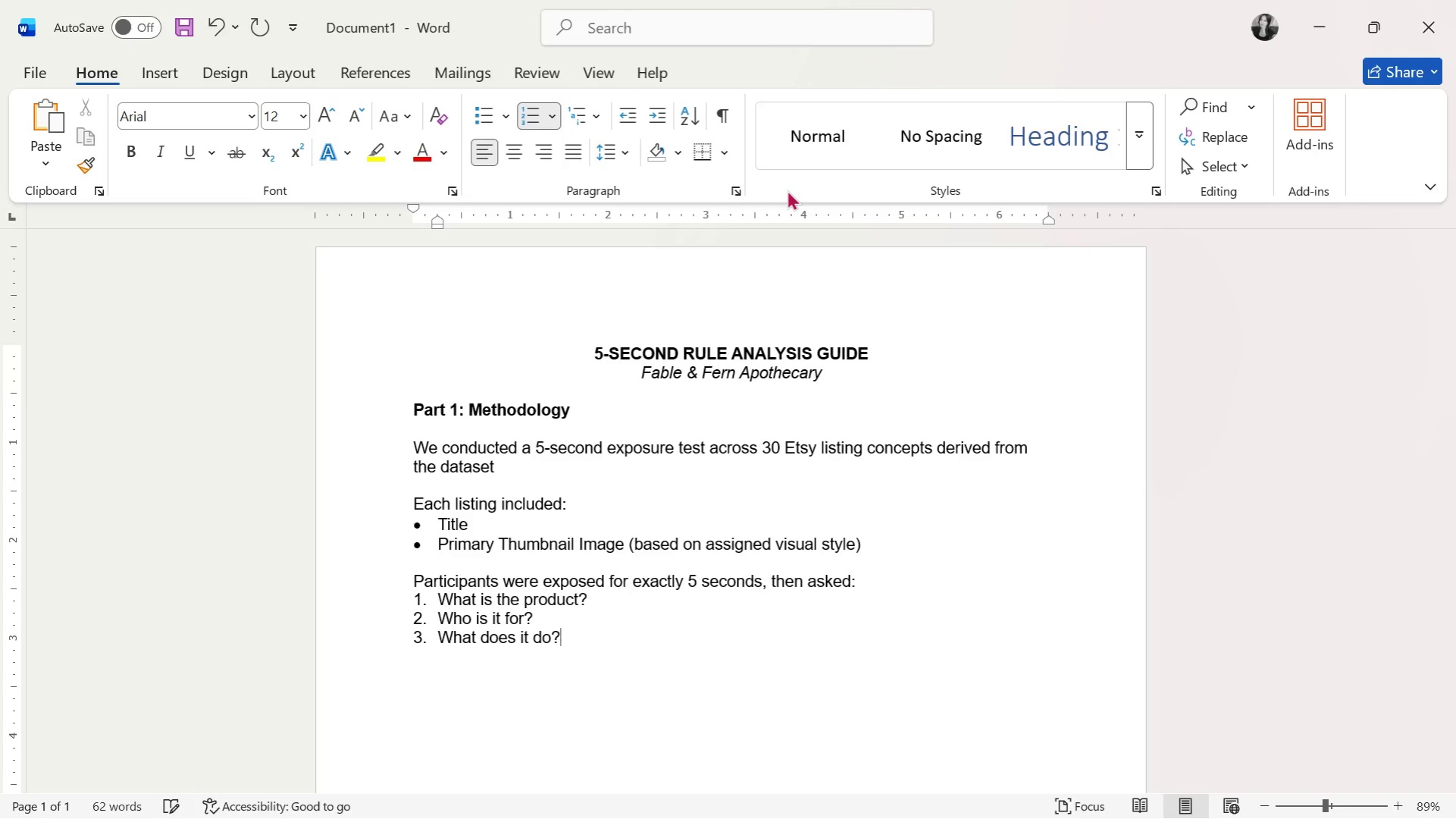 
key(Enter)
 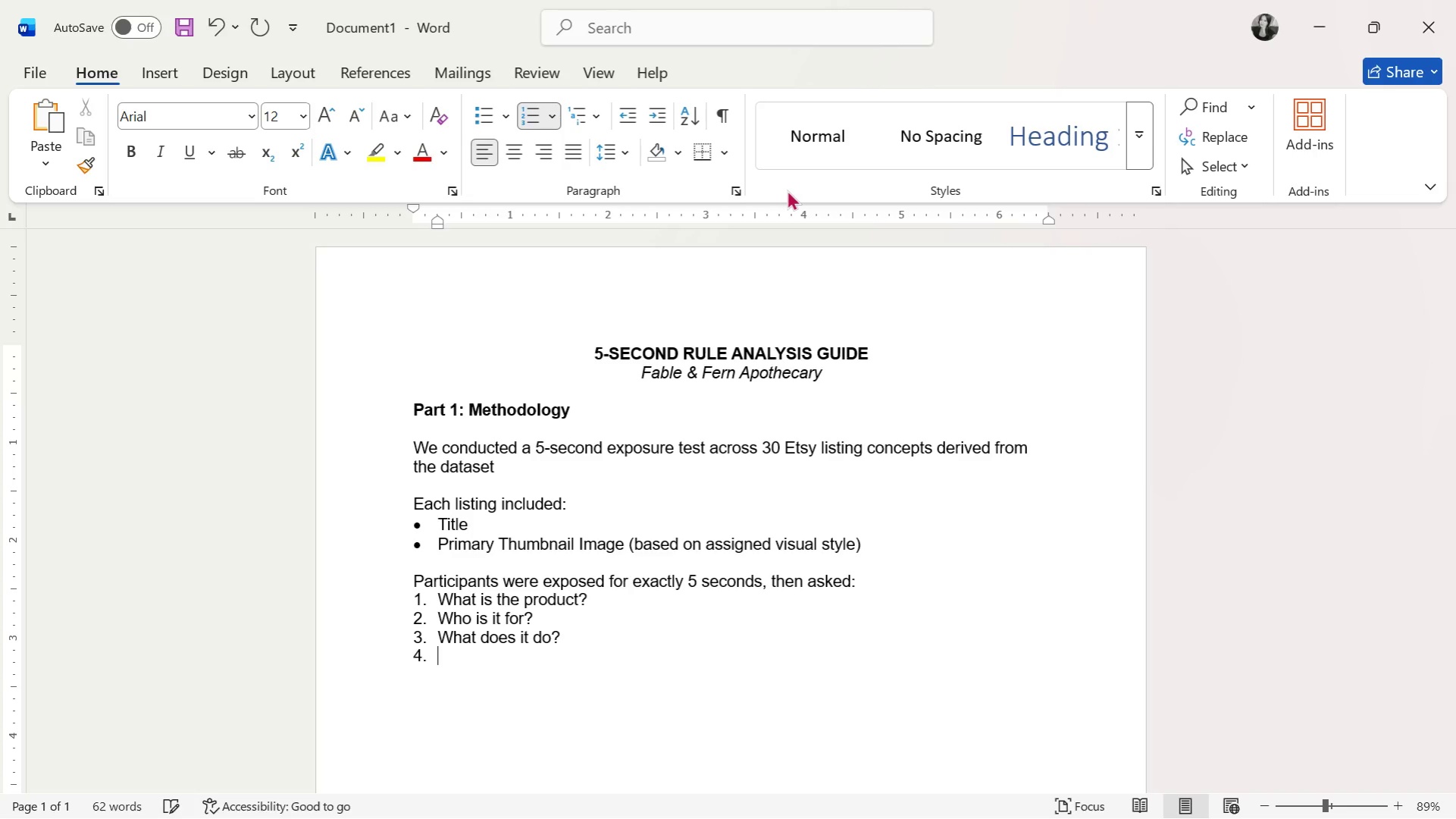 
key(Enter)
 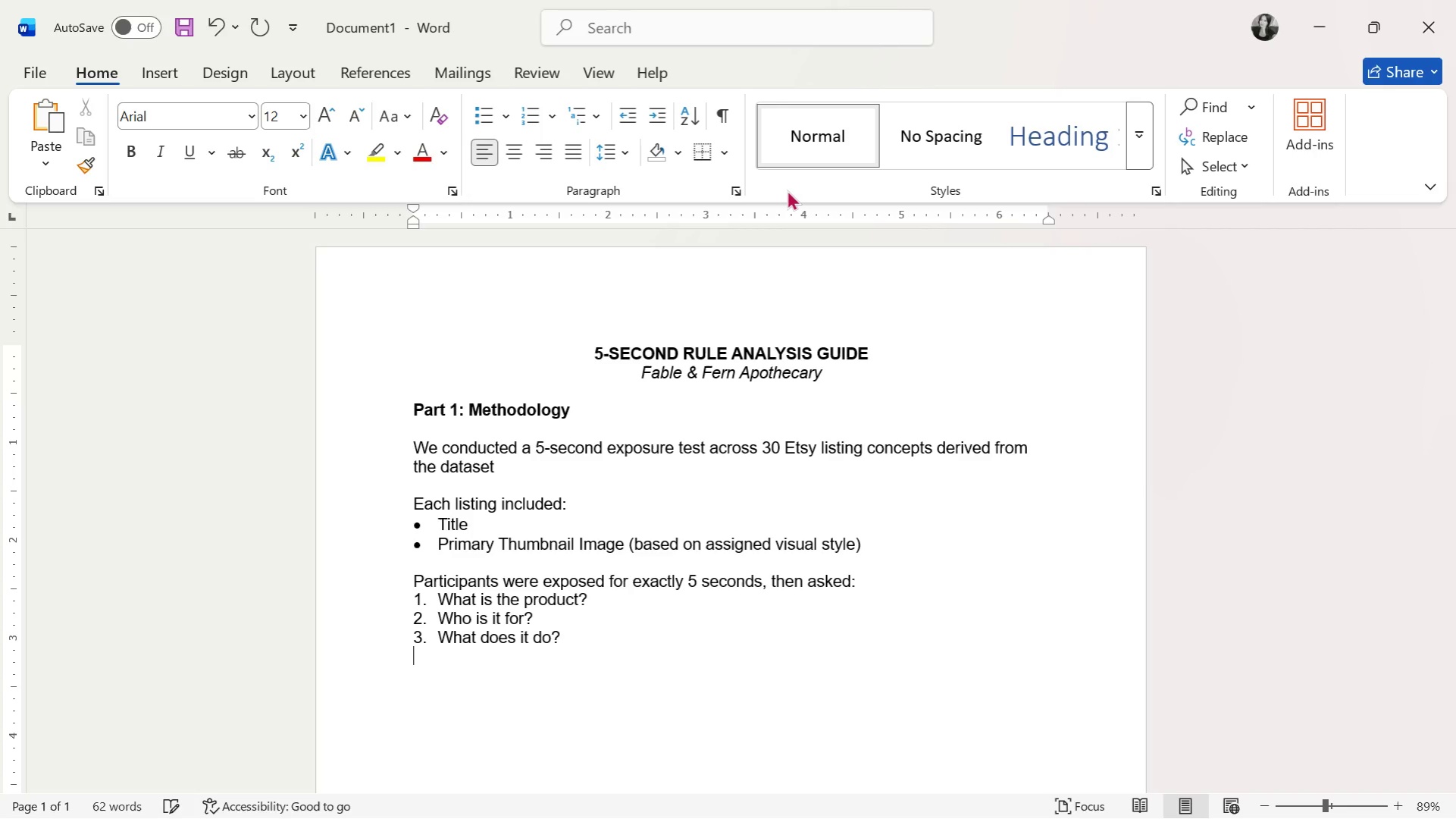 
key(Enter)
 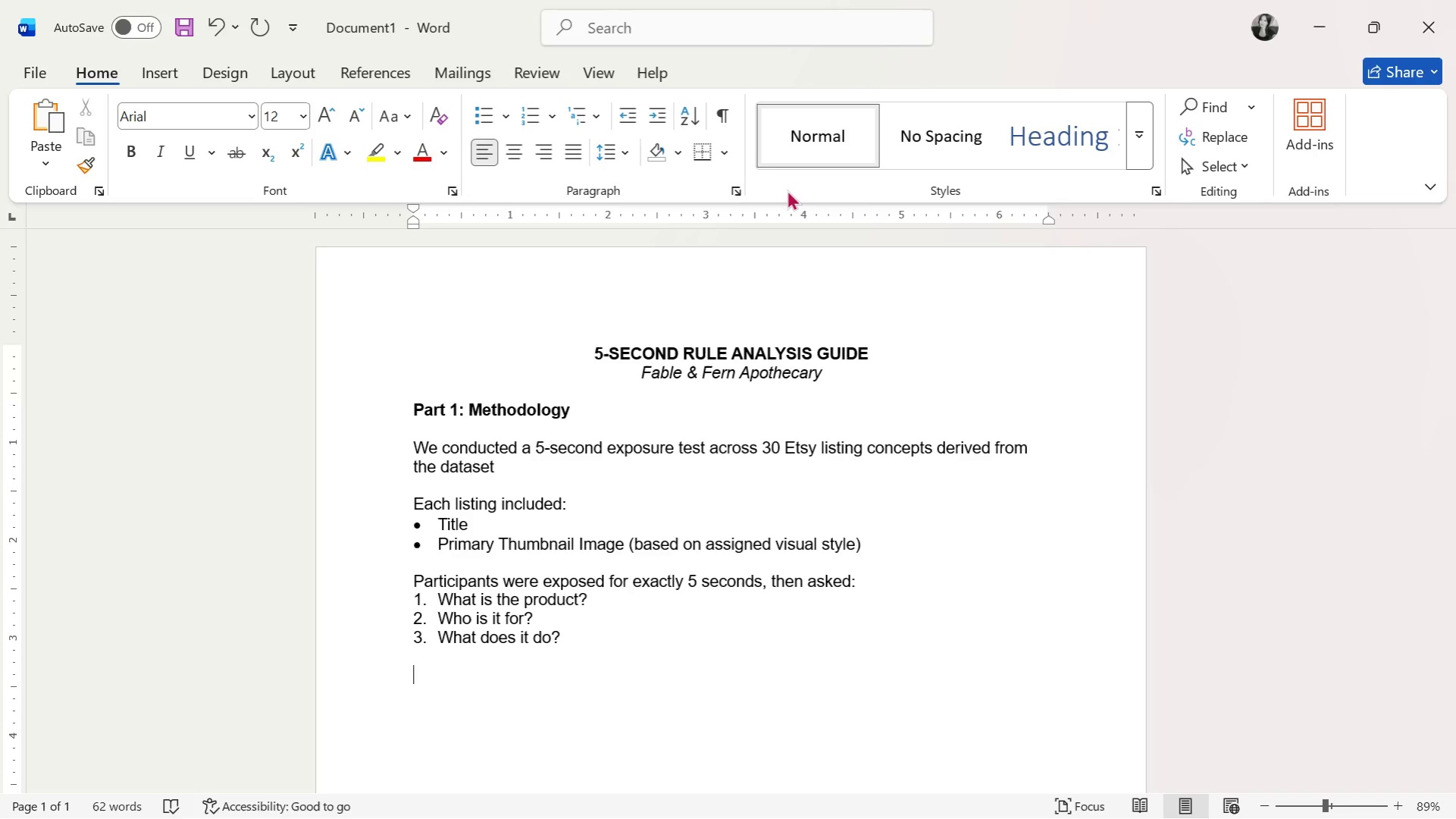 
wait(76.05)
 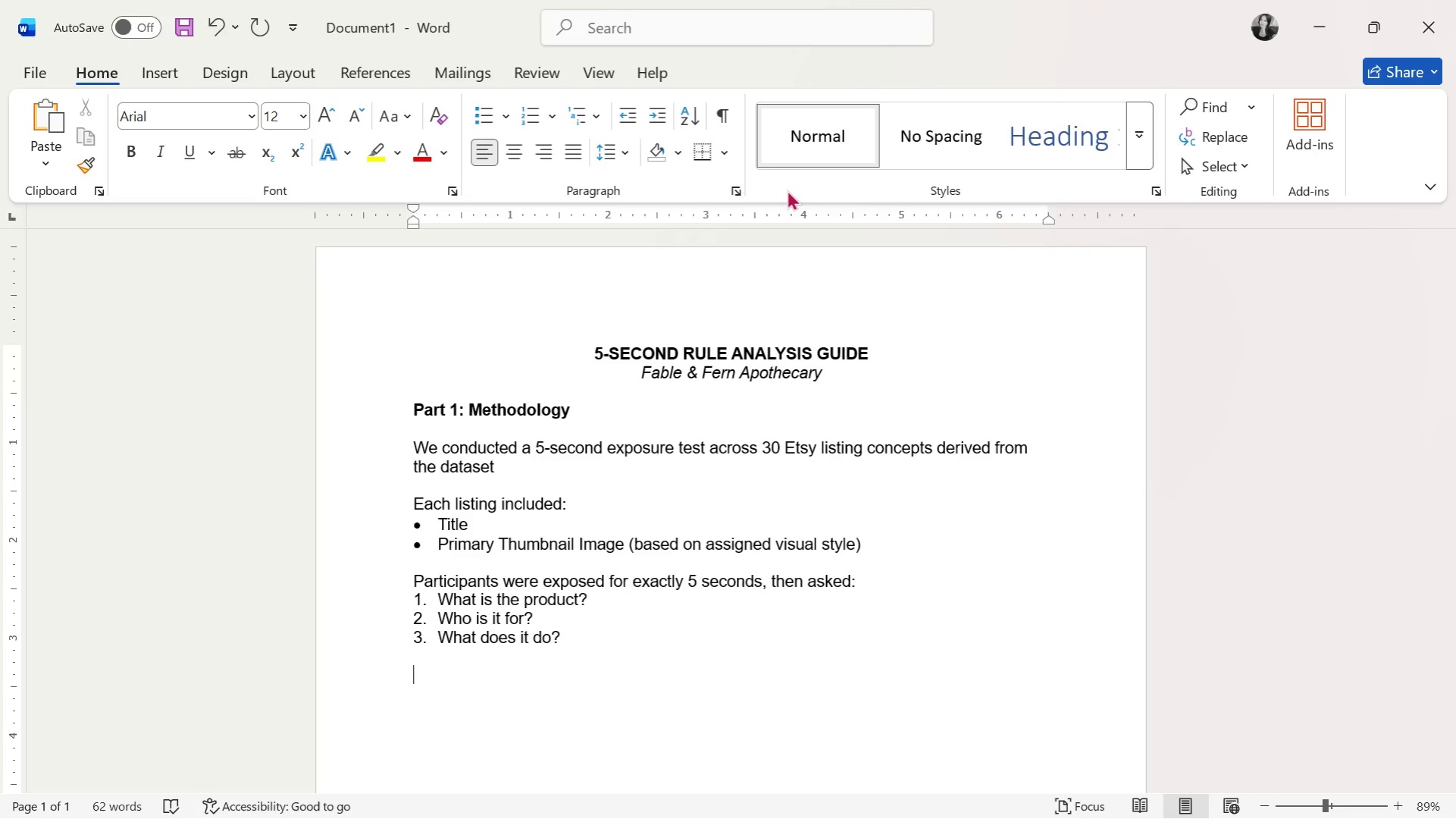 
type(Responses were)
 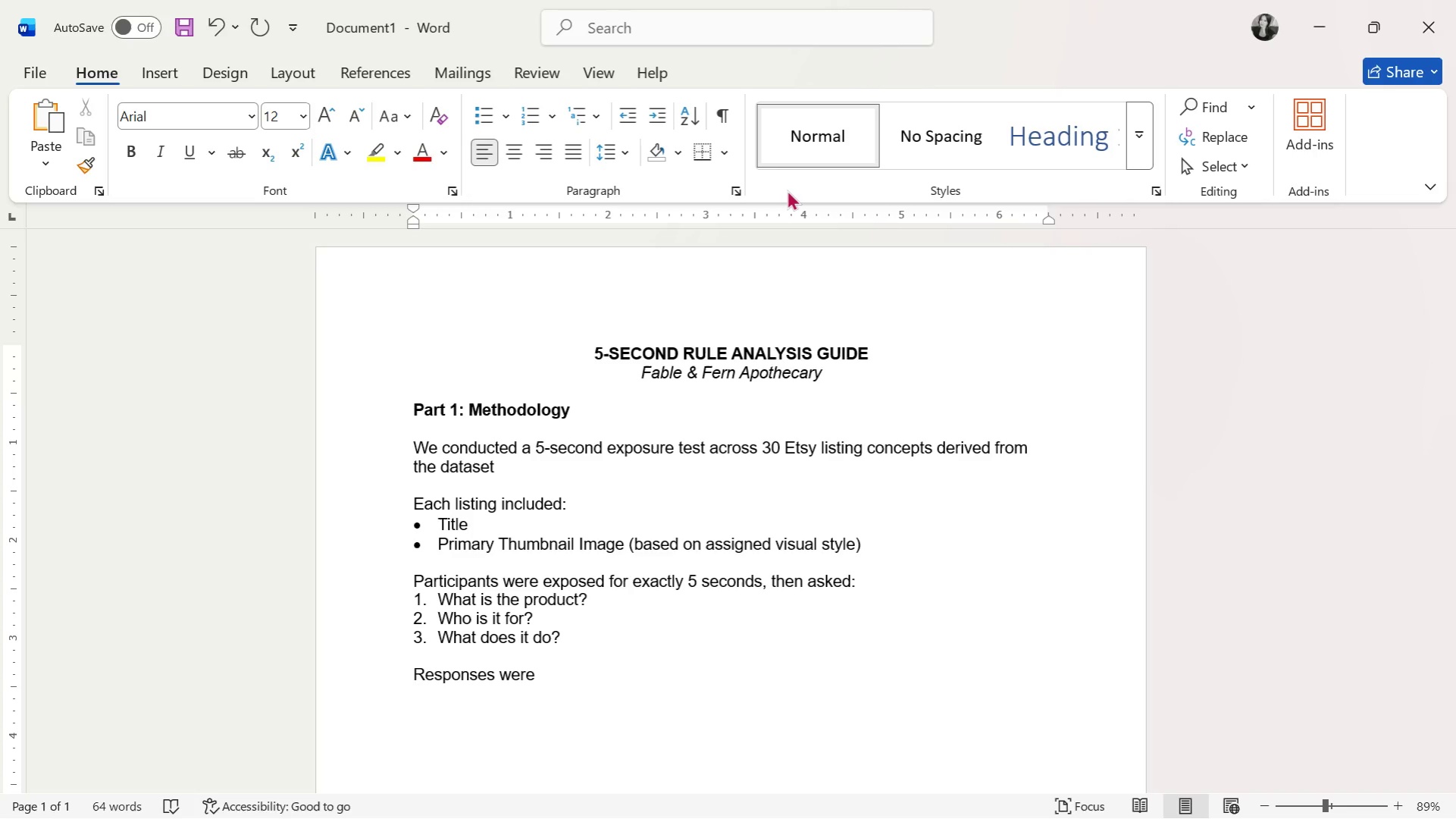 
wait(5.47)
 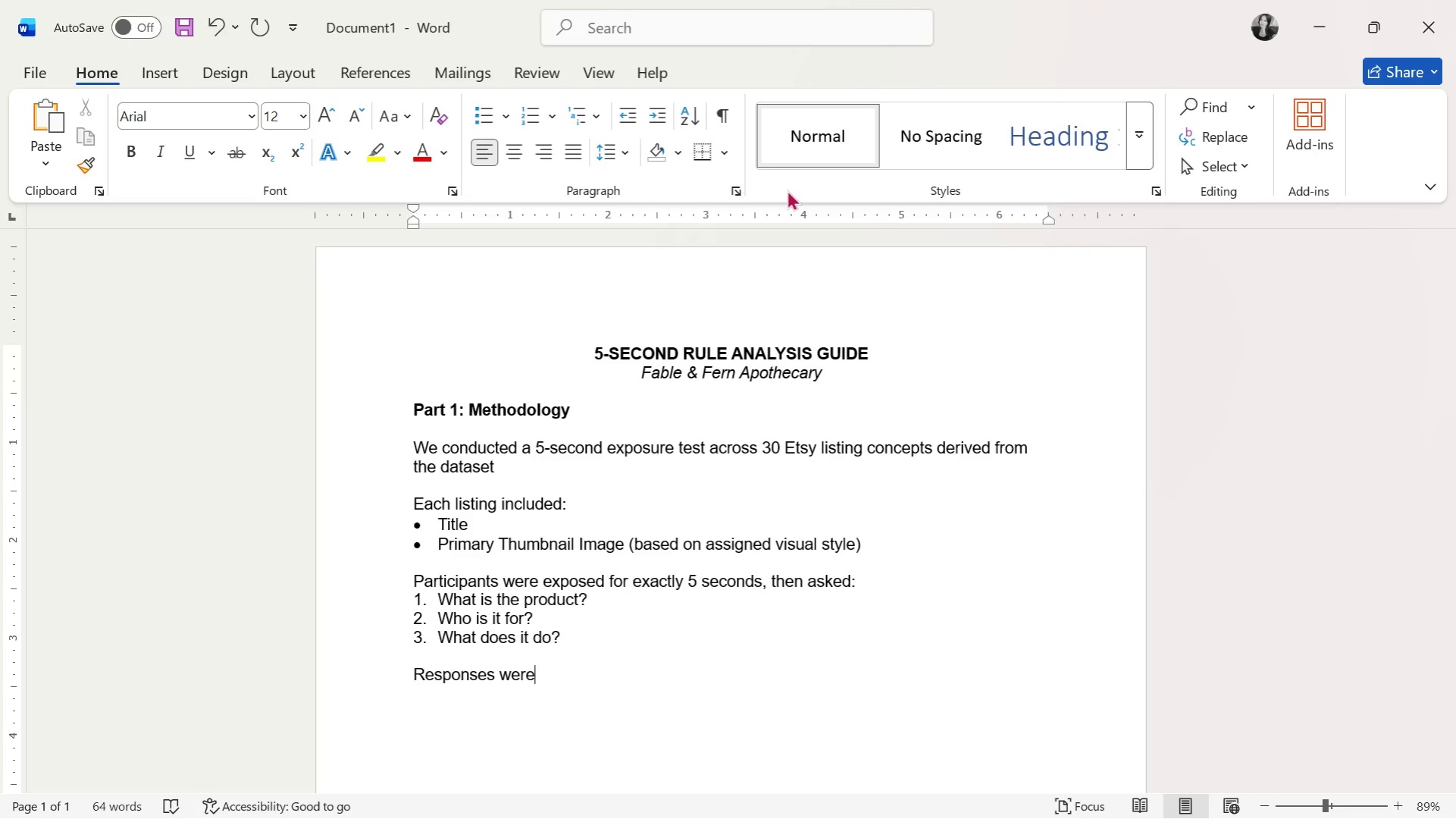 
type( scored:)
 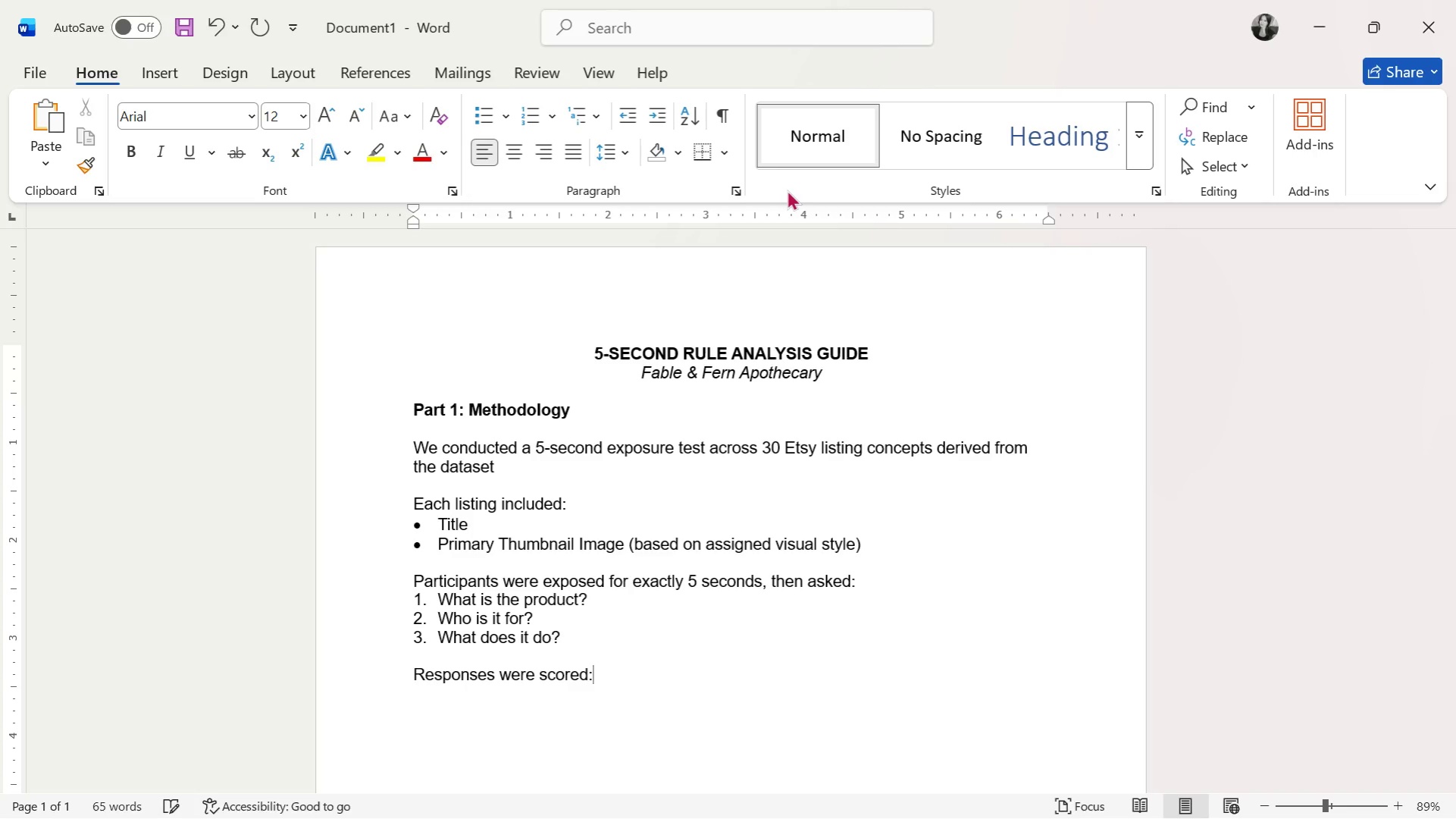 
key(Enter)
 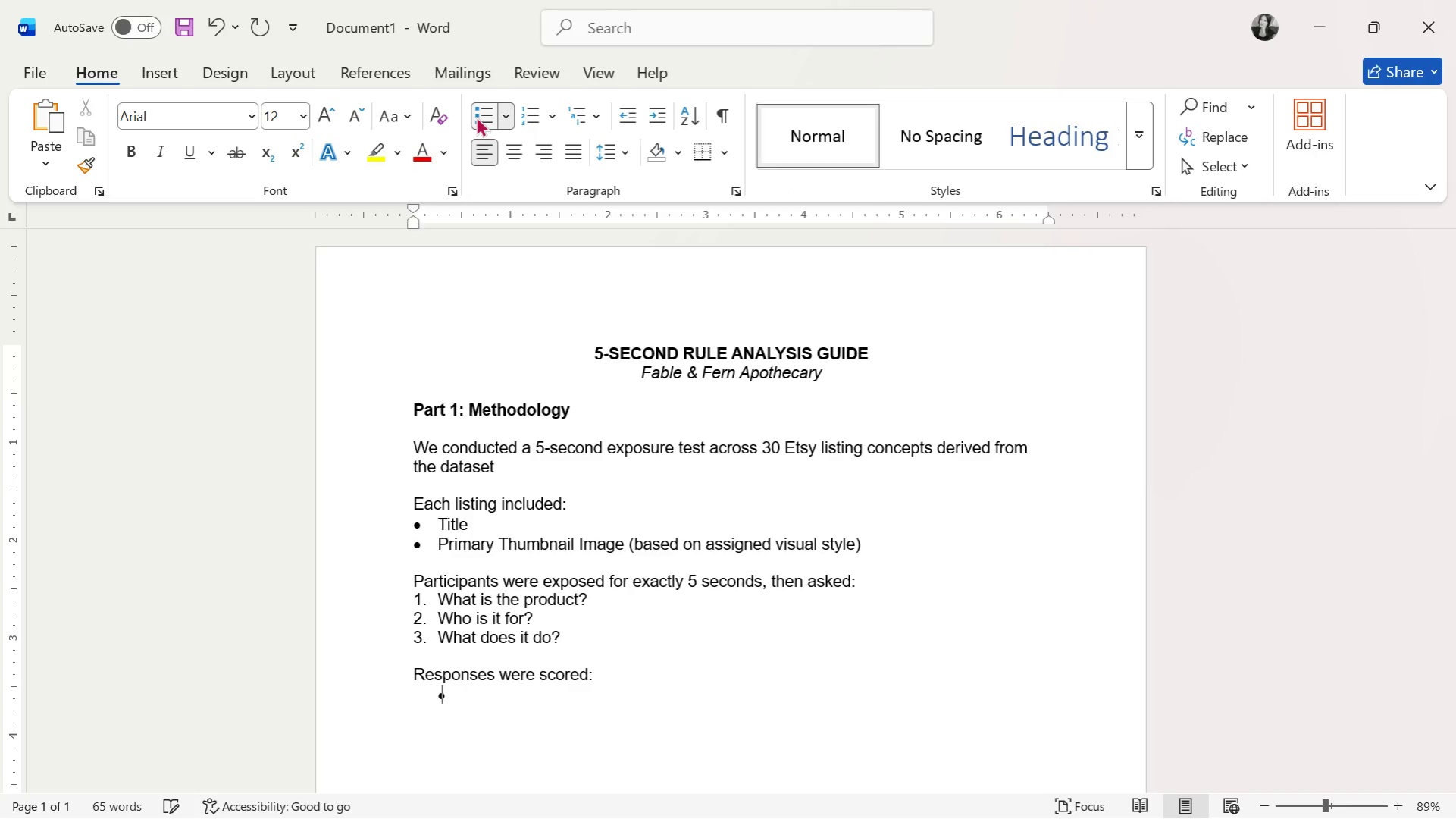 
left_click([634, 114])
 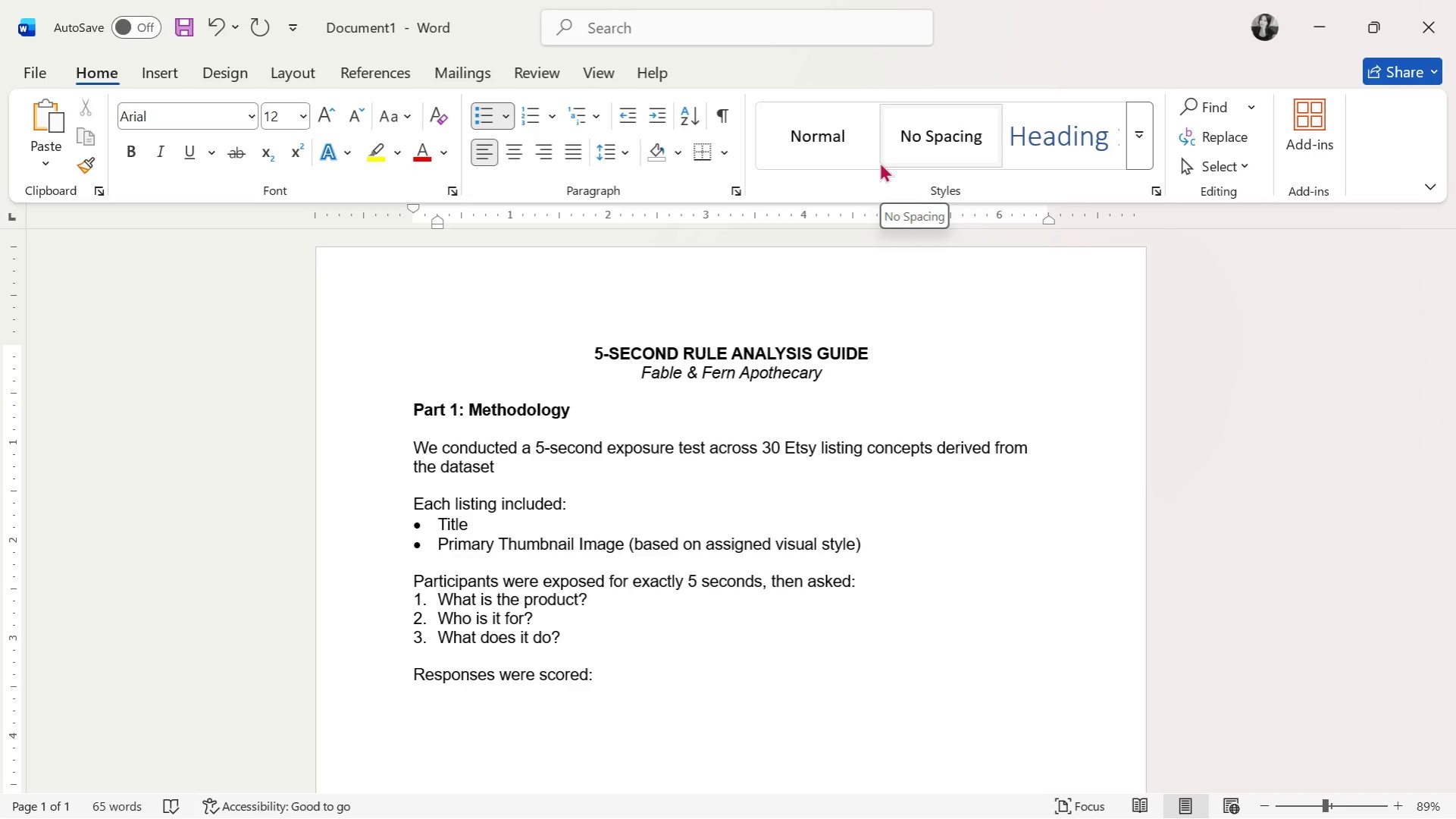 
type(0 = No understanding )
 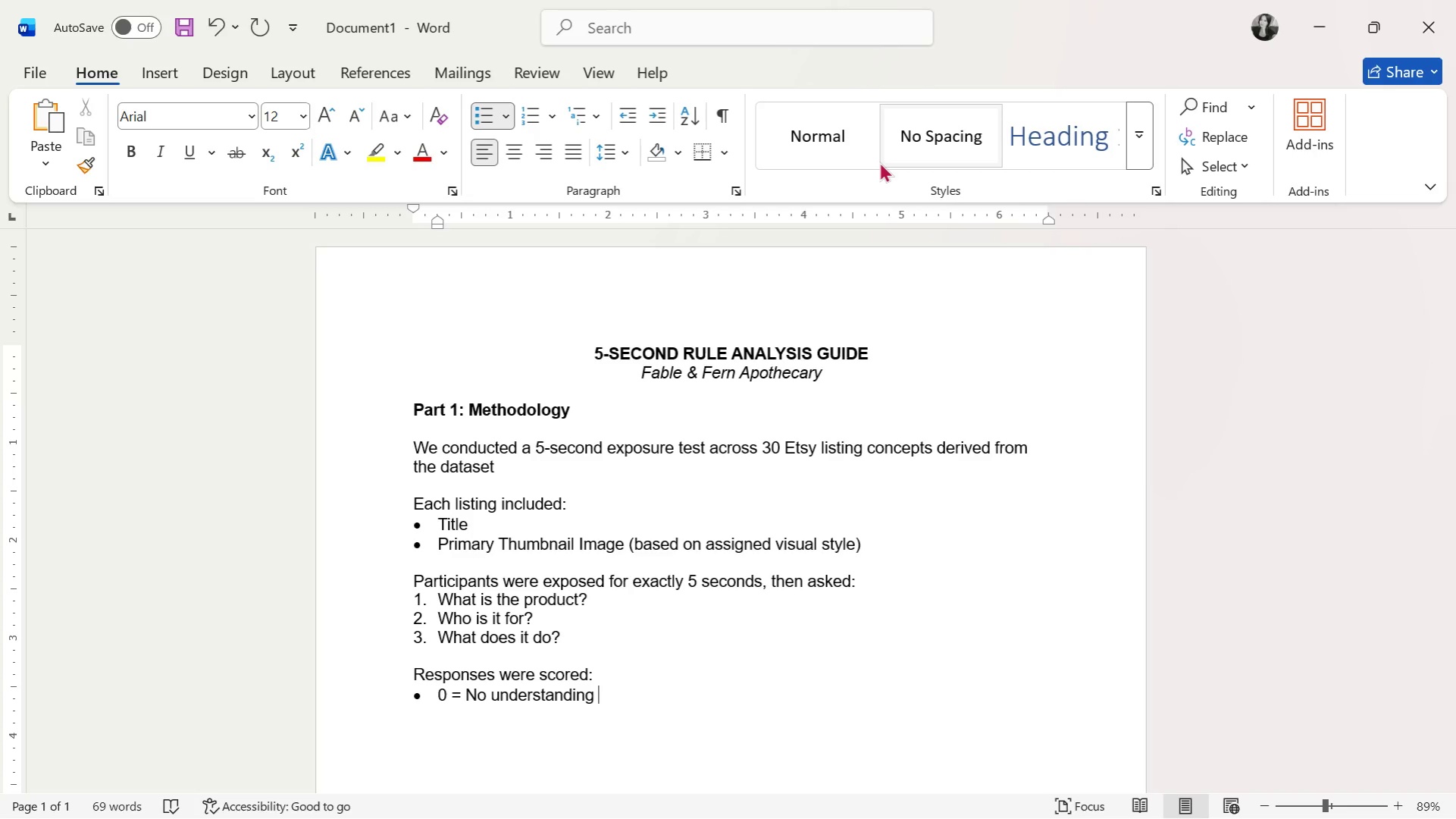 
key(Enter)
 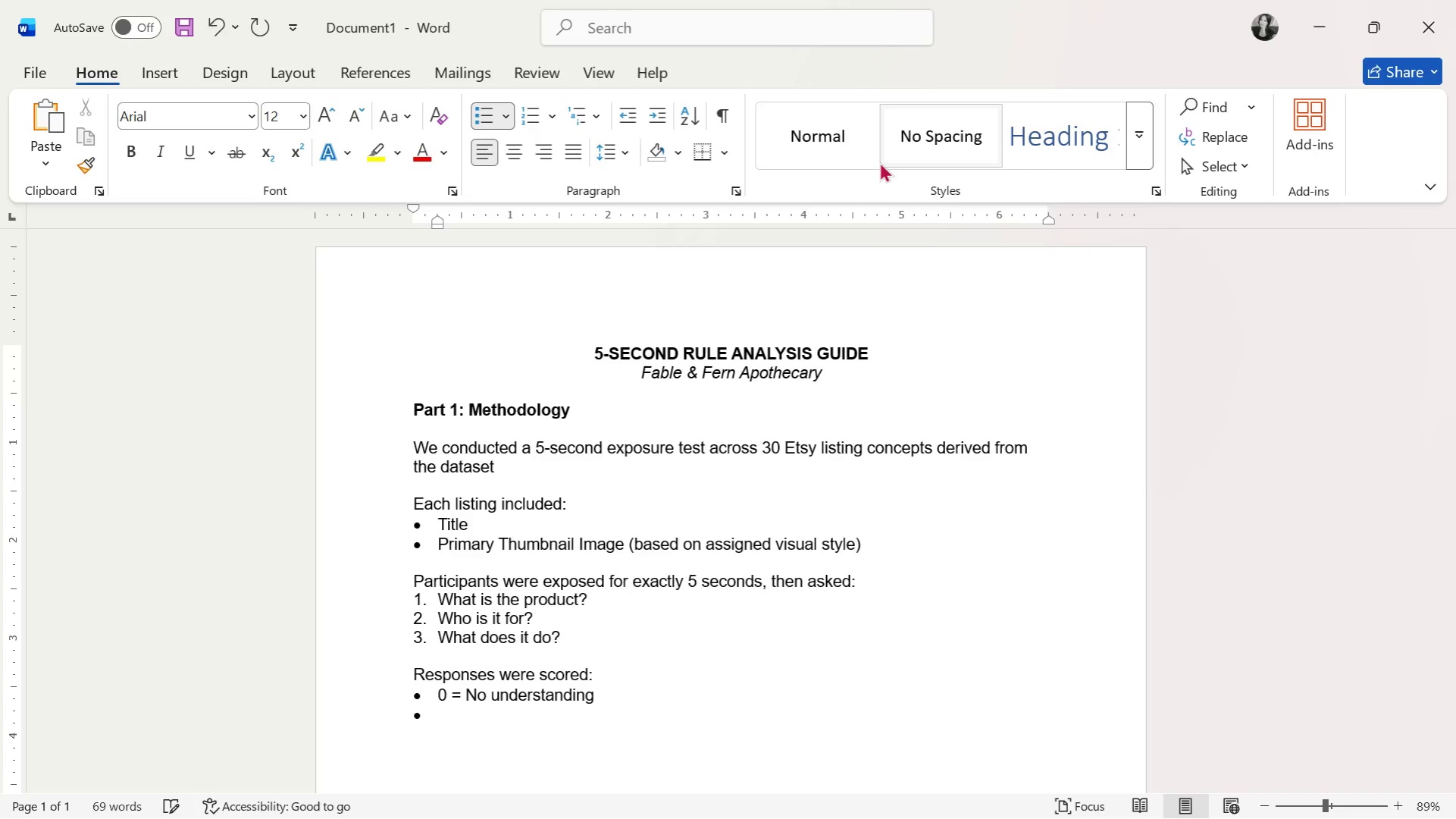 
type(1=)
key(Backspace)
type( = Partial (1 element correct()
key(Backspace)
type())
 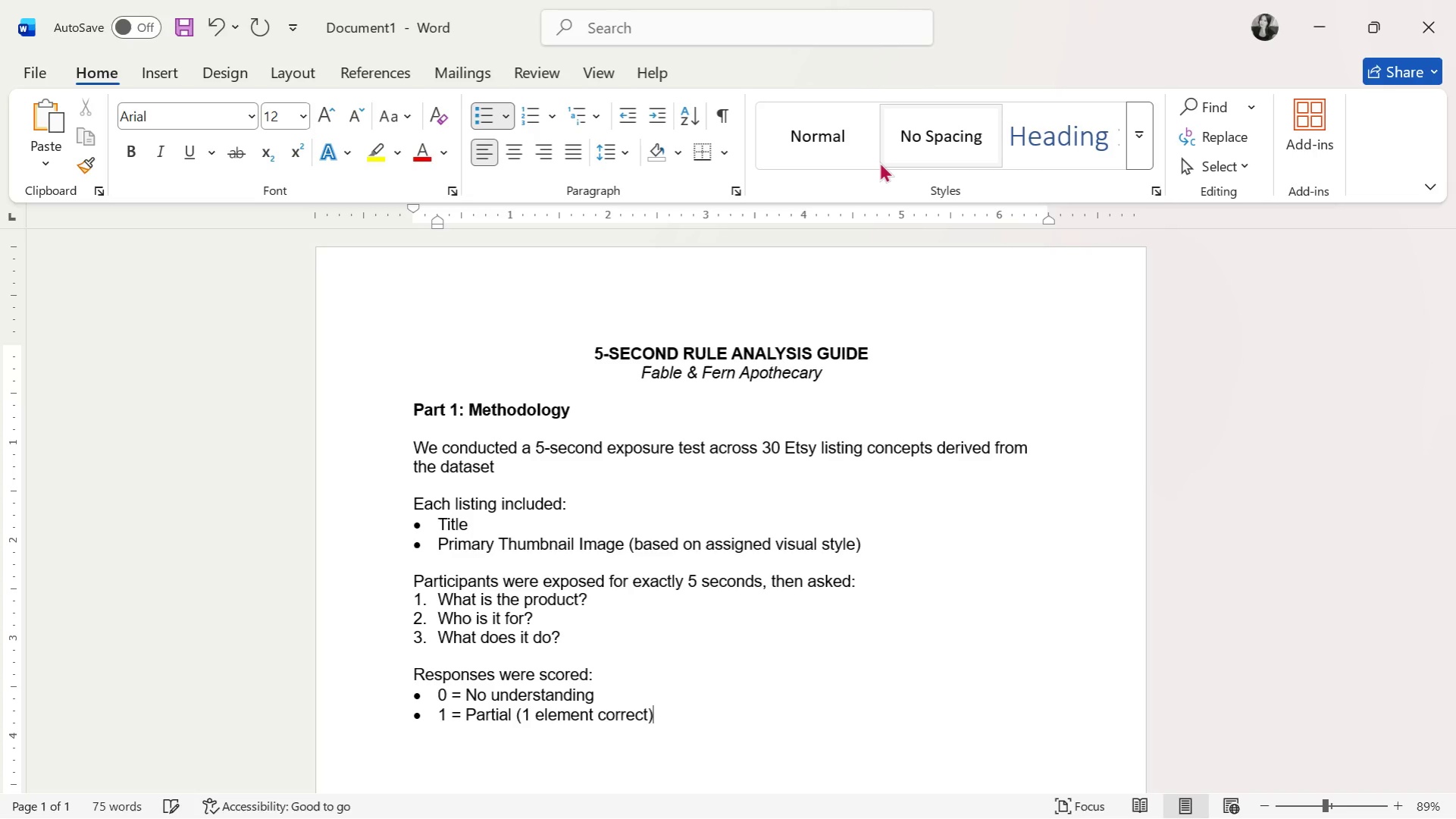 
wait(6.58)
 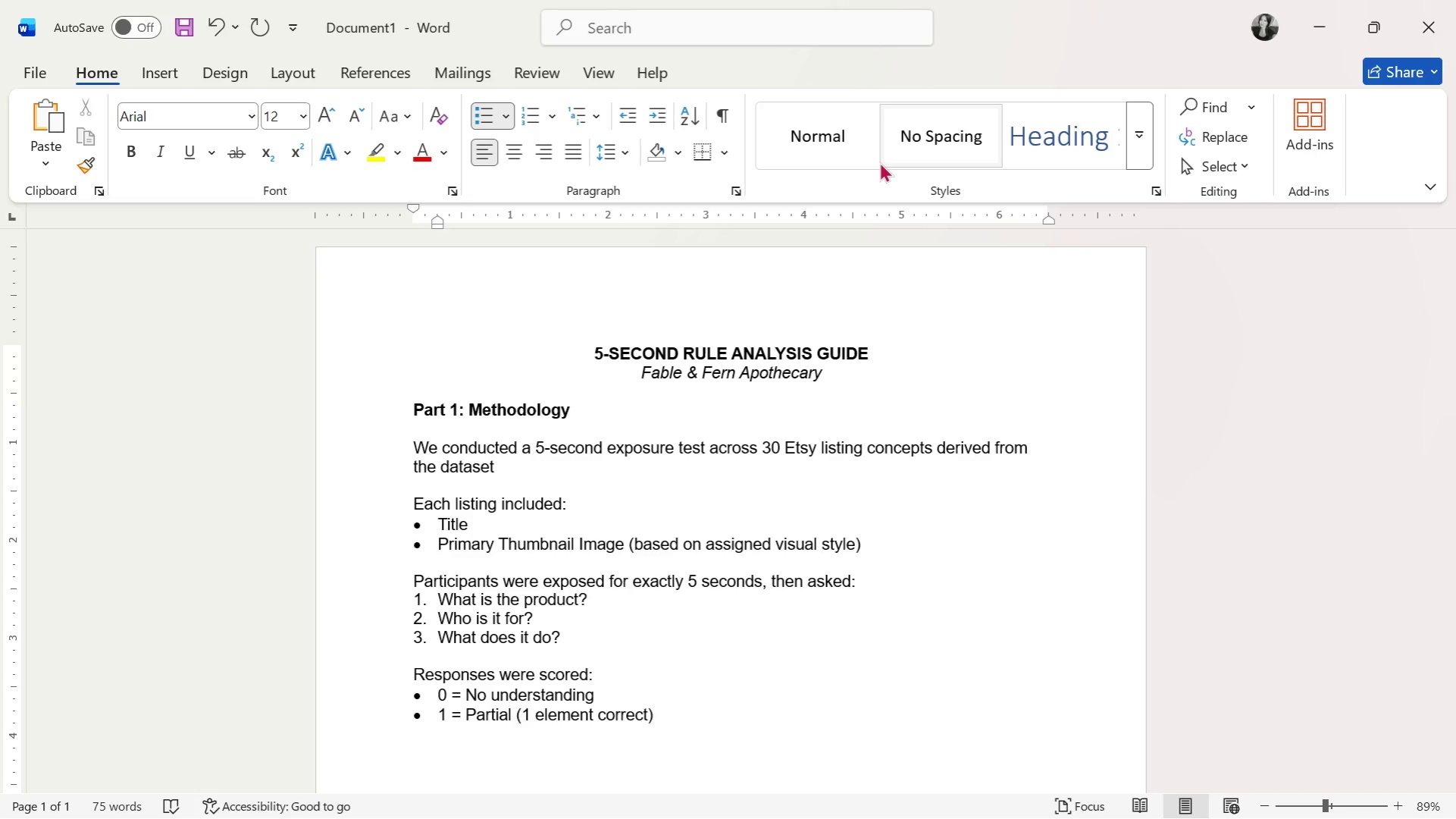 
key(Enter)
 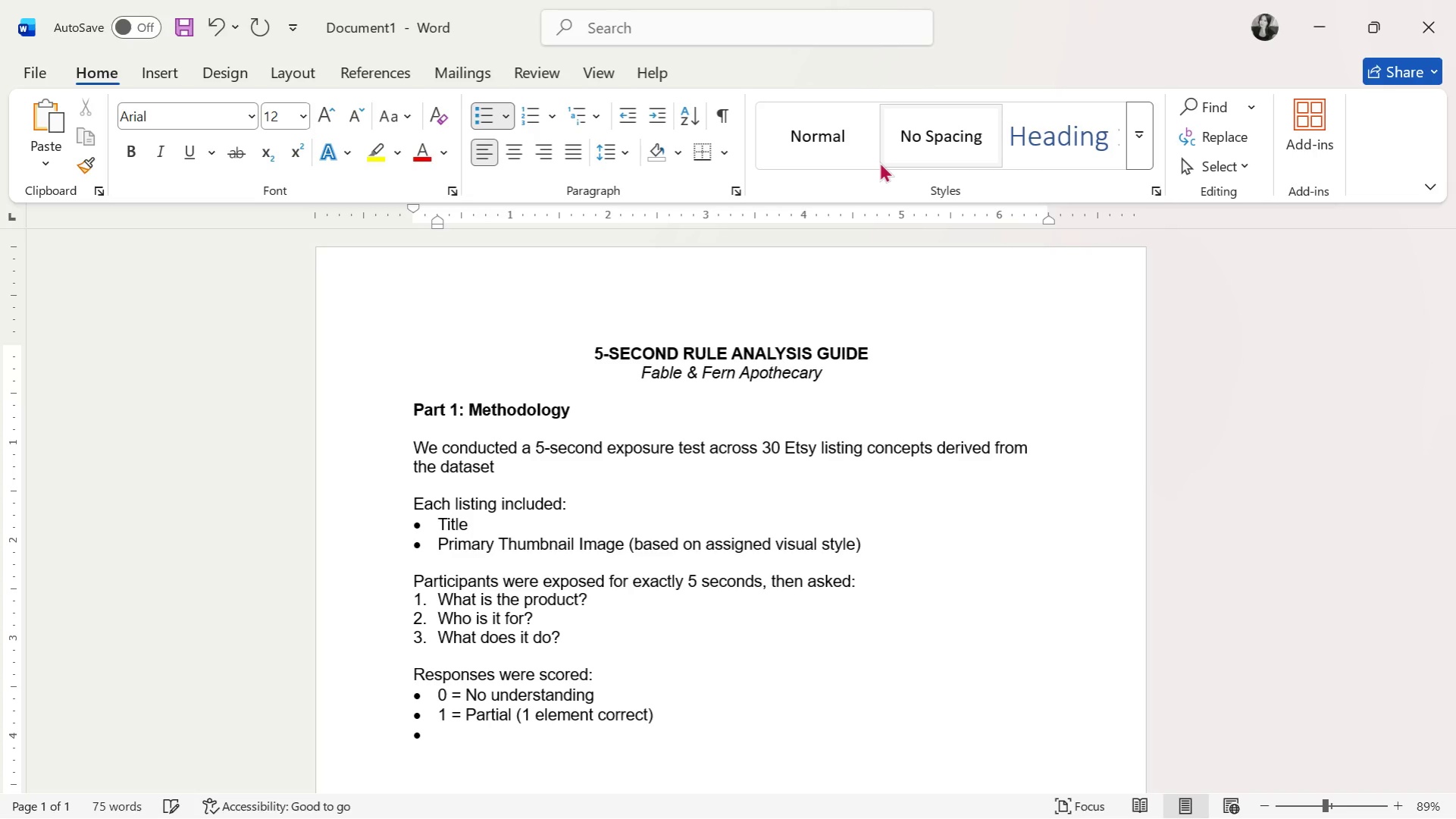 
type(2= )
key(Backspace)
key(Backspace)
type( = Moderate (2 correct))
 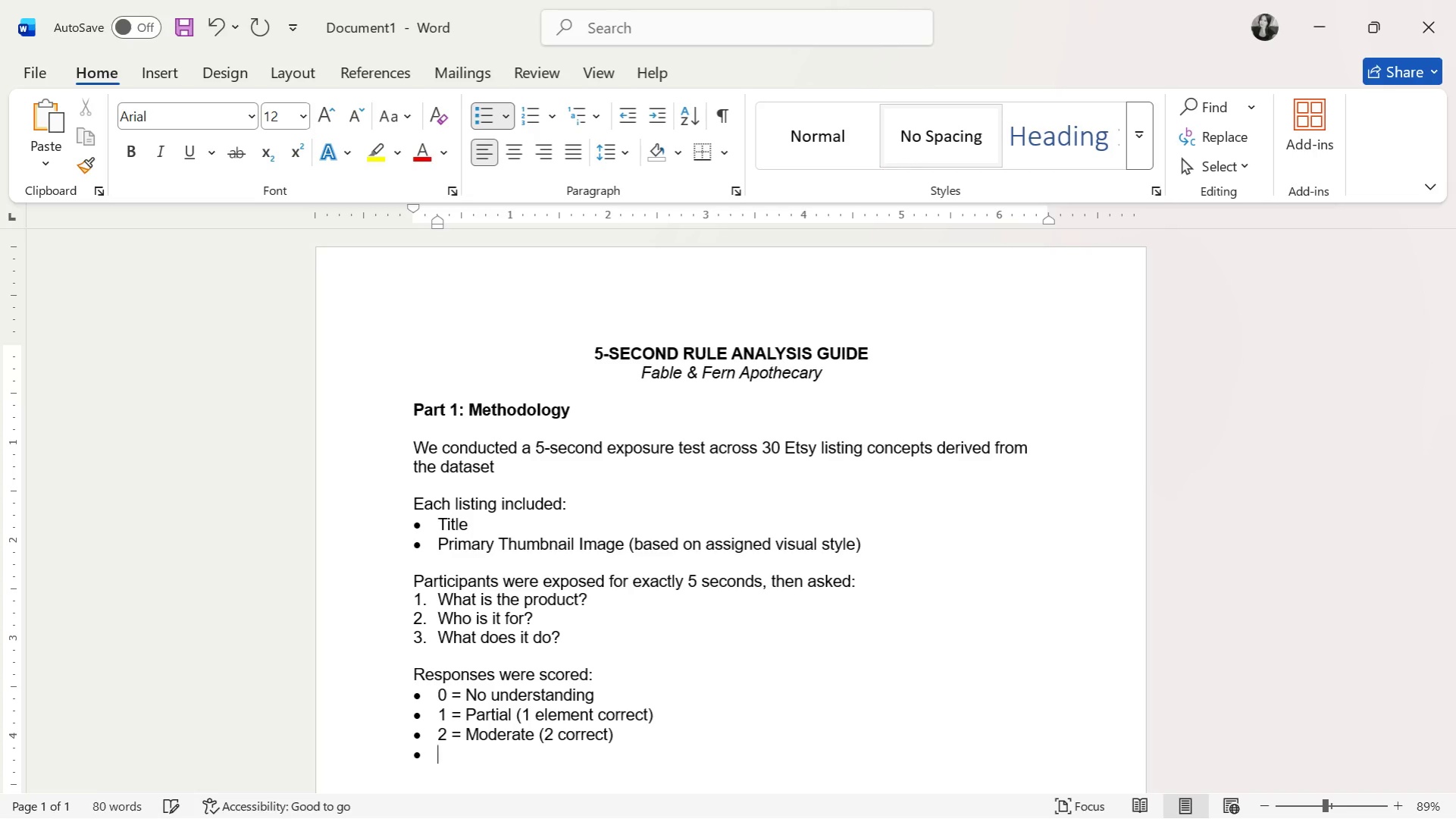 
key(Enter)
 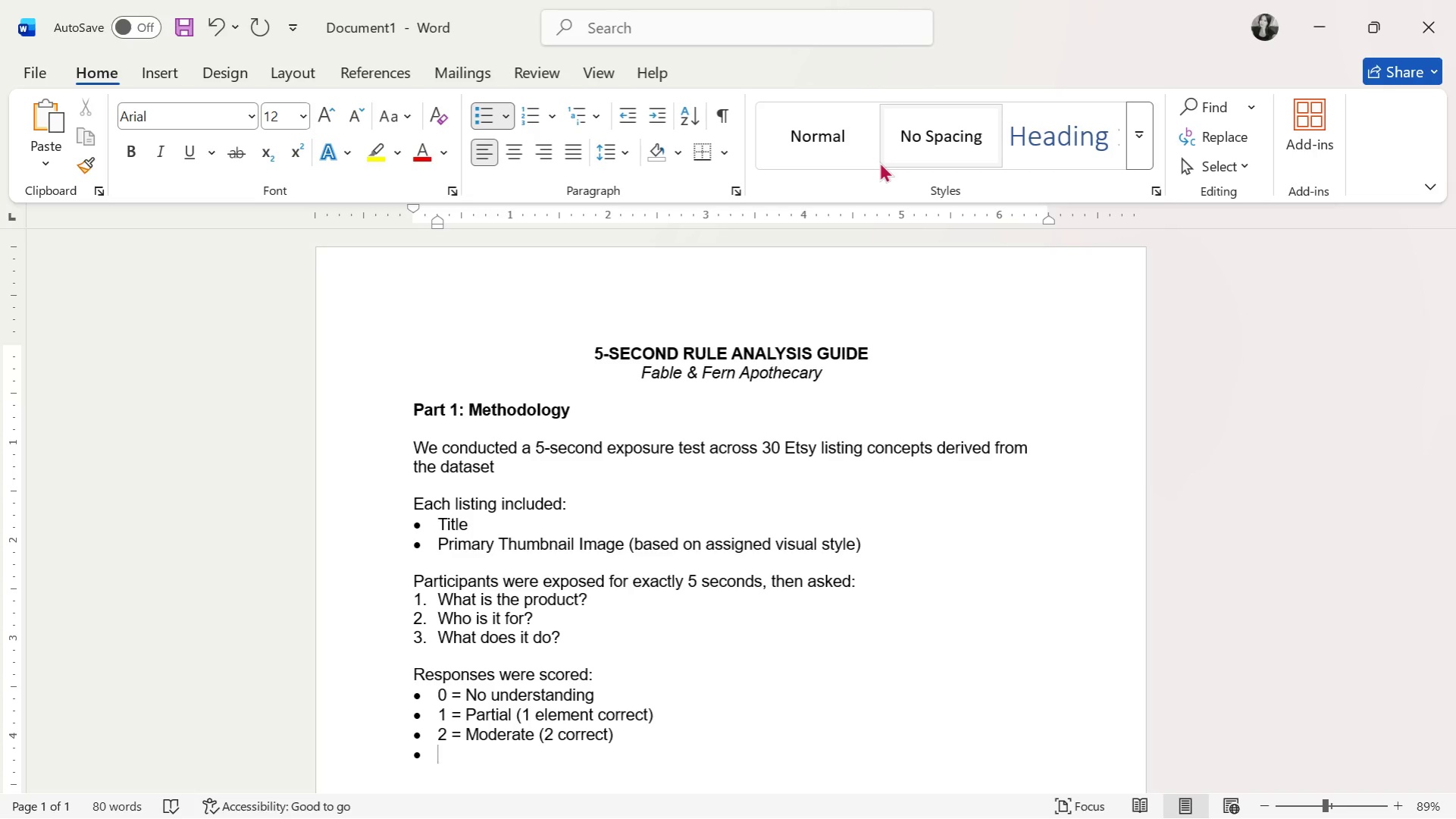 
type(3 = Clear comprehension)
 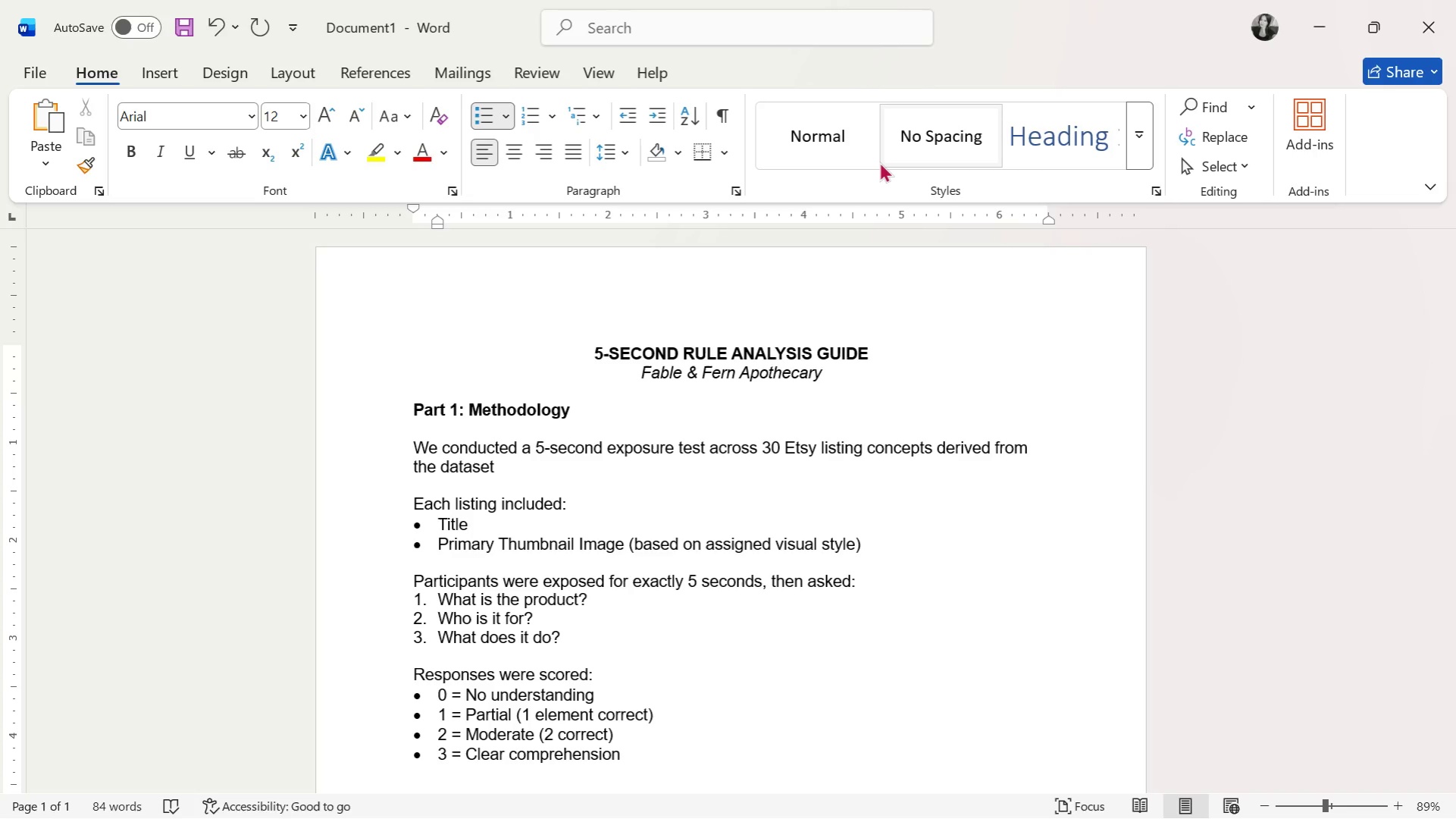 
wait(7.33)
 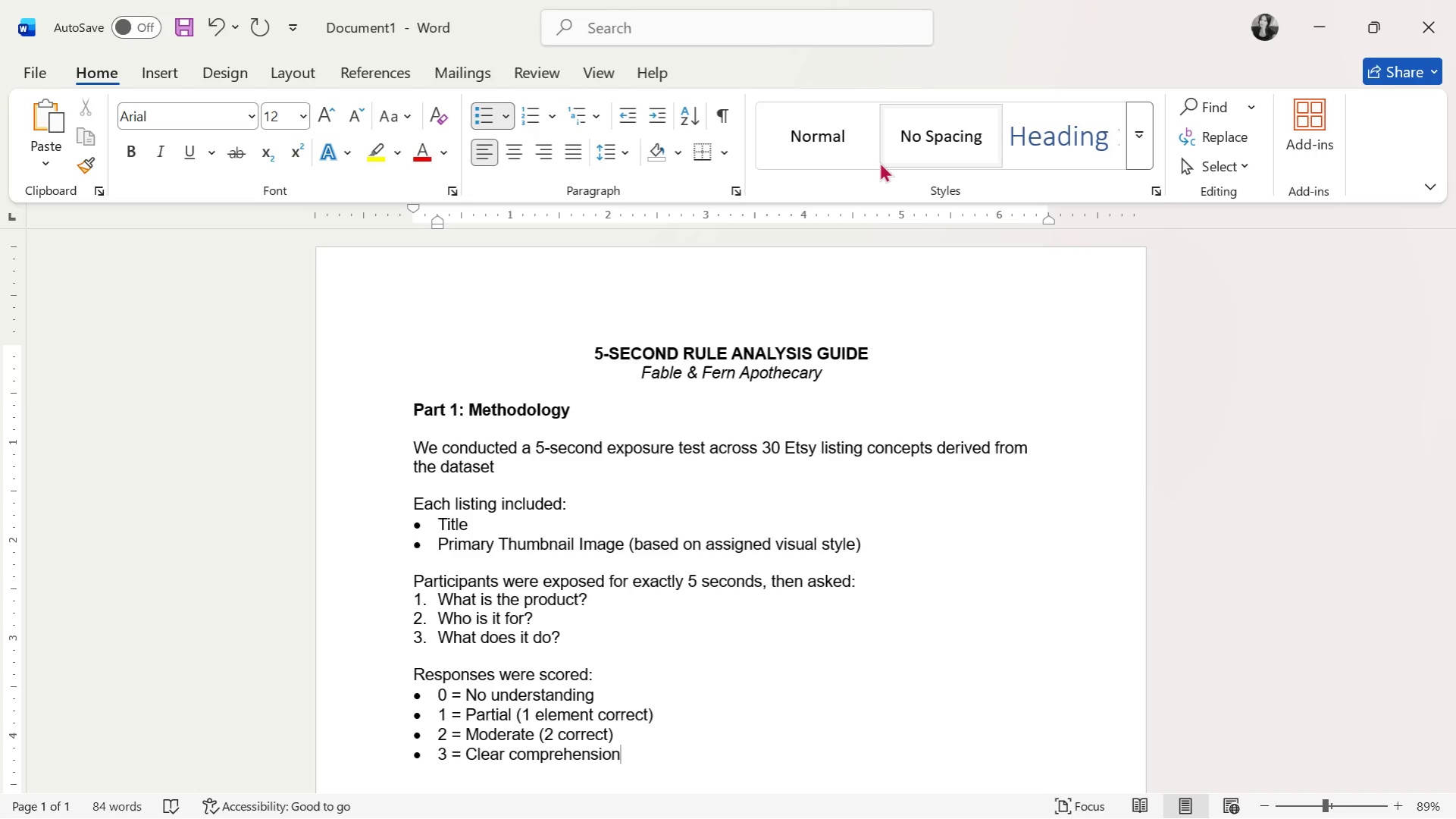 
key(Enter)
 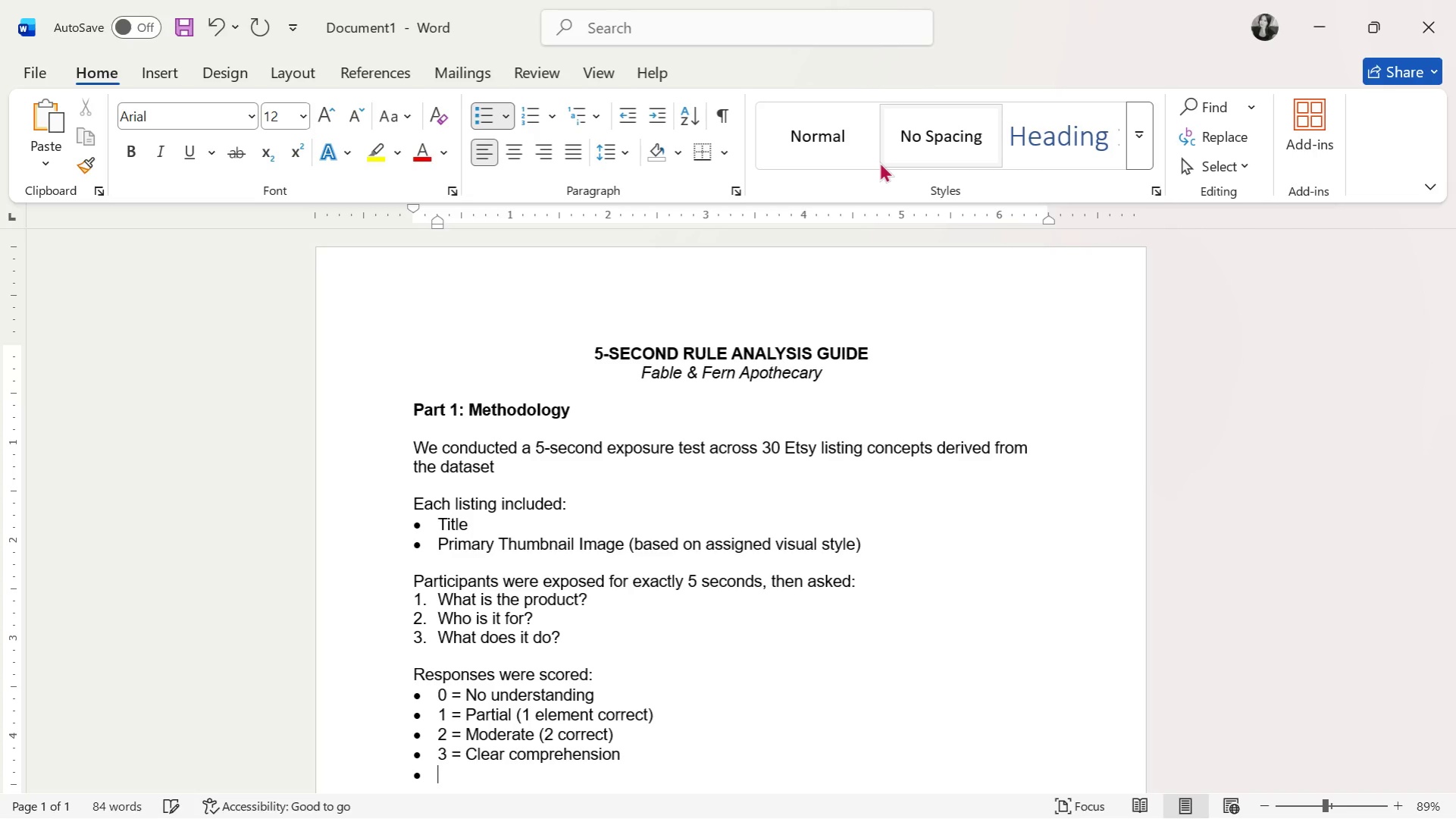 
key(Enter)
 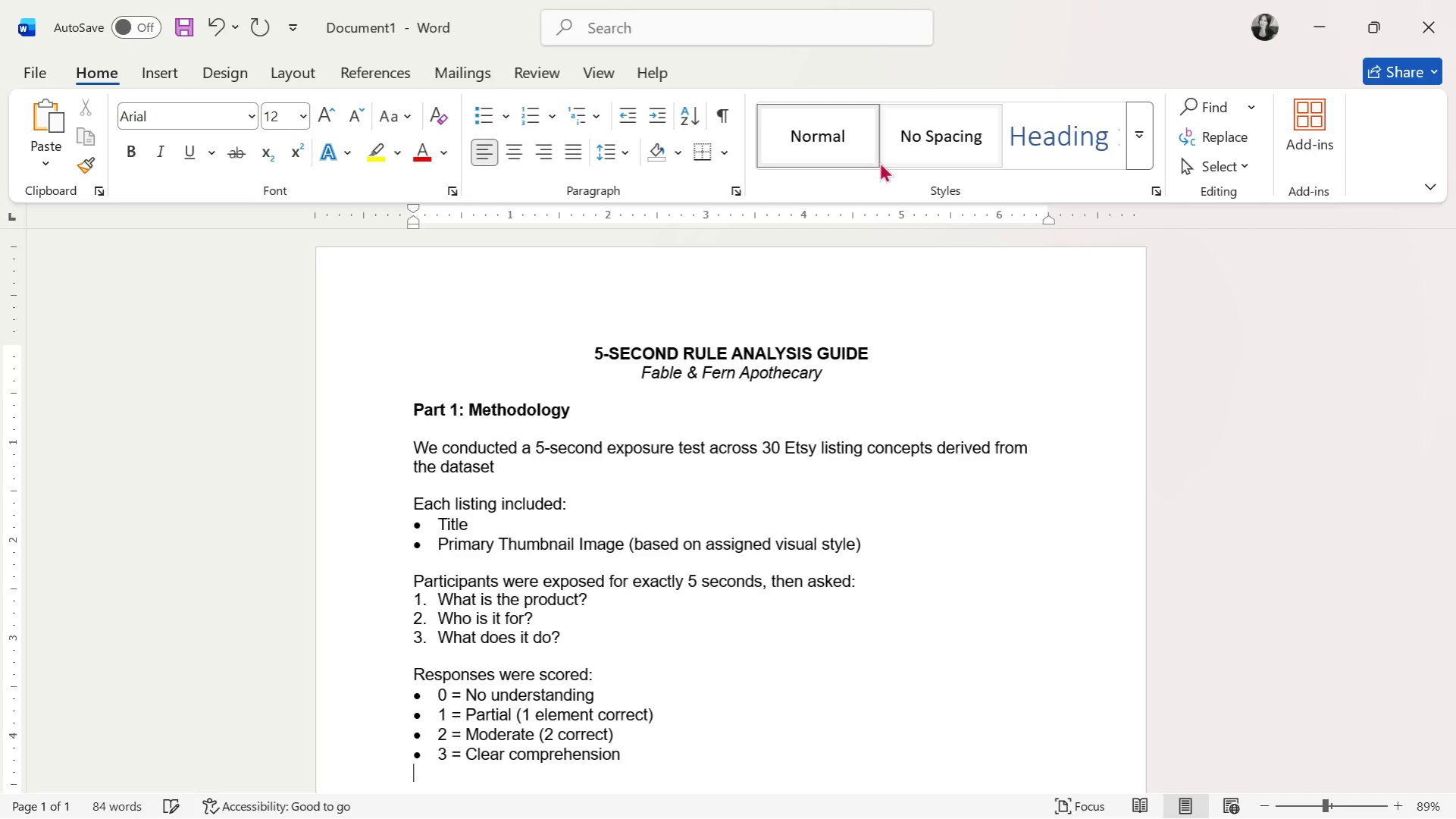 
key(Enter)
 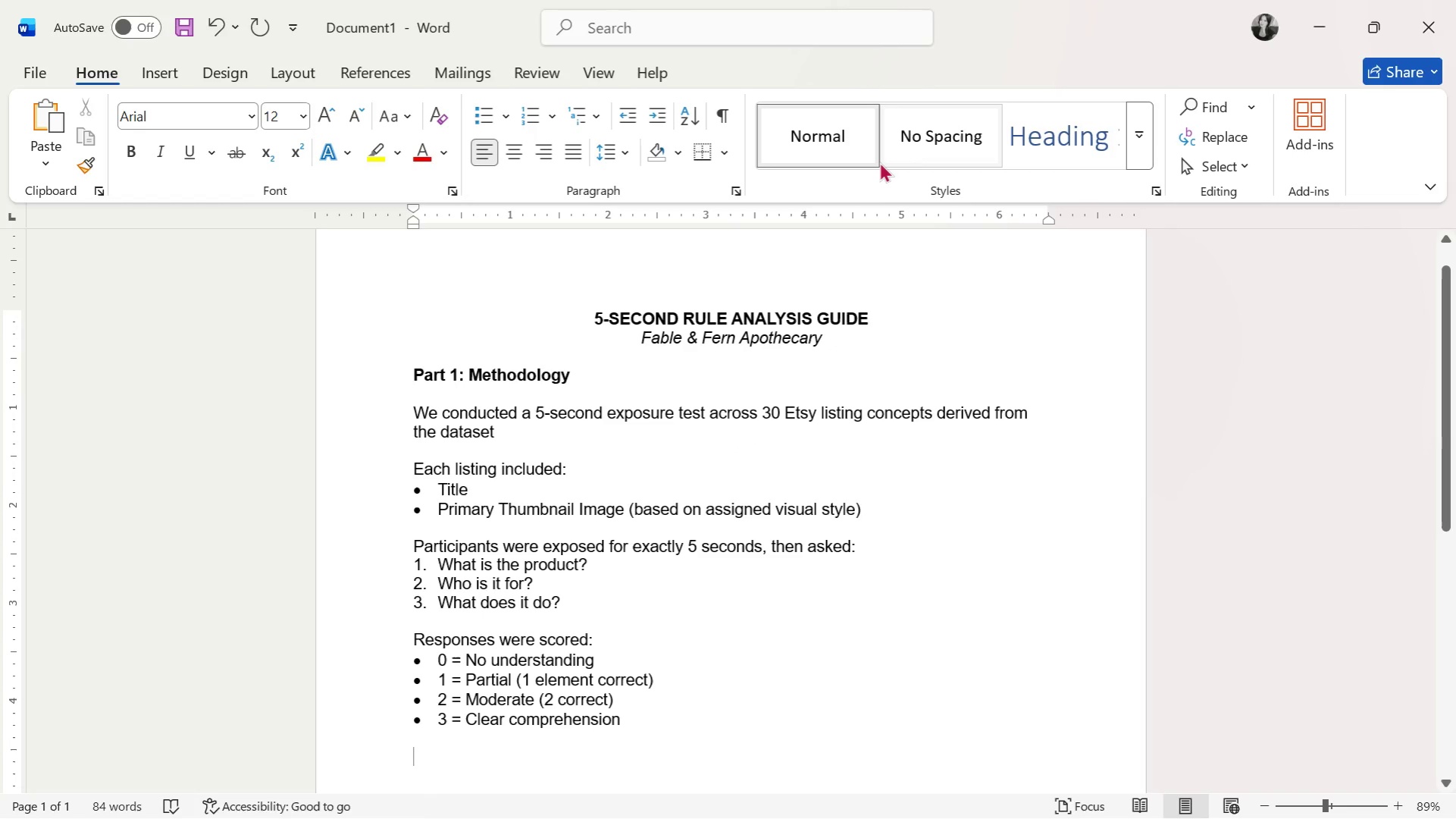 
key(Shift+P)
 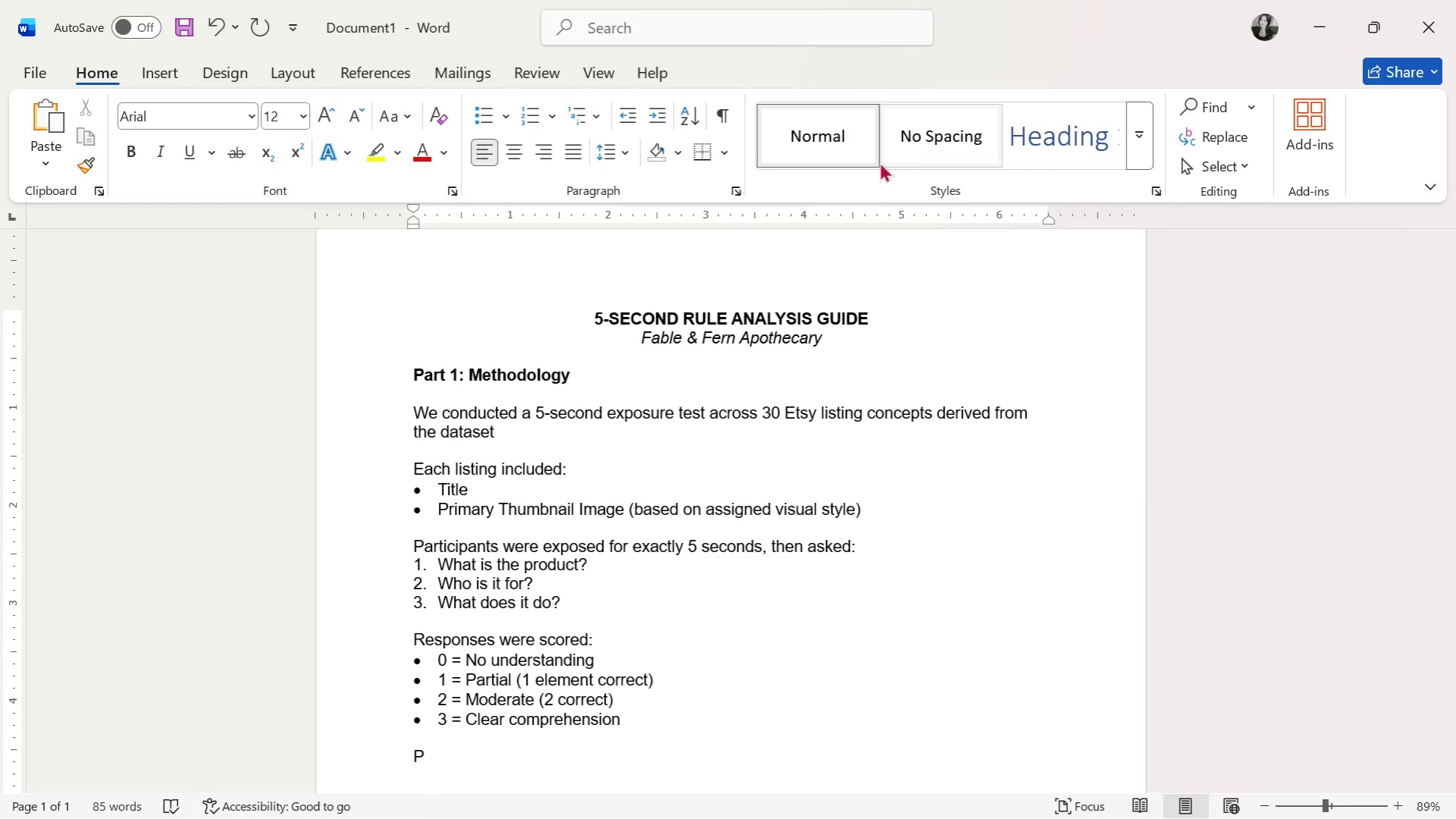 
key(Backspace)
 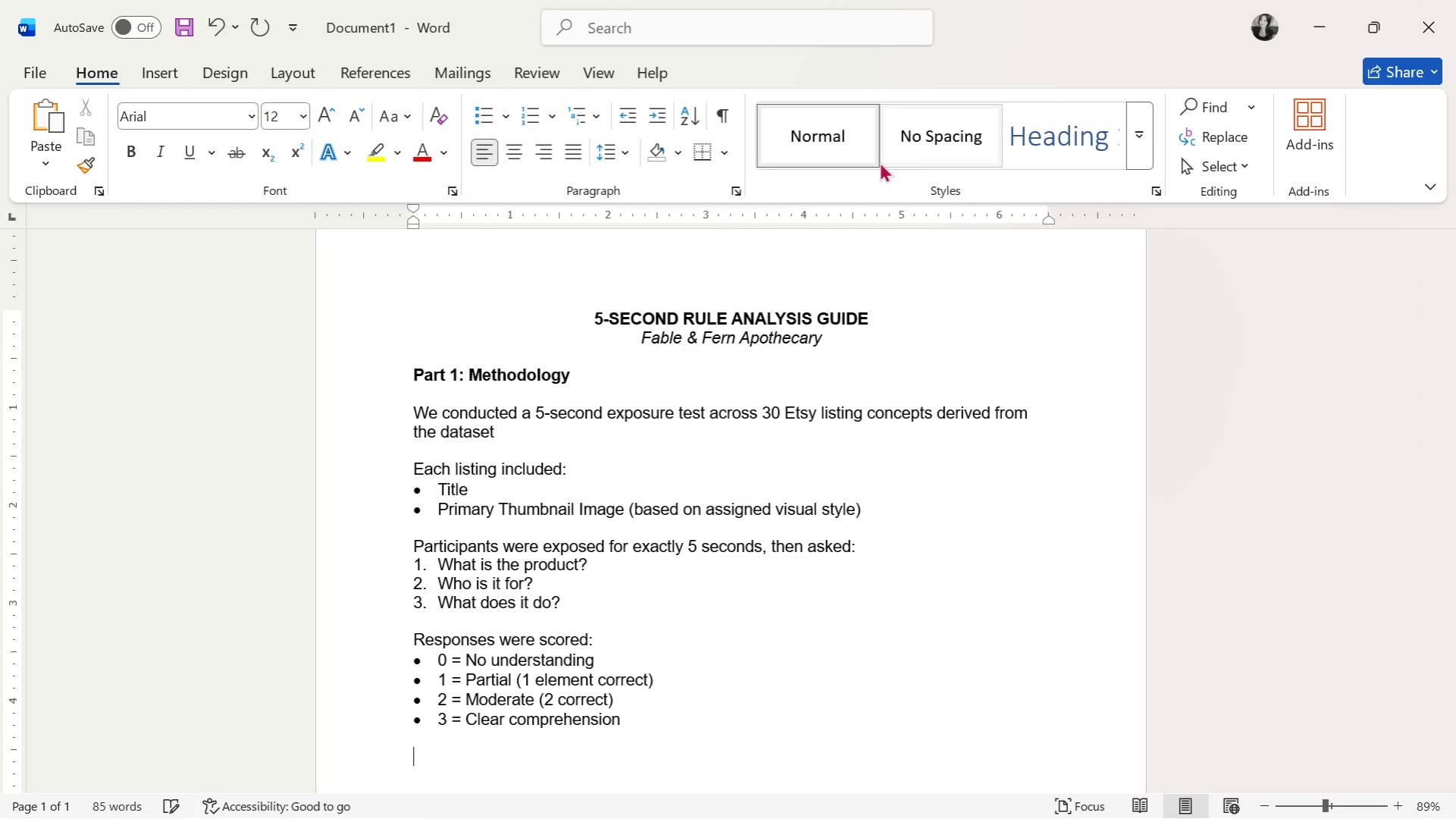 
key(Control+ControlLeft)
 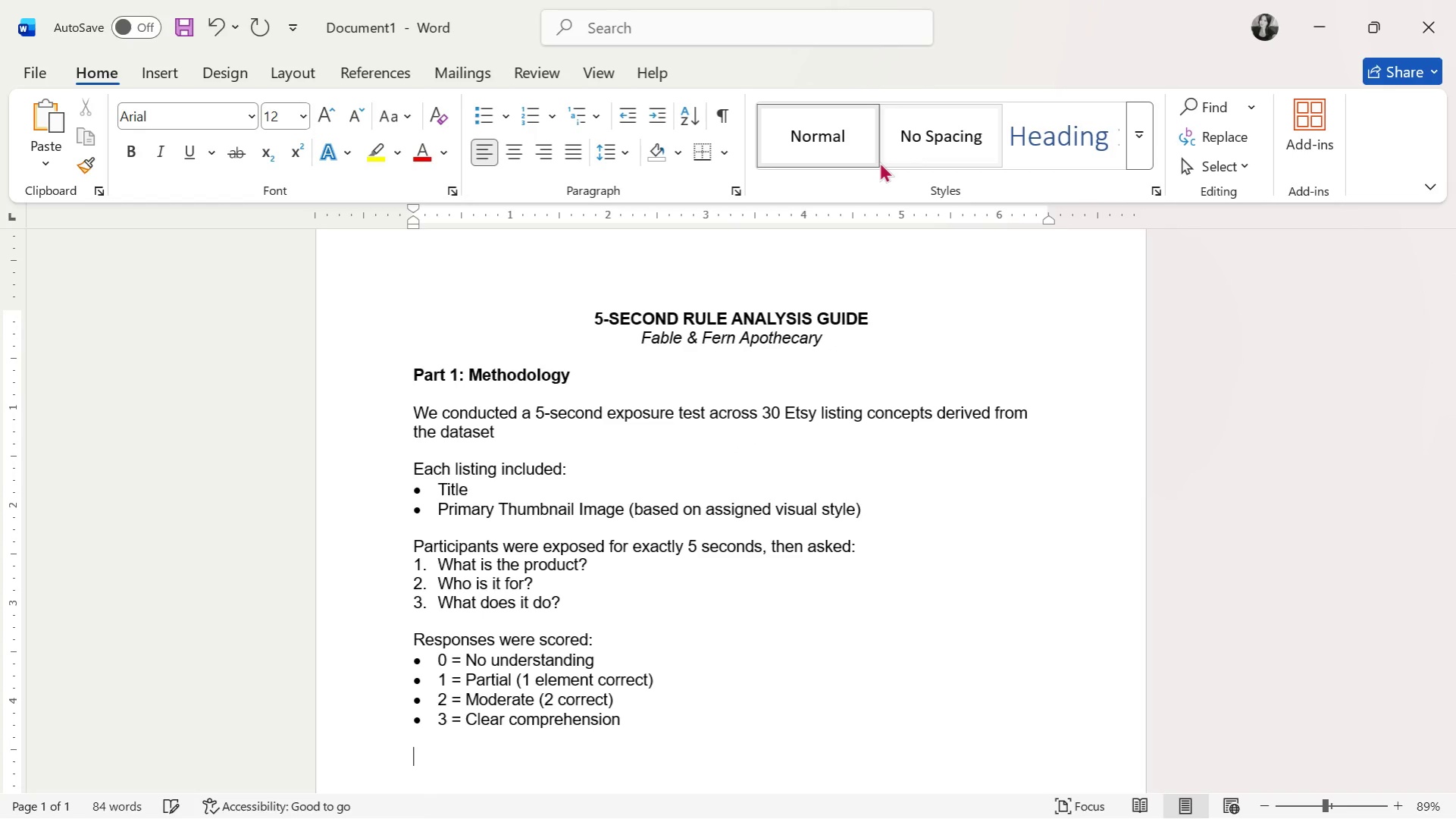 
key(Control+B)
 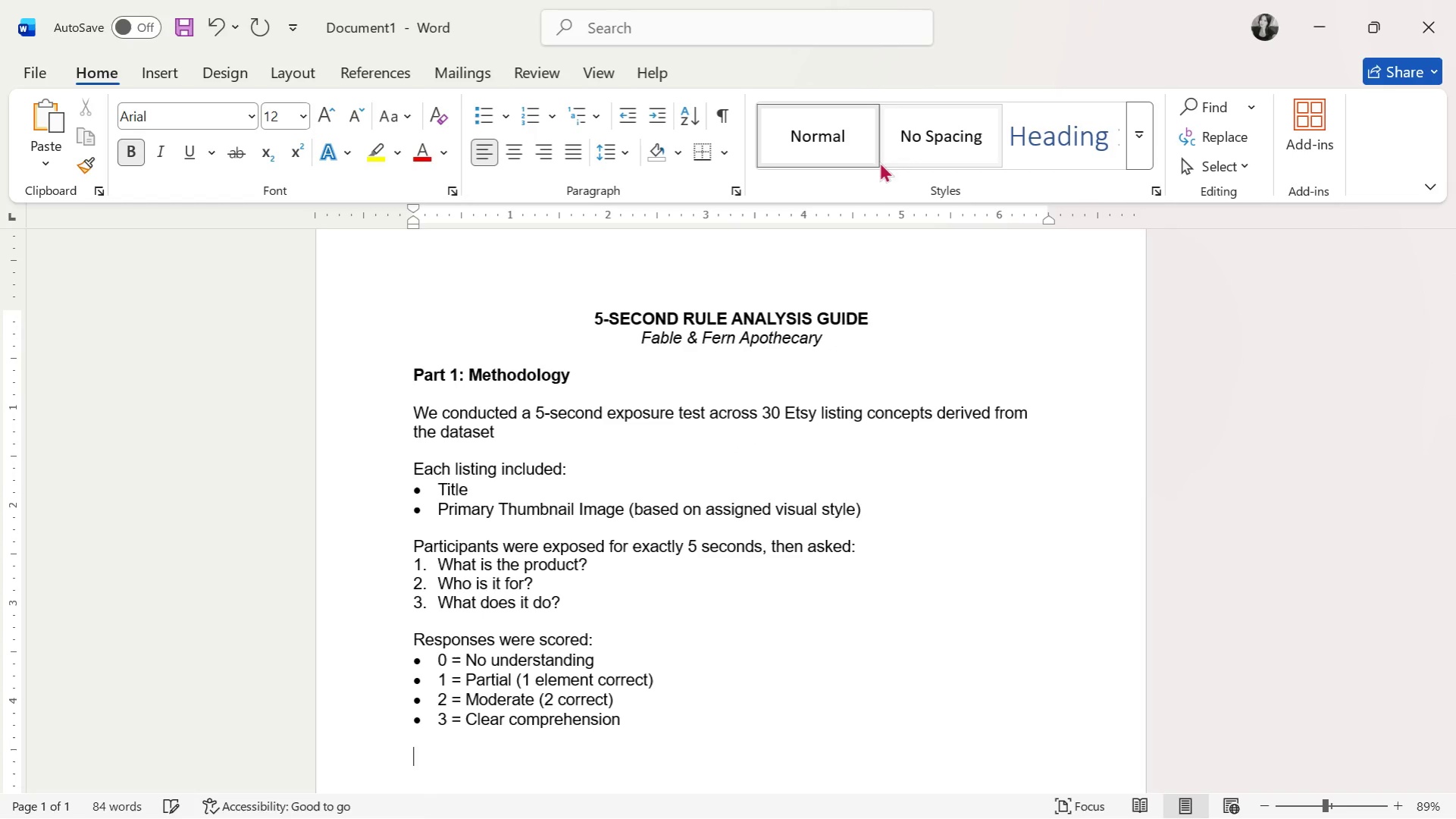 
type(Part 2: Key Findings)
 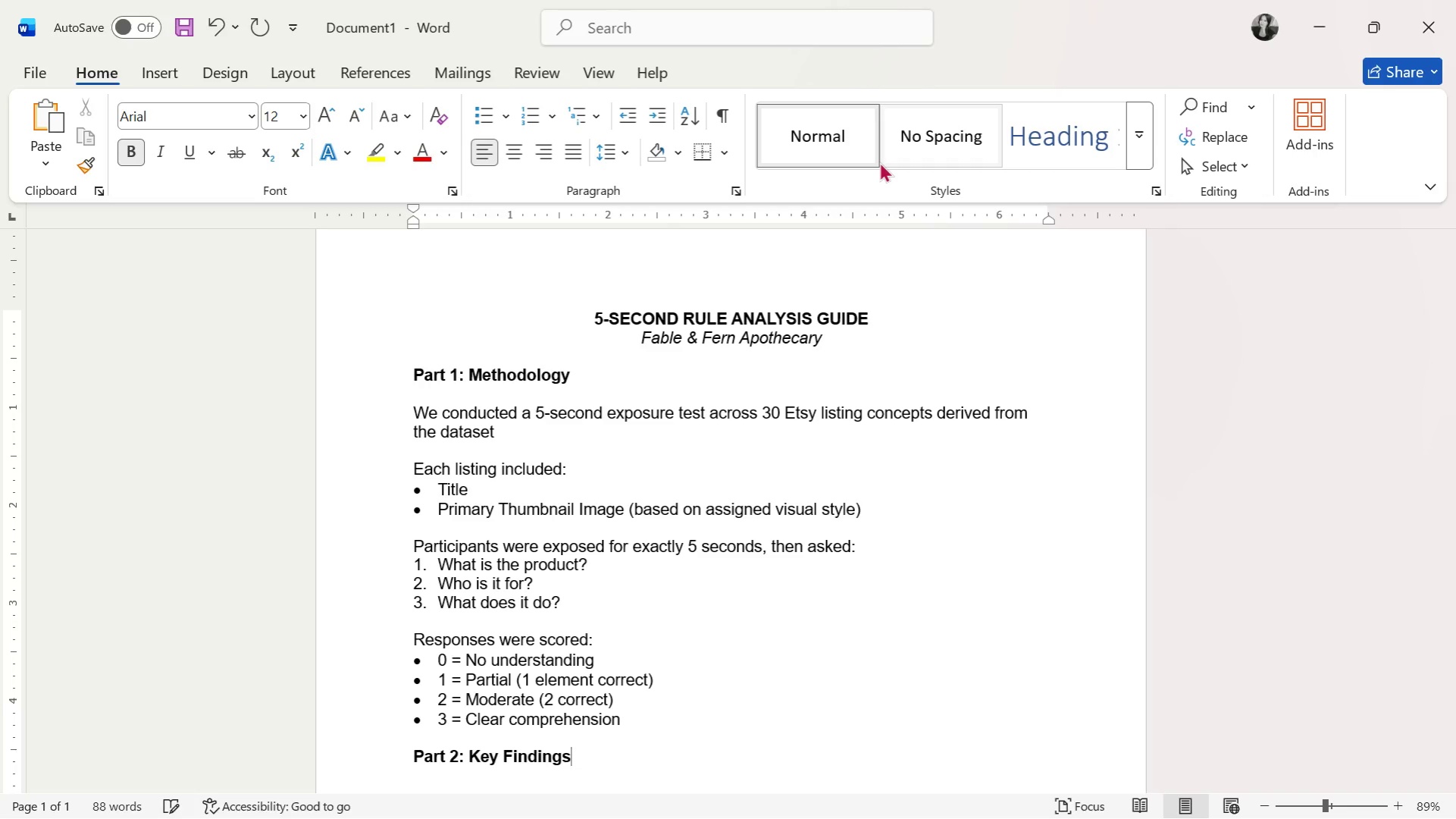 
key(Enter)
 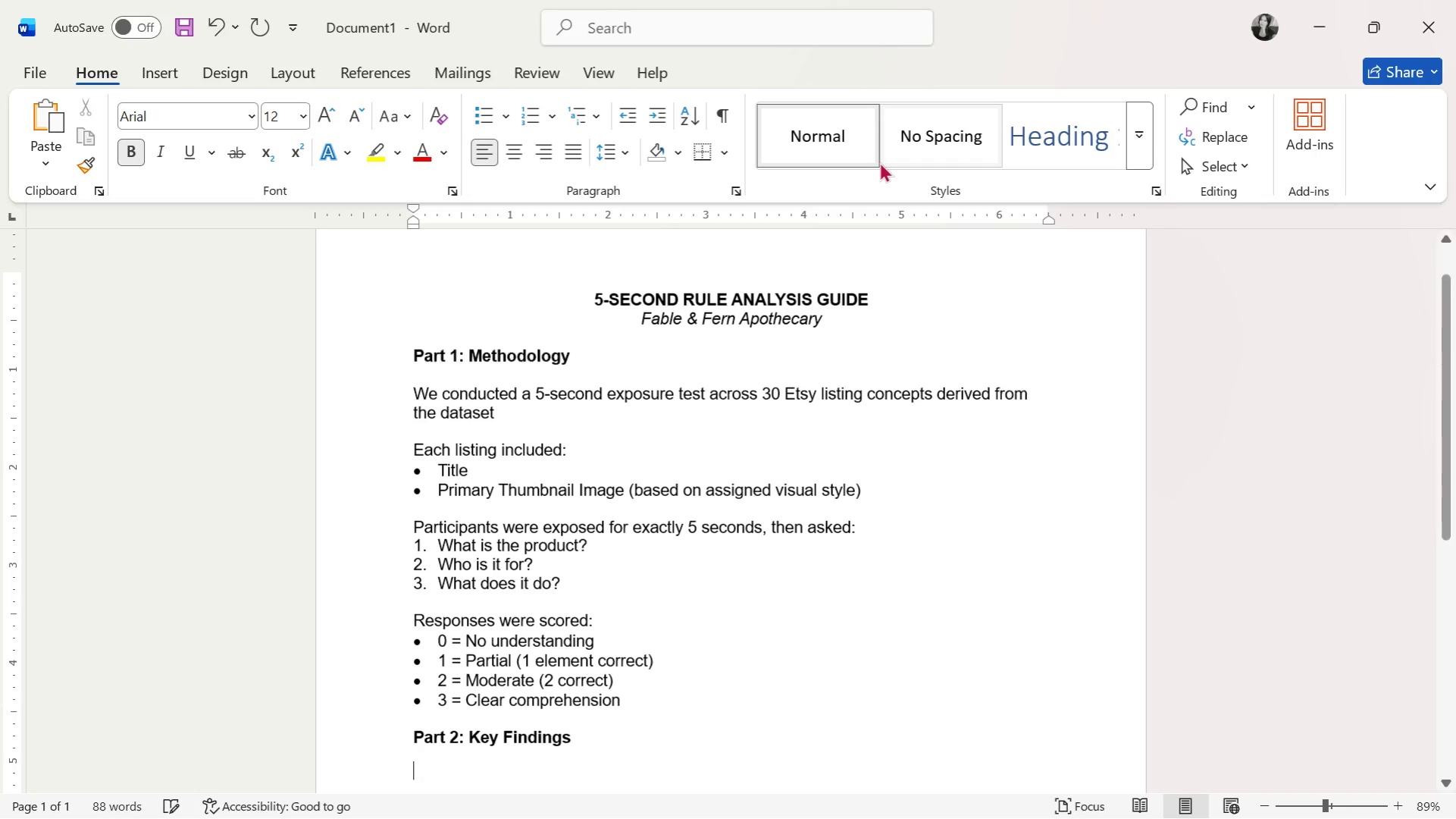 
key(Enter)
 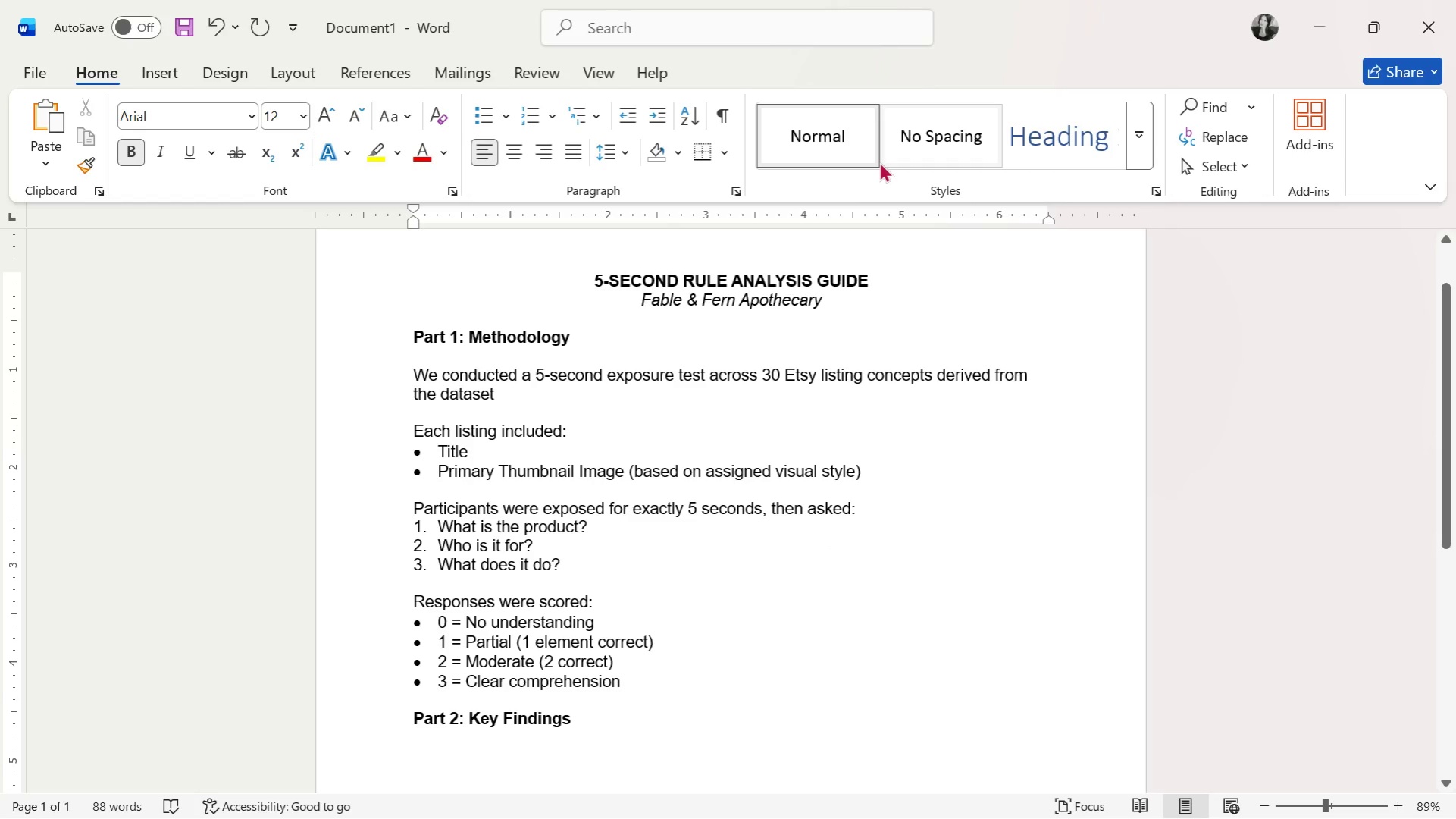 
key(Control+B)
 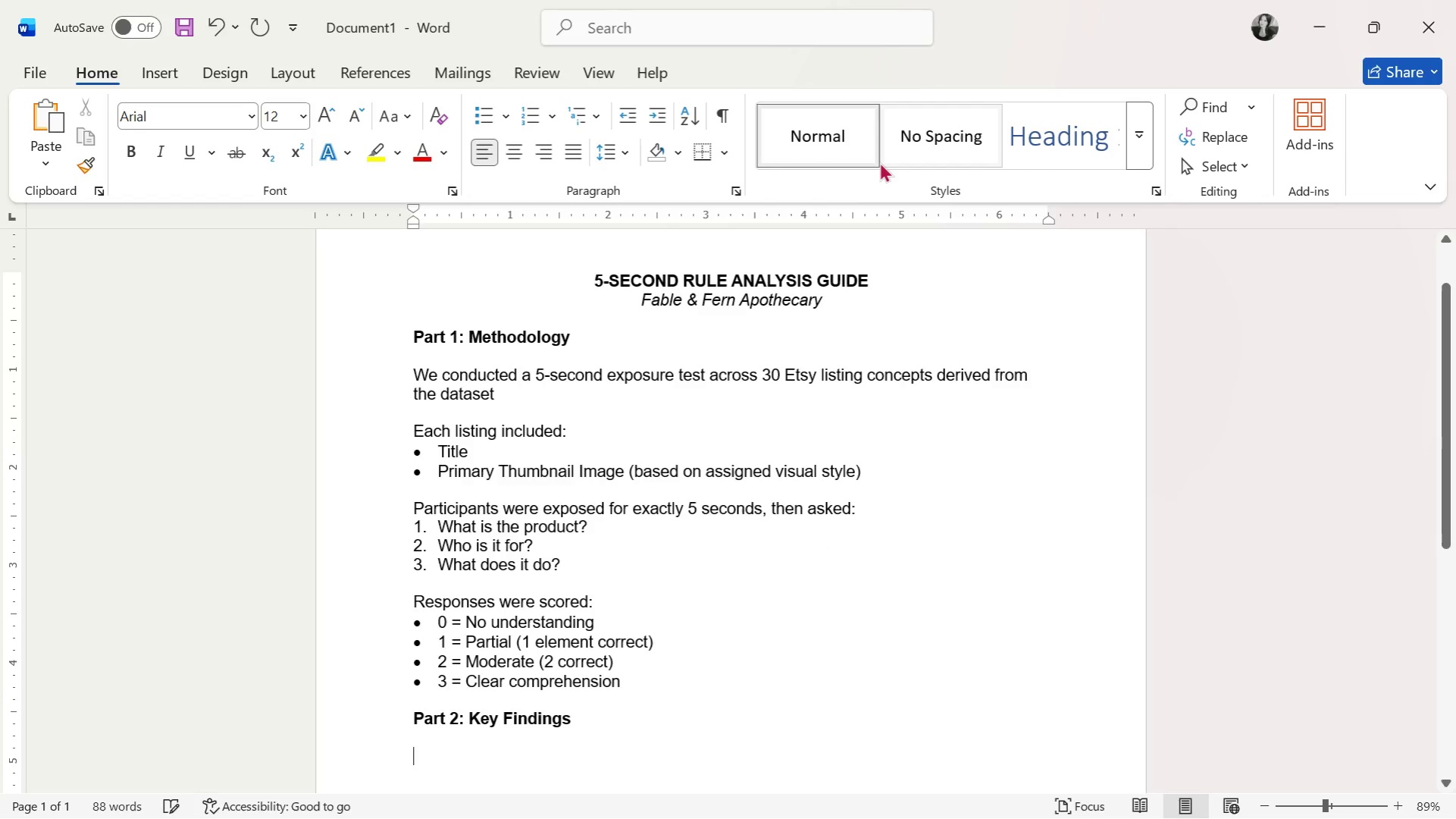 
key(Control+A)
 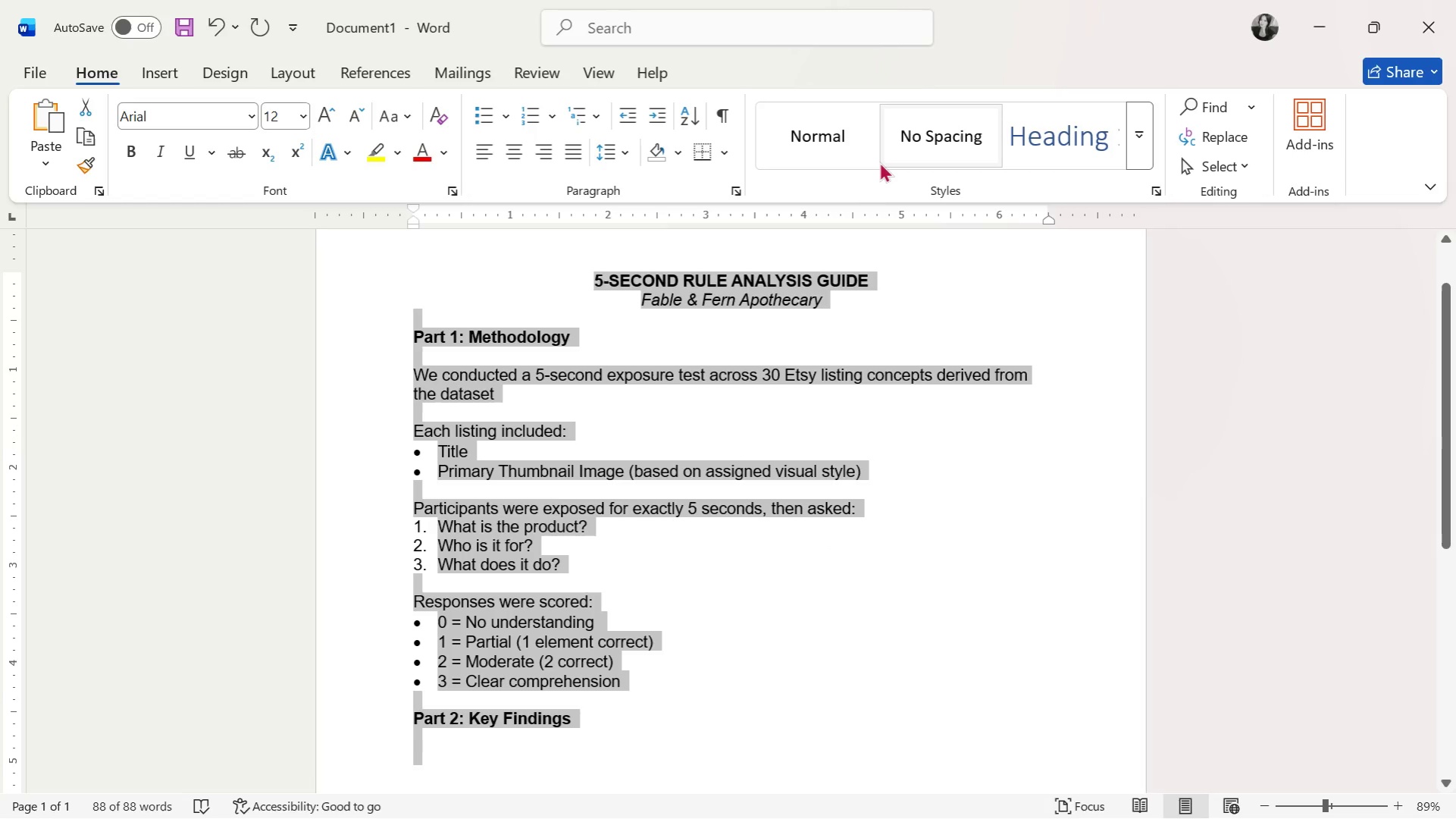 
key(ArrowDown)
 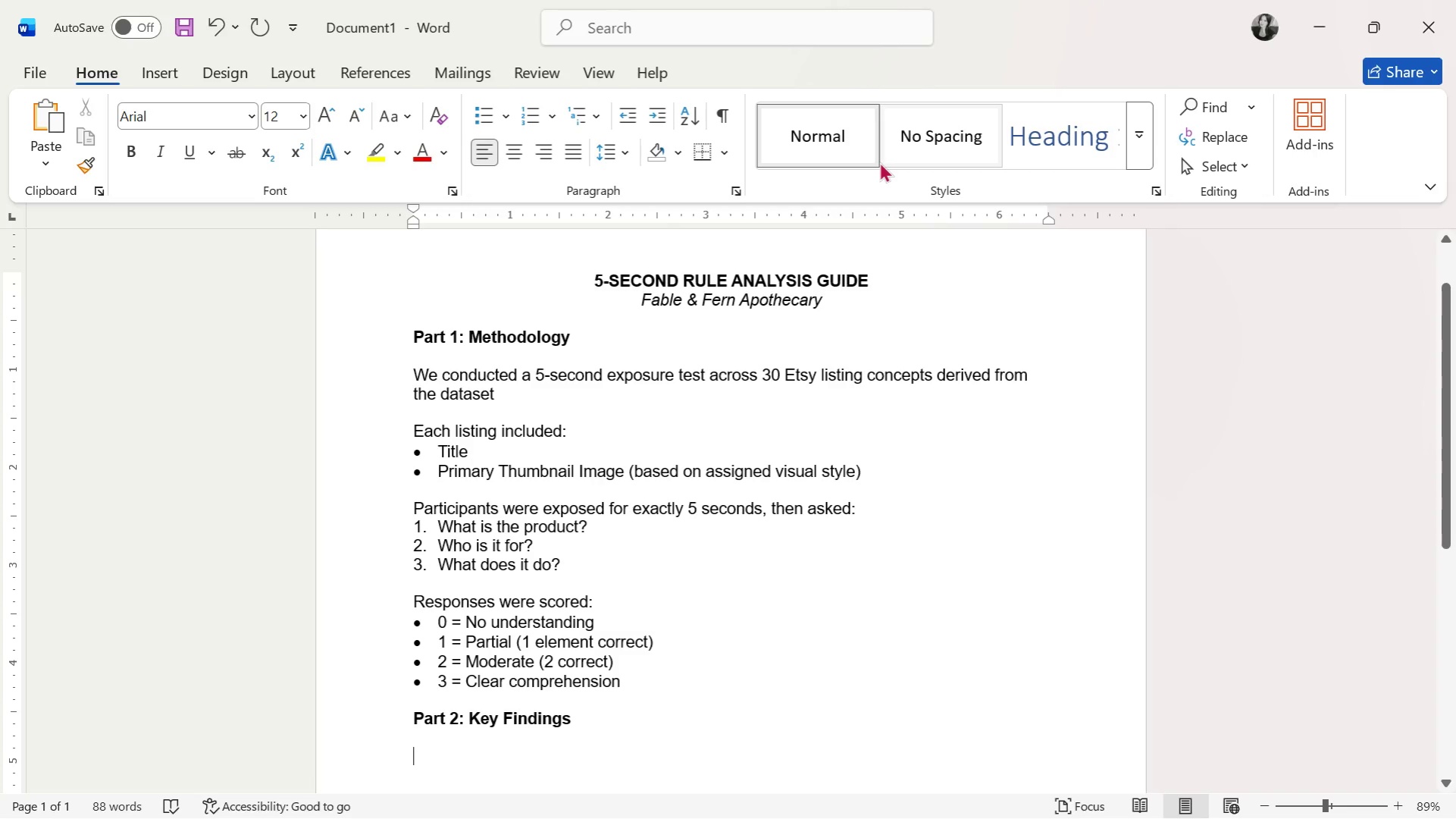 
key(Shift+ShiftLeft)
 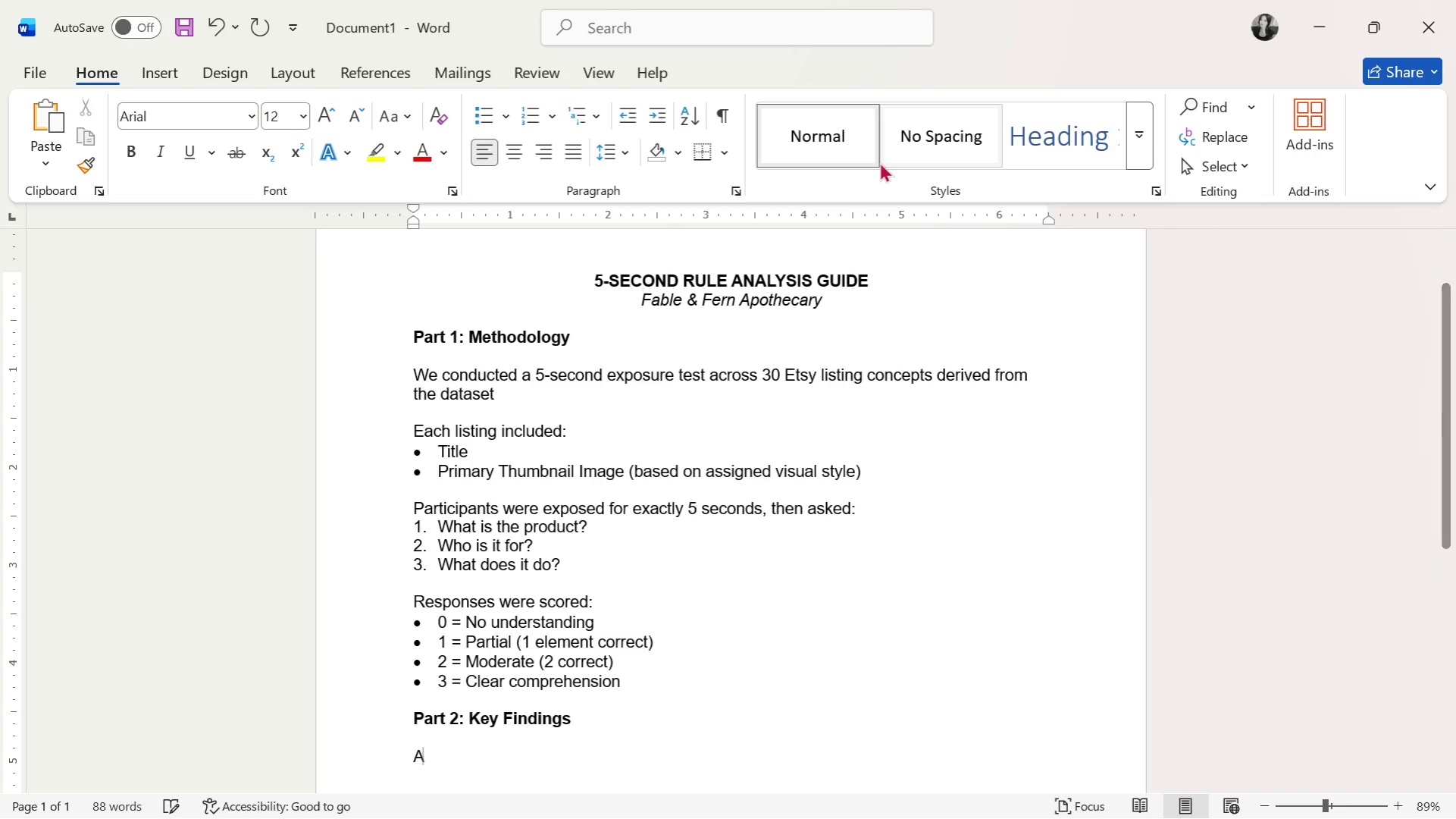 
key(Shift+A)
 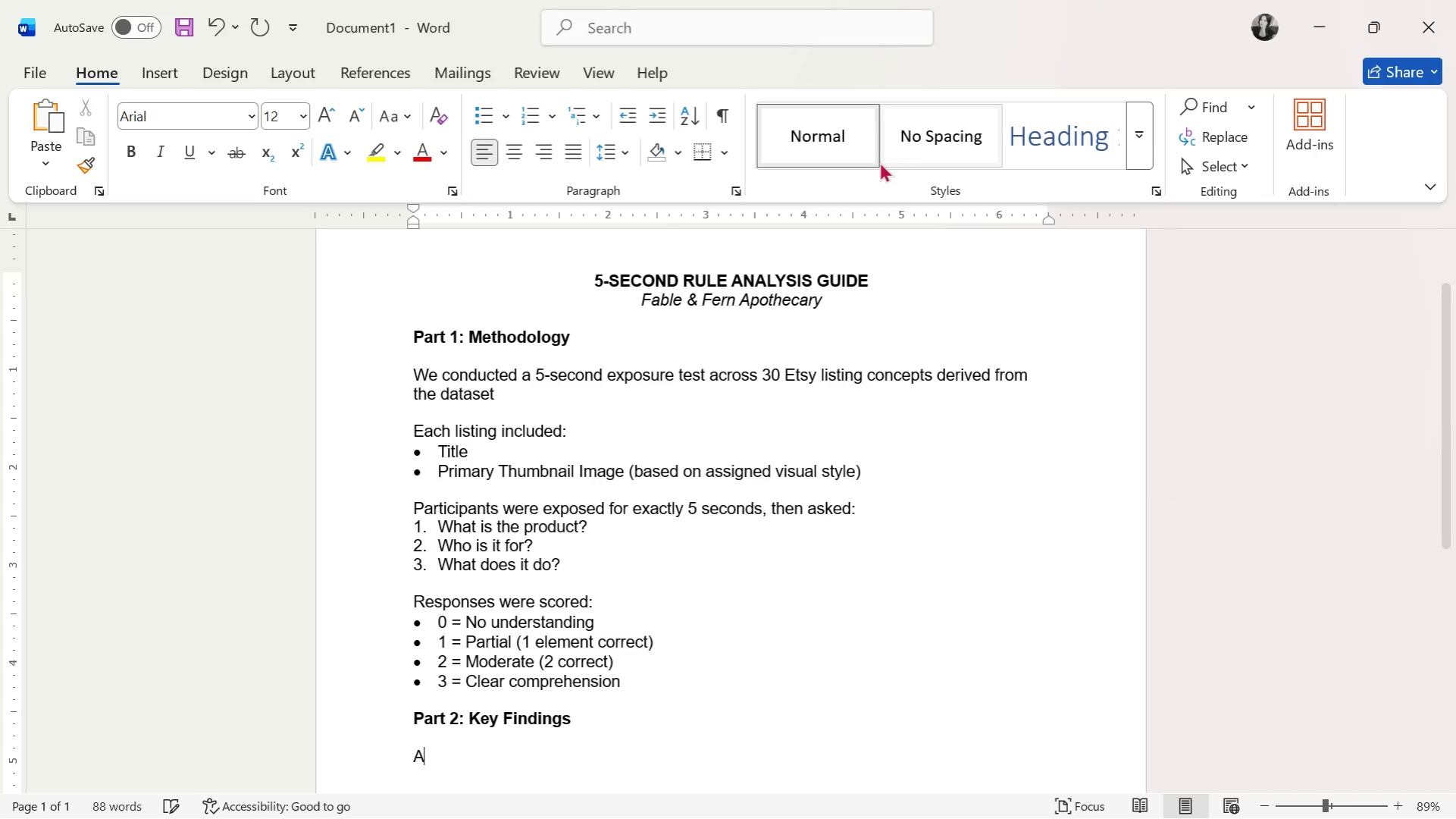 
key(Period)
 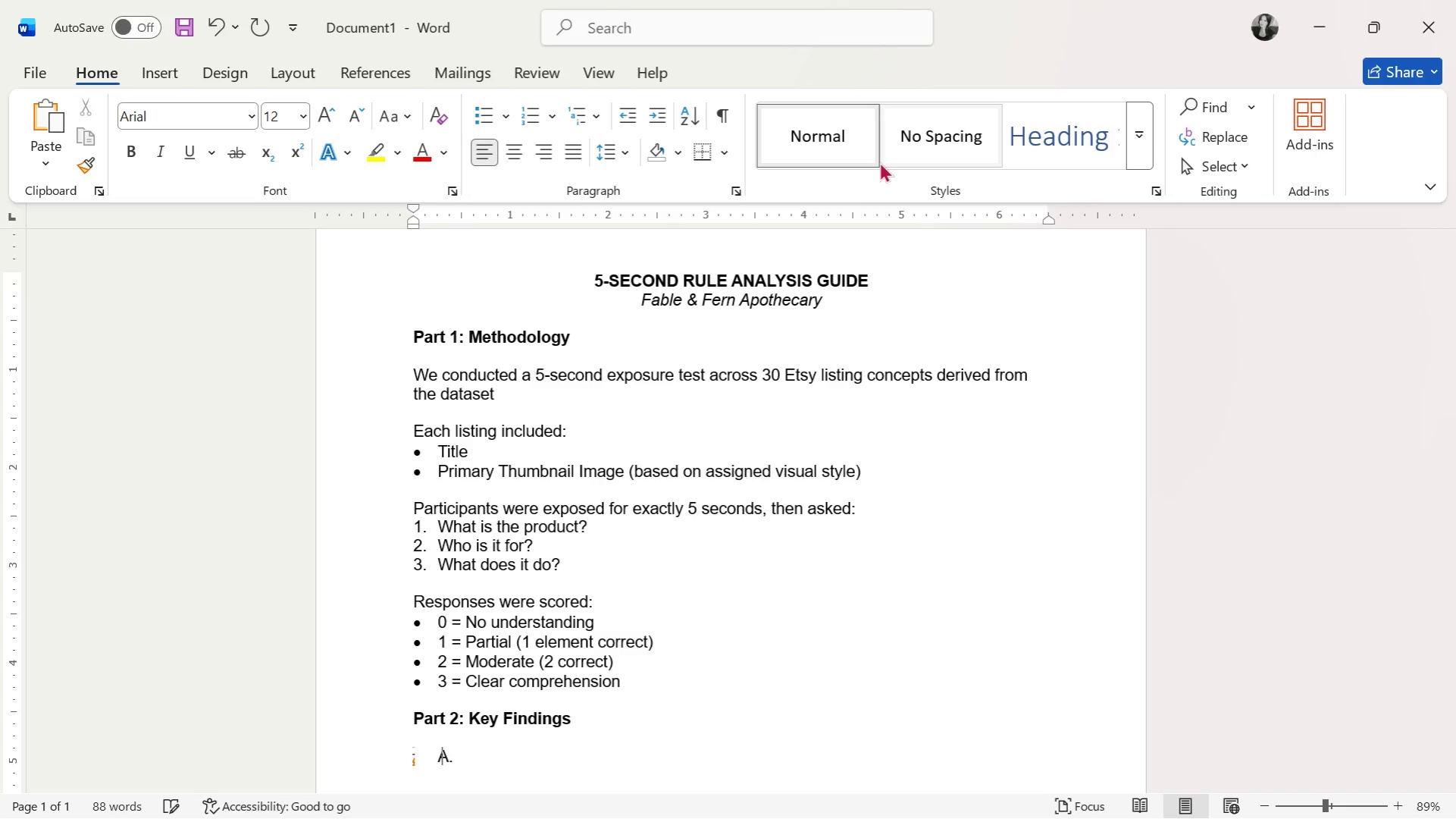 
key(Space)
 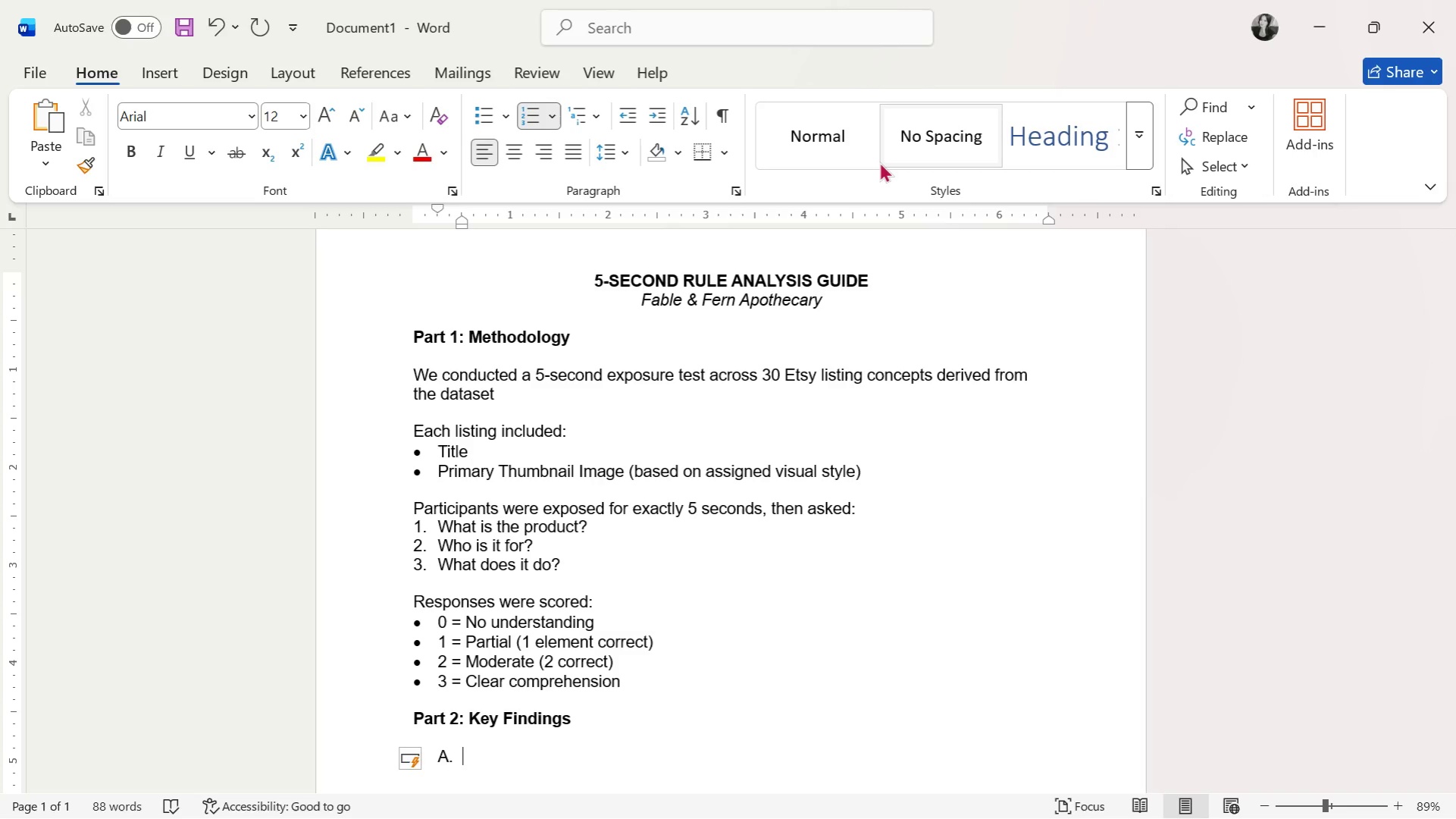 
left_click([625, 112])
 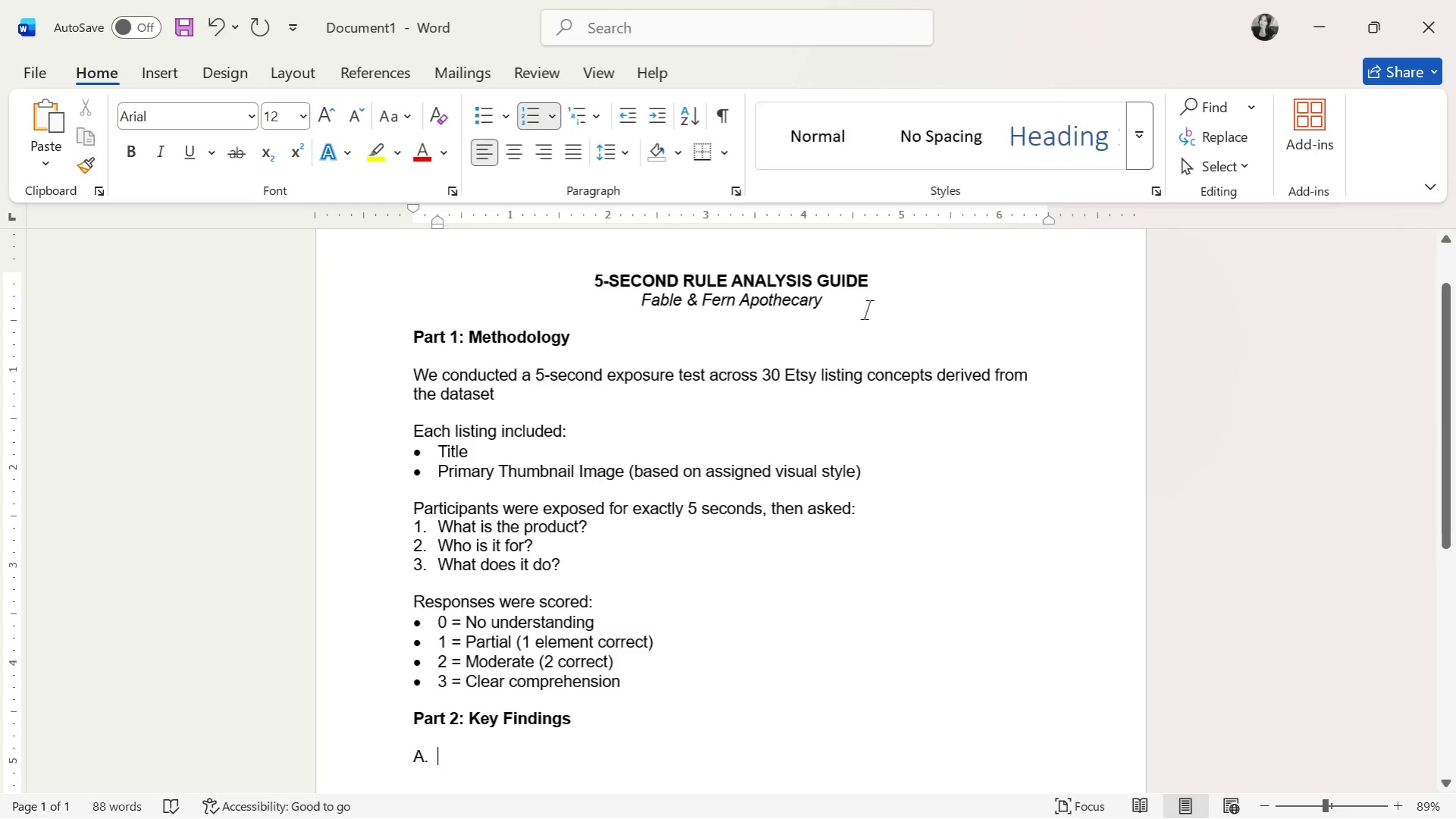 
type(Hih)
key(Backspace)
type(gh Failure Rate in v)
key(Backspace)
type(Visual B)
key(Backspace)
type(Ab)
 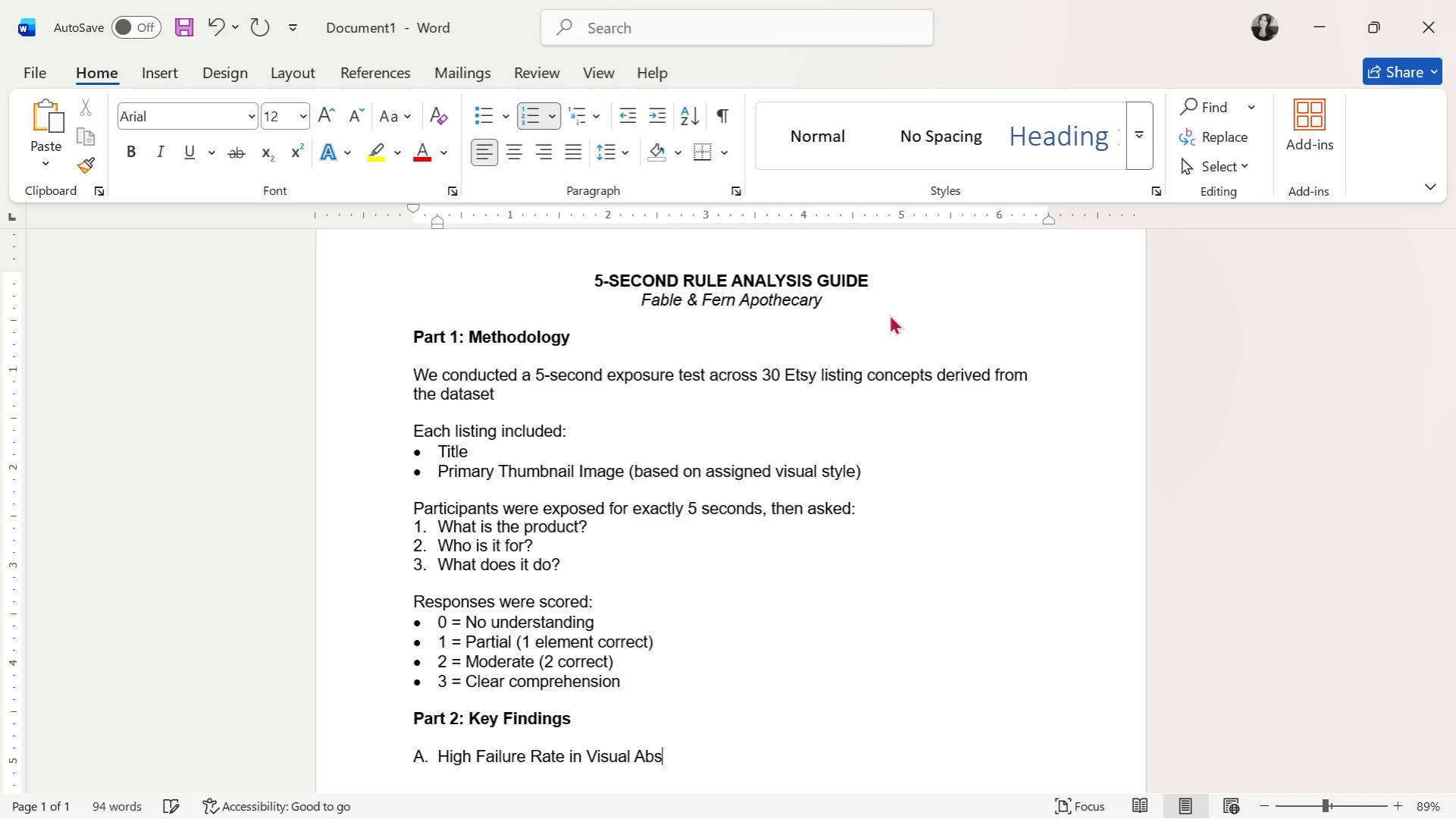 
 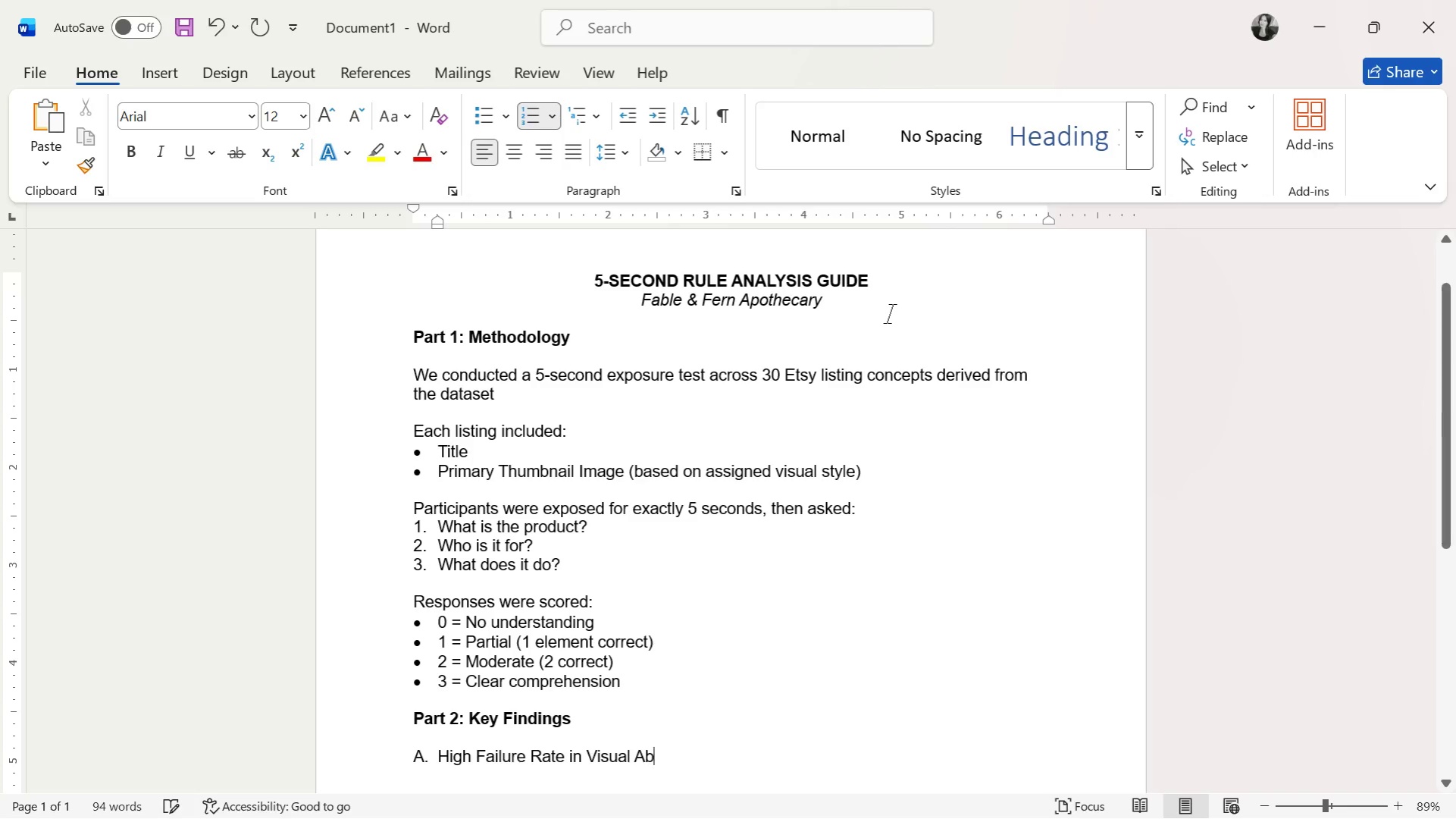 
type(straction)
 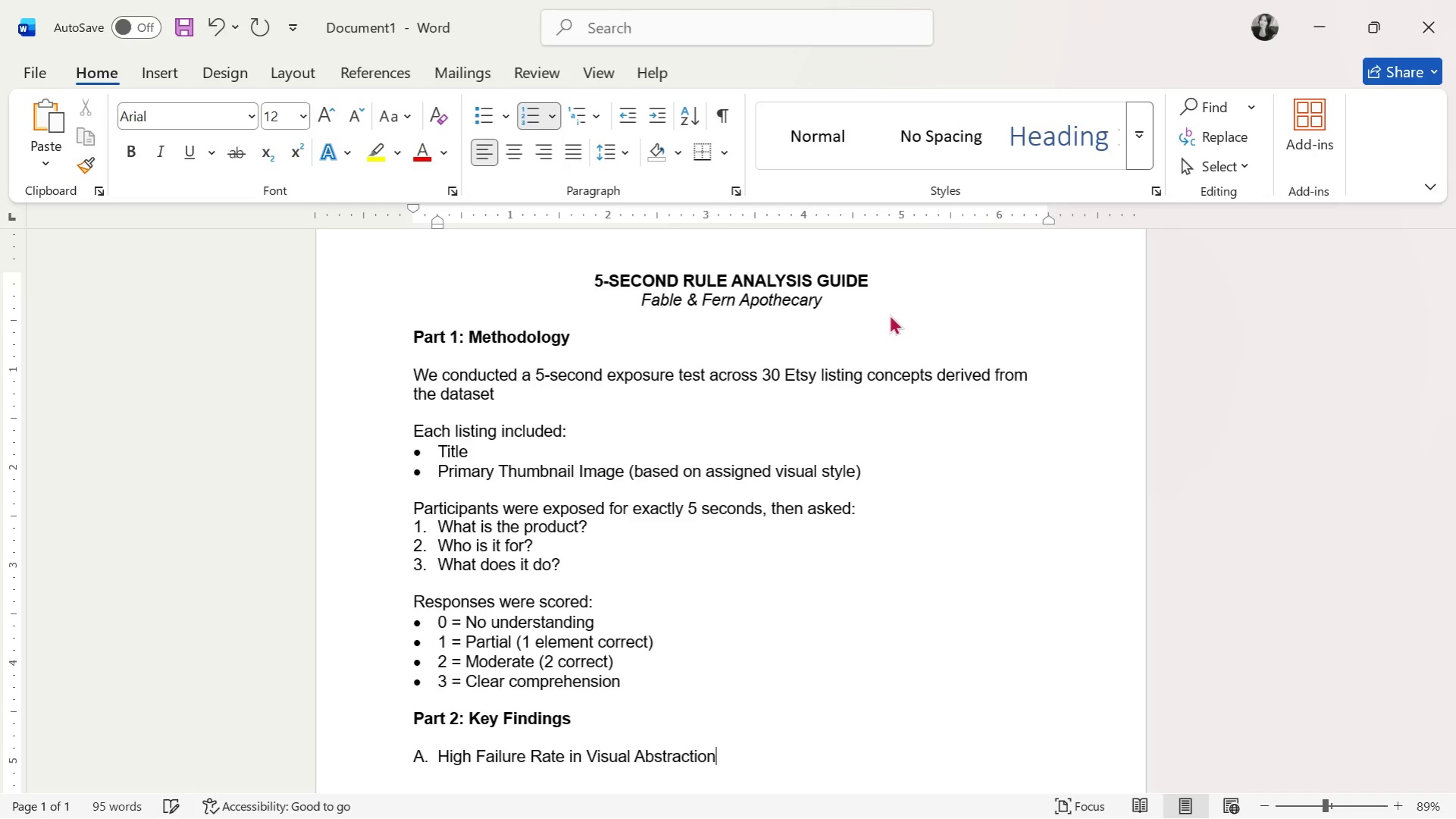 
key(Enter)
 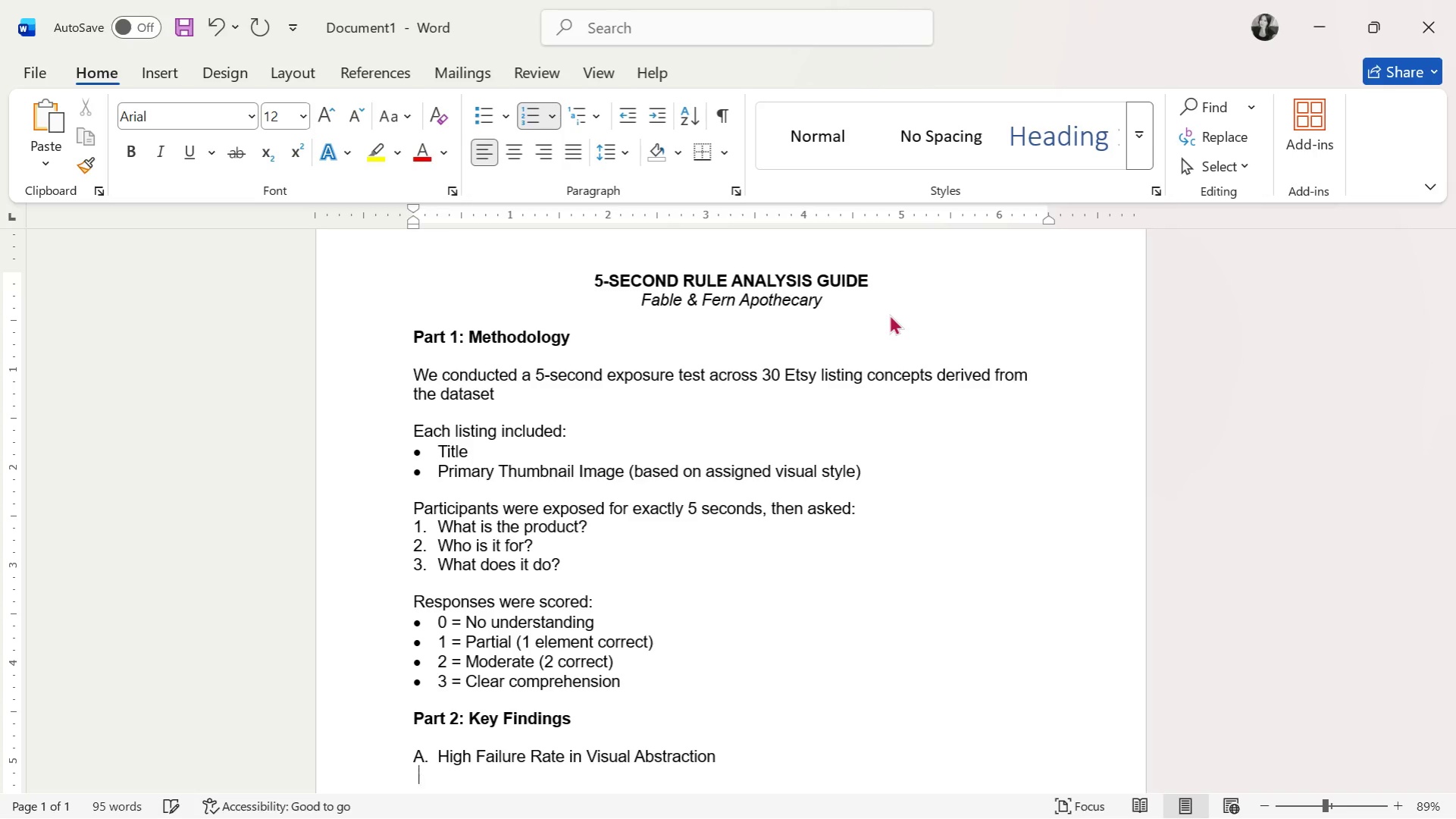 
key(Enter)
 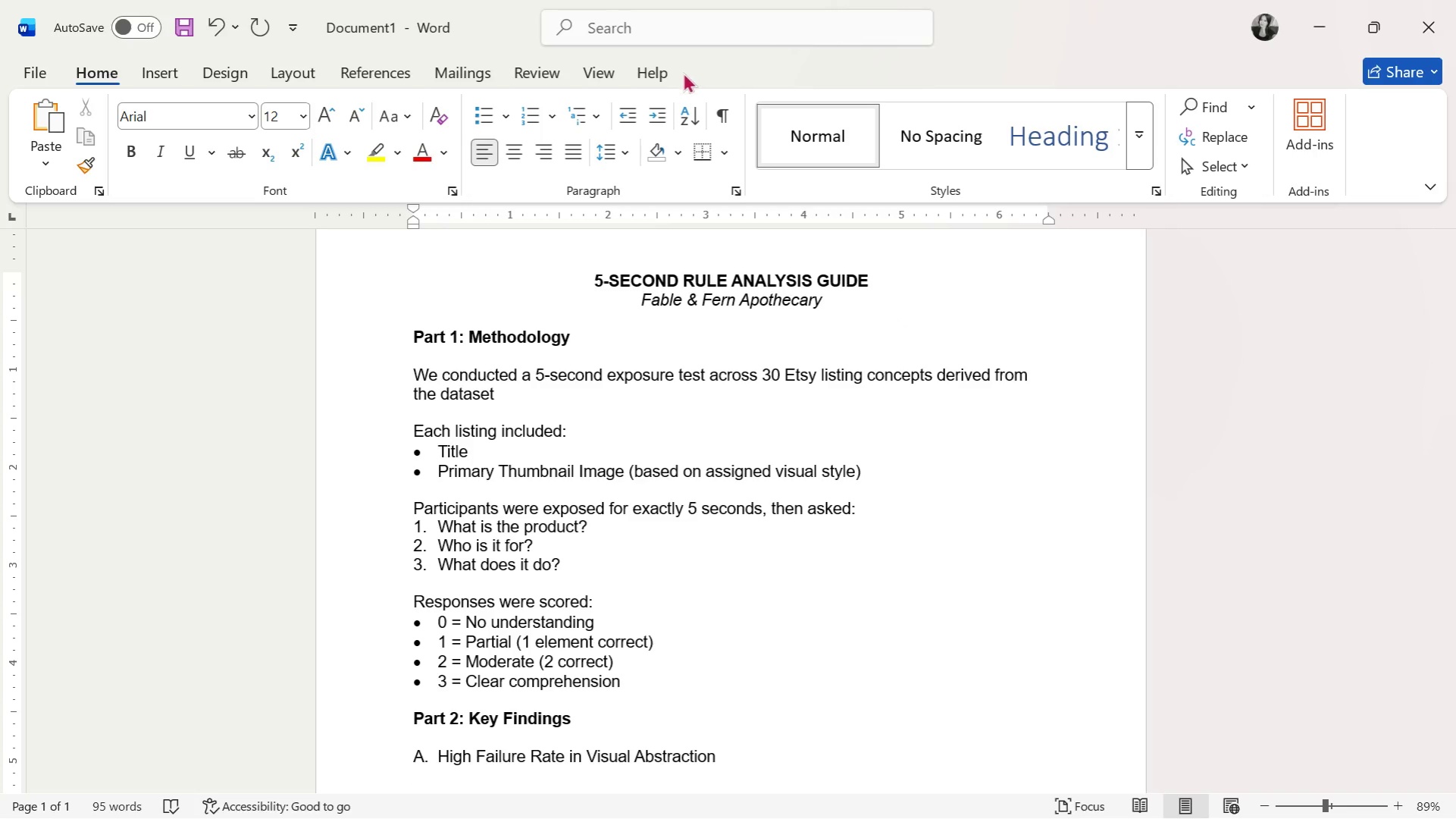 
left_click([487, 117])
 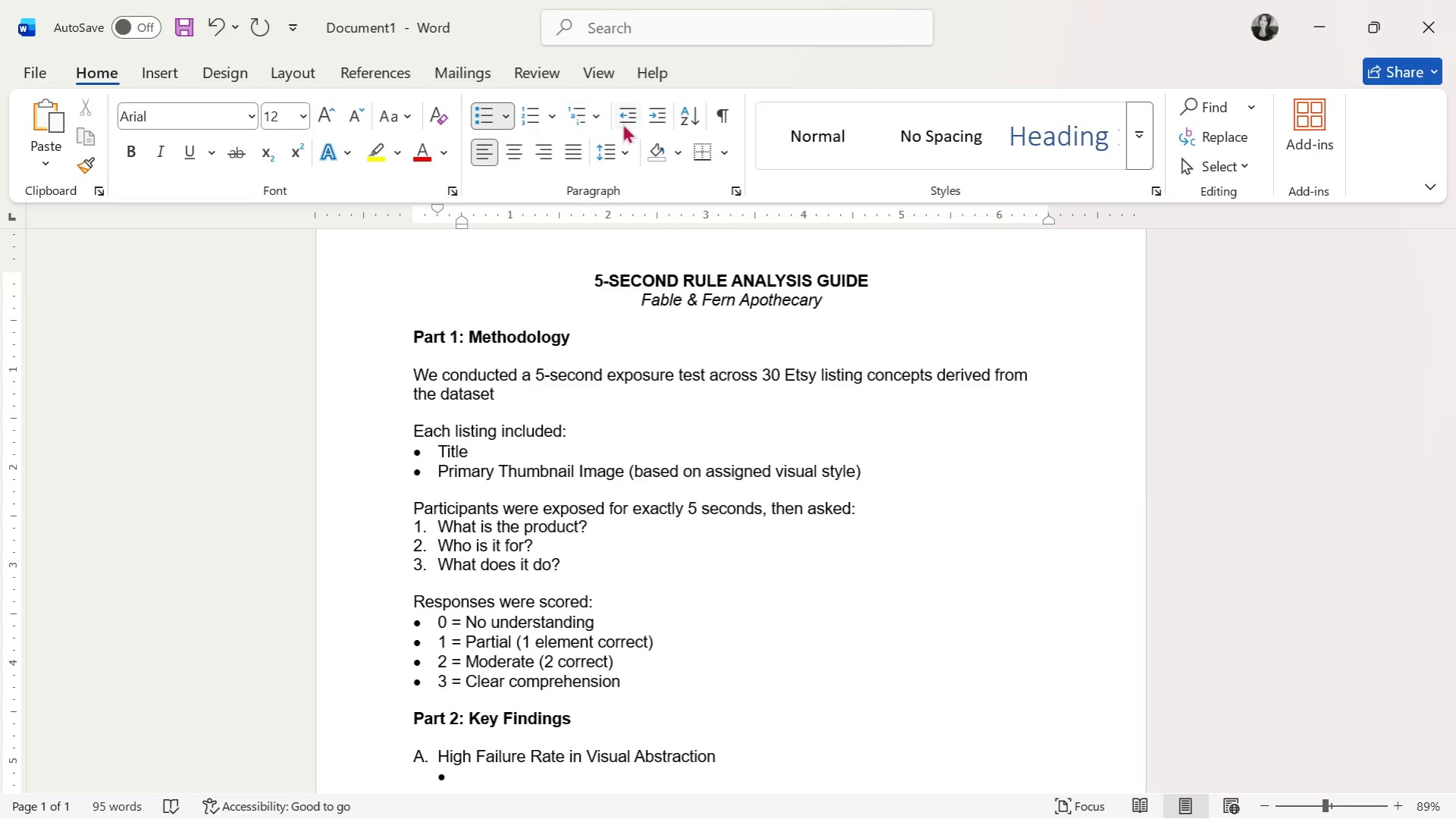 
left_click([628, 116])
 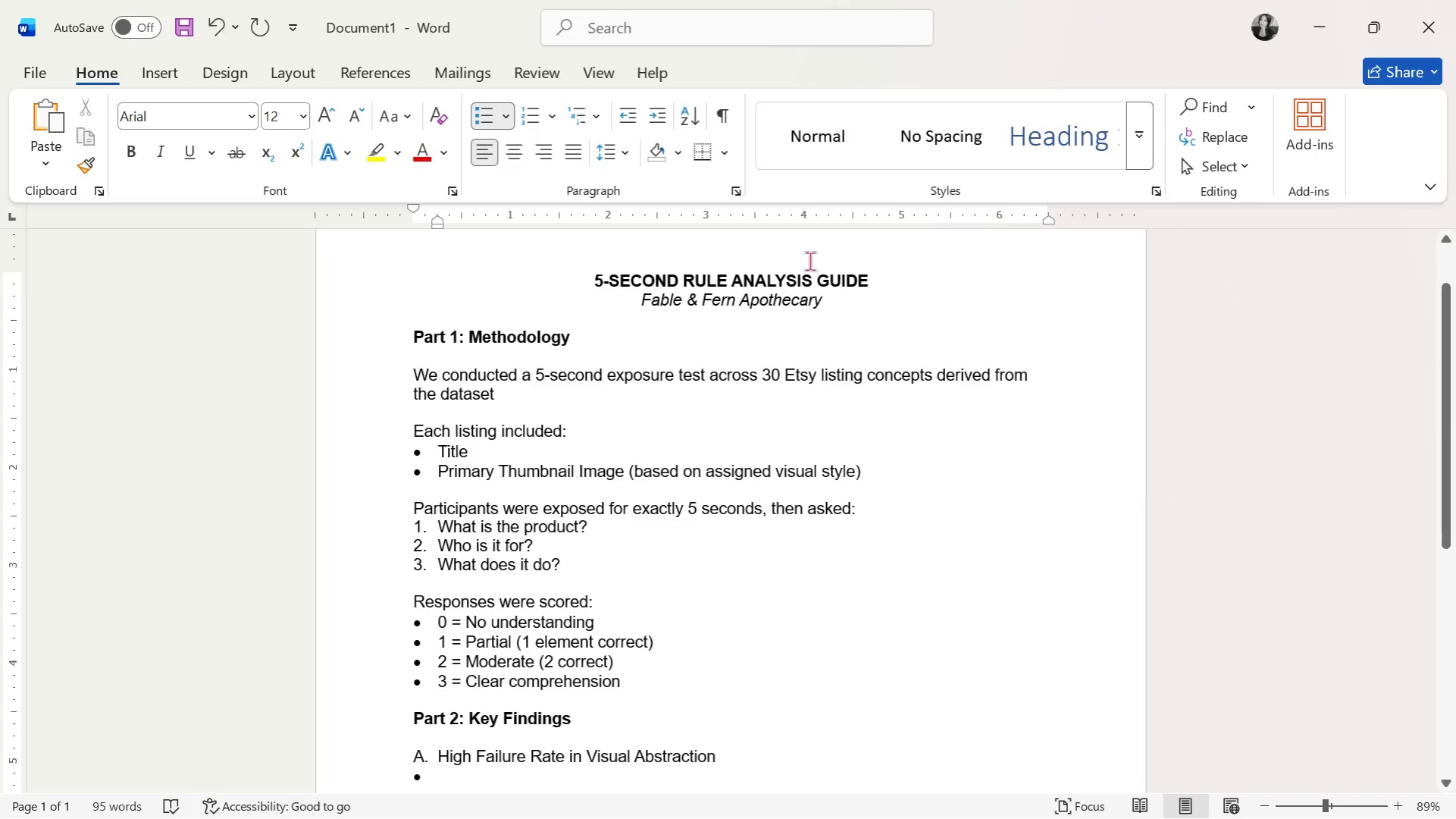 
type(Abstract Macro + Vintage Sketch styles = highest confusion)
 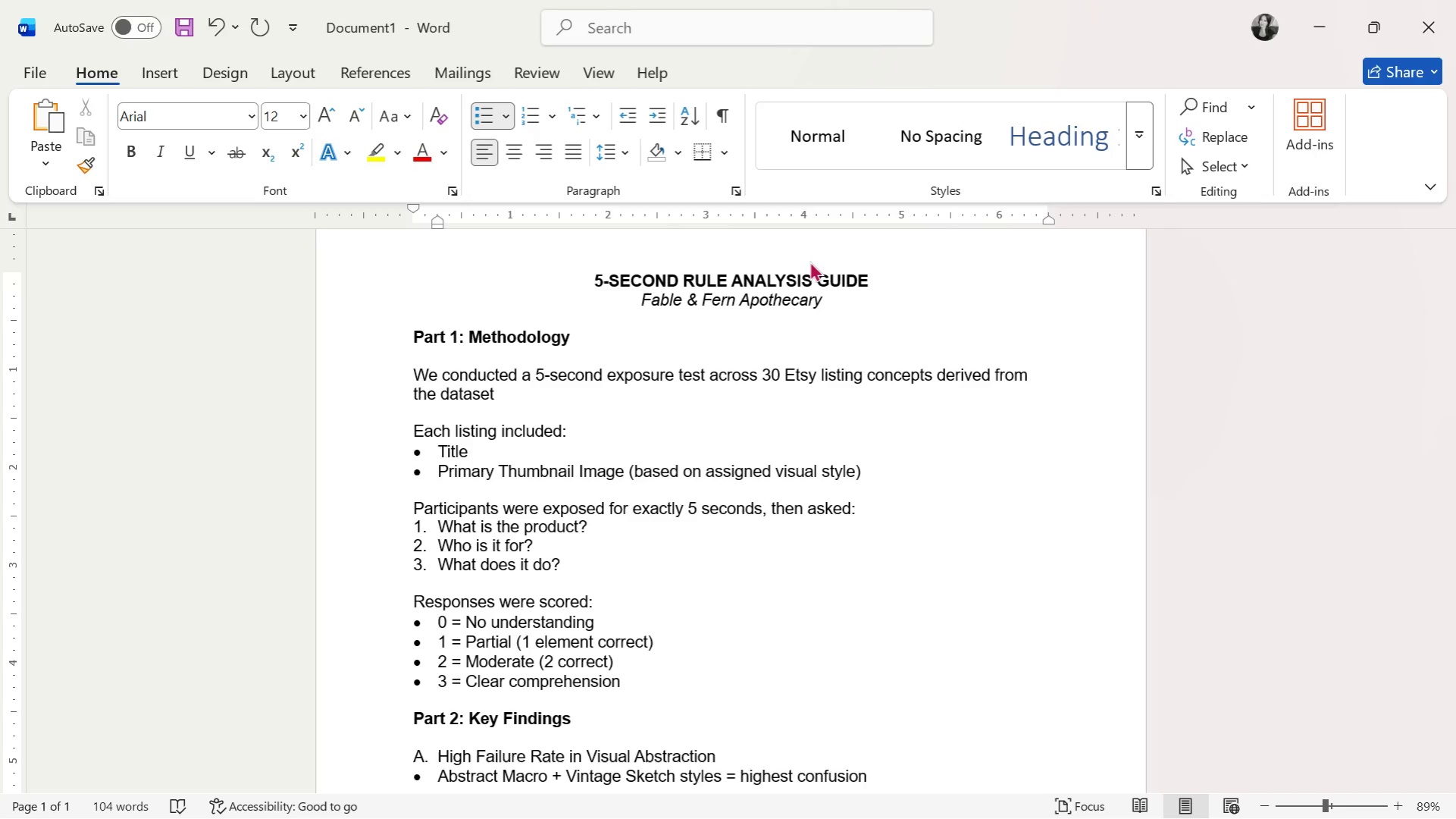 
key(Enter)
 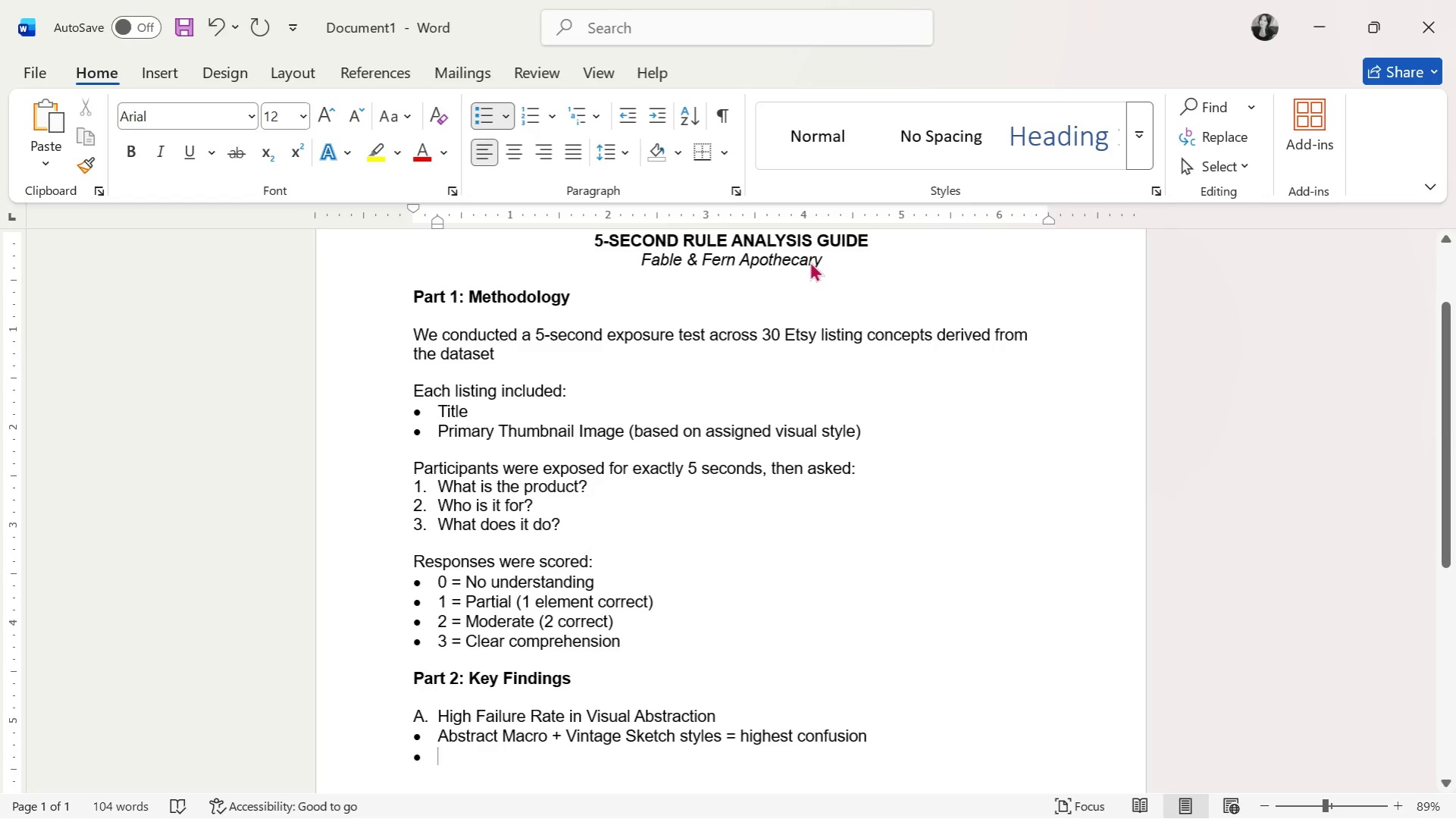 
type(Users)
 